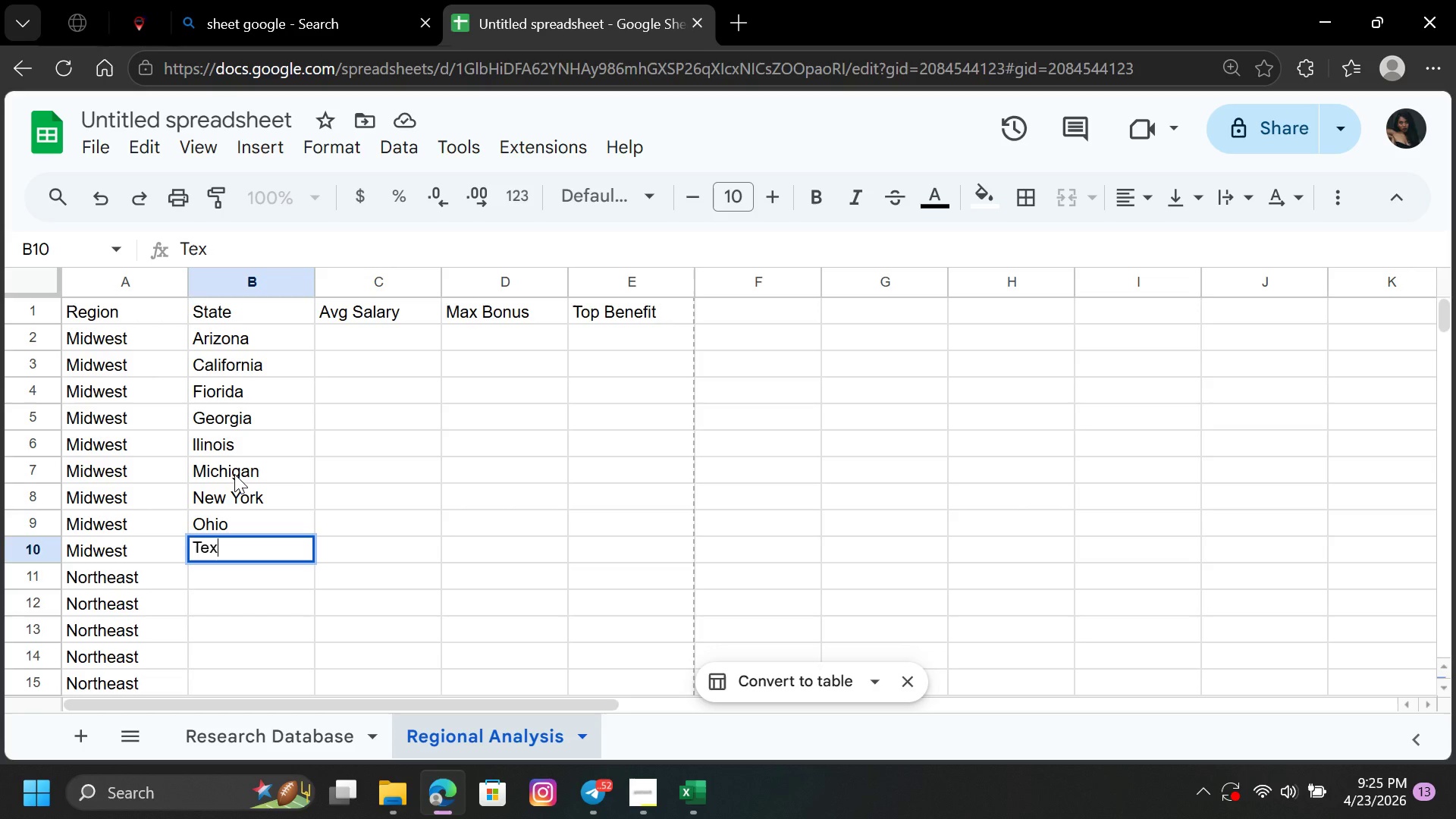 
type(as)
 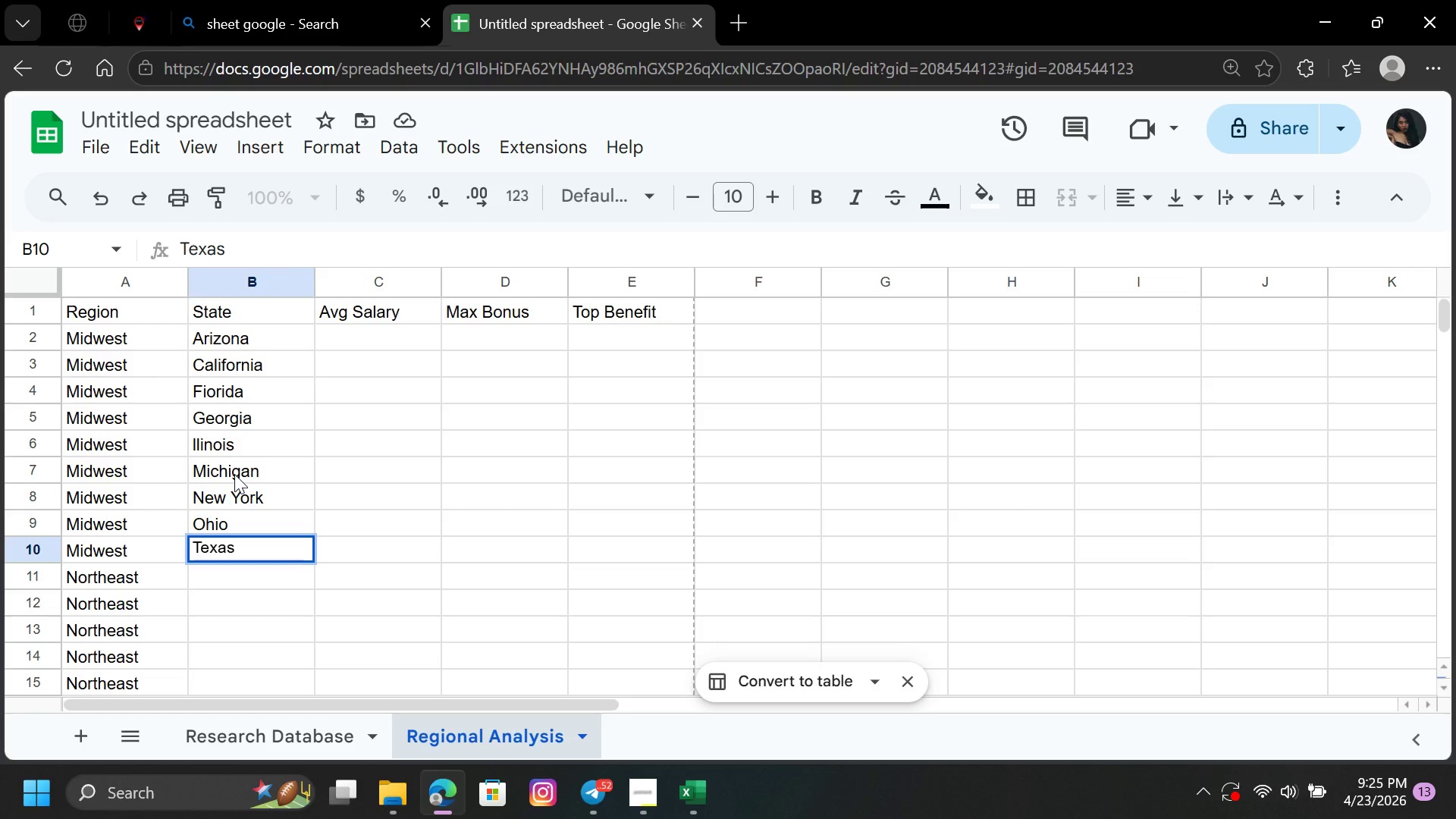 
key(ArrowDown)
 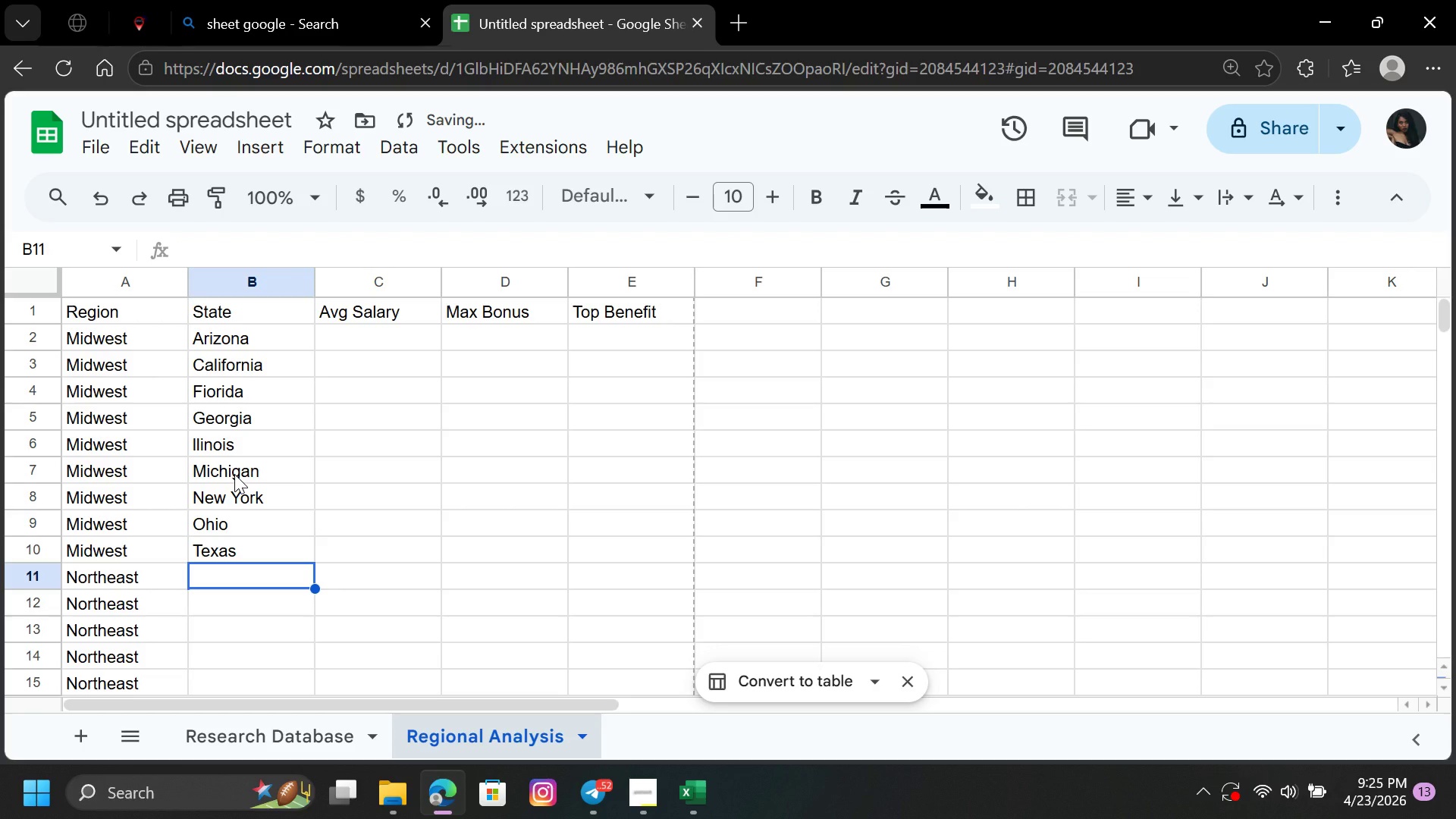 
key(CapsLock)
 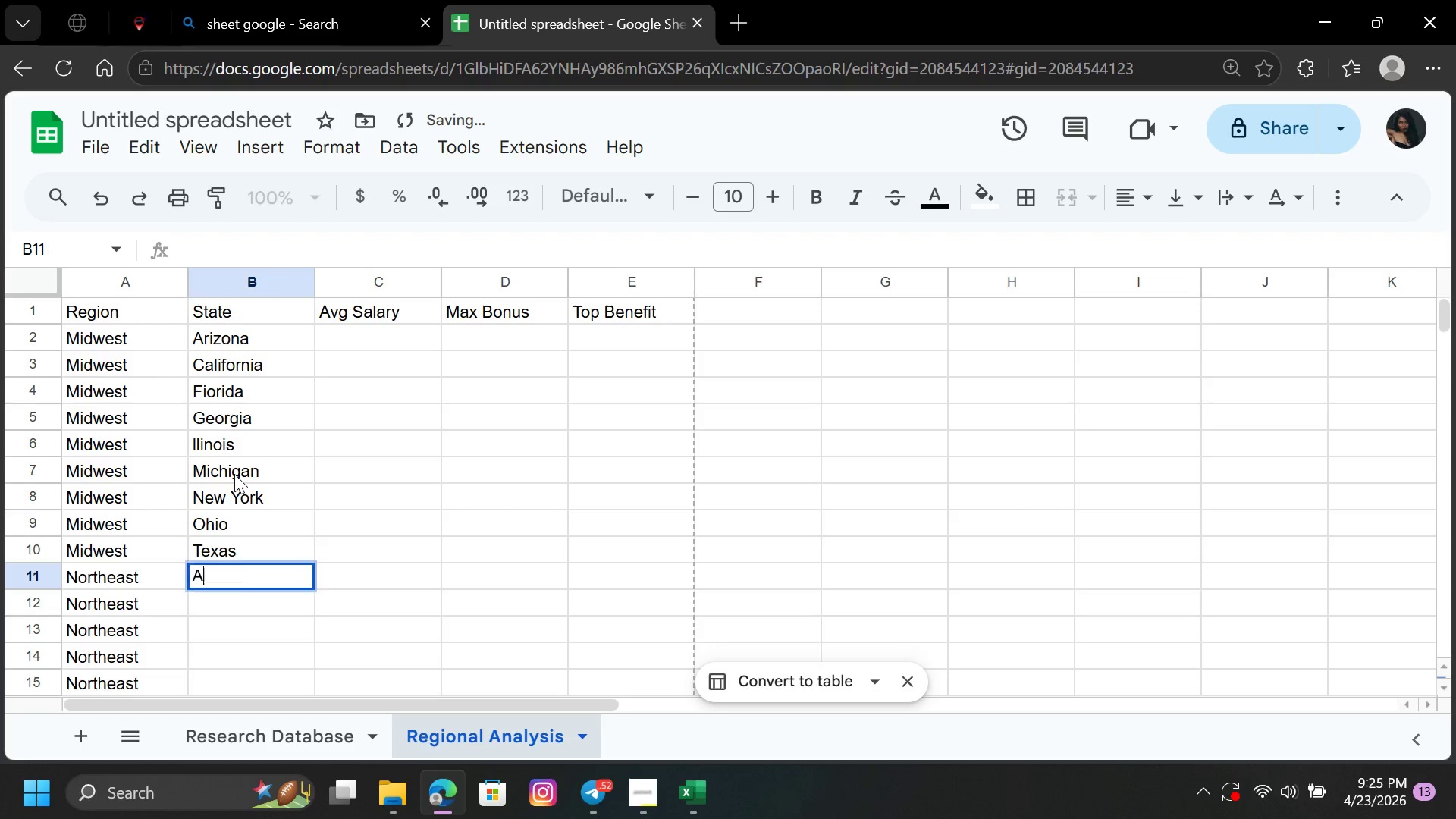 
key(A)
 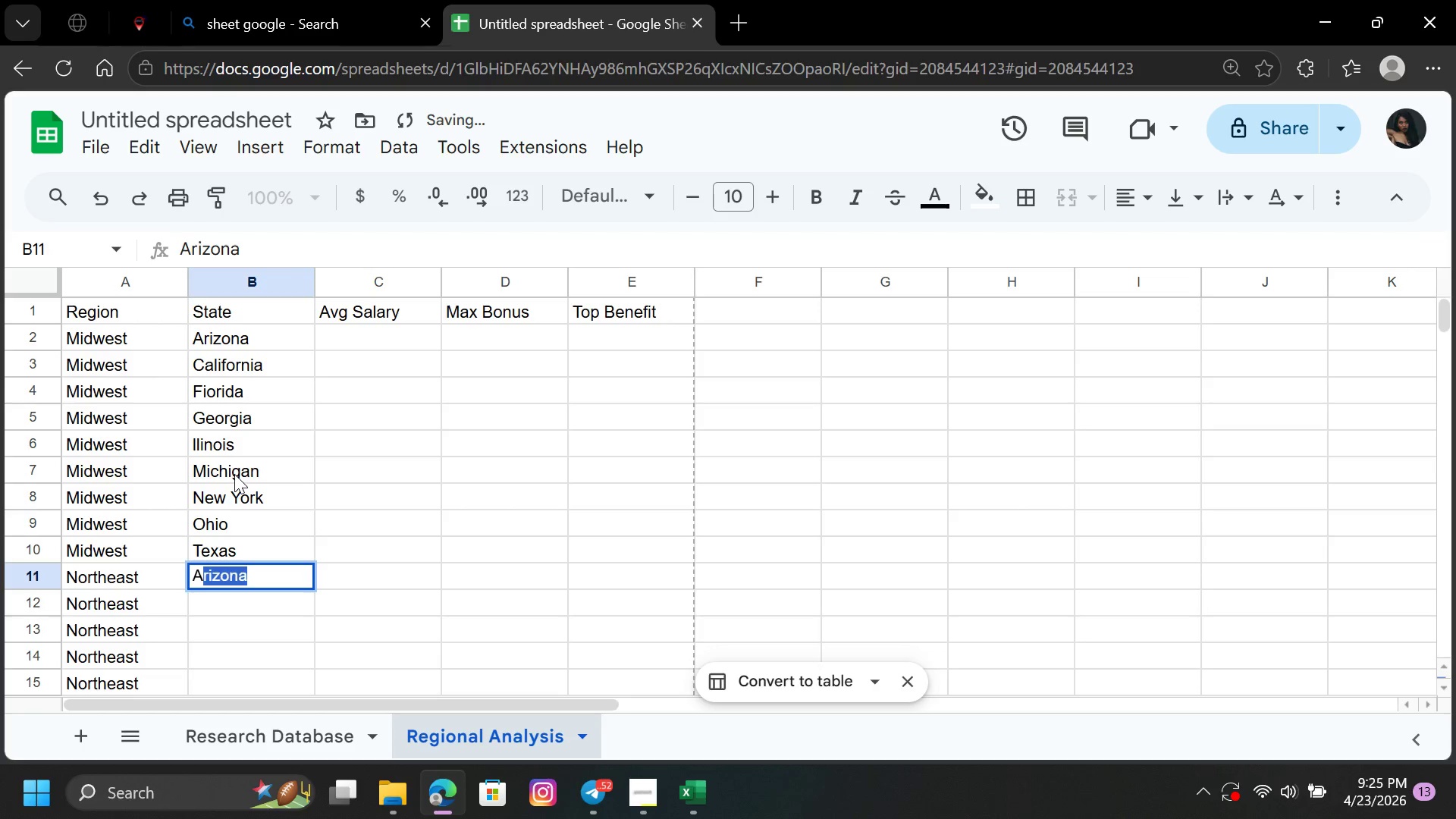 
key(CapsLock)
 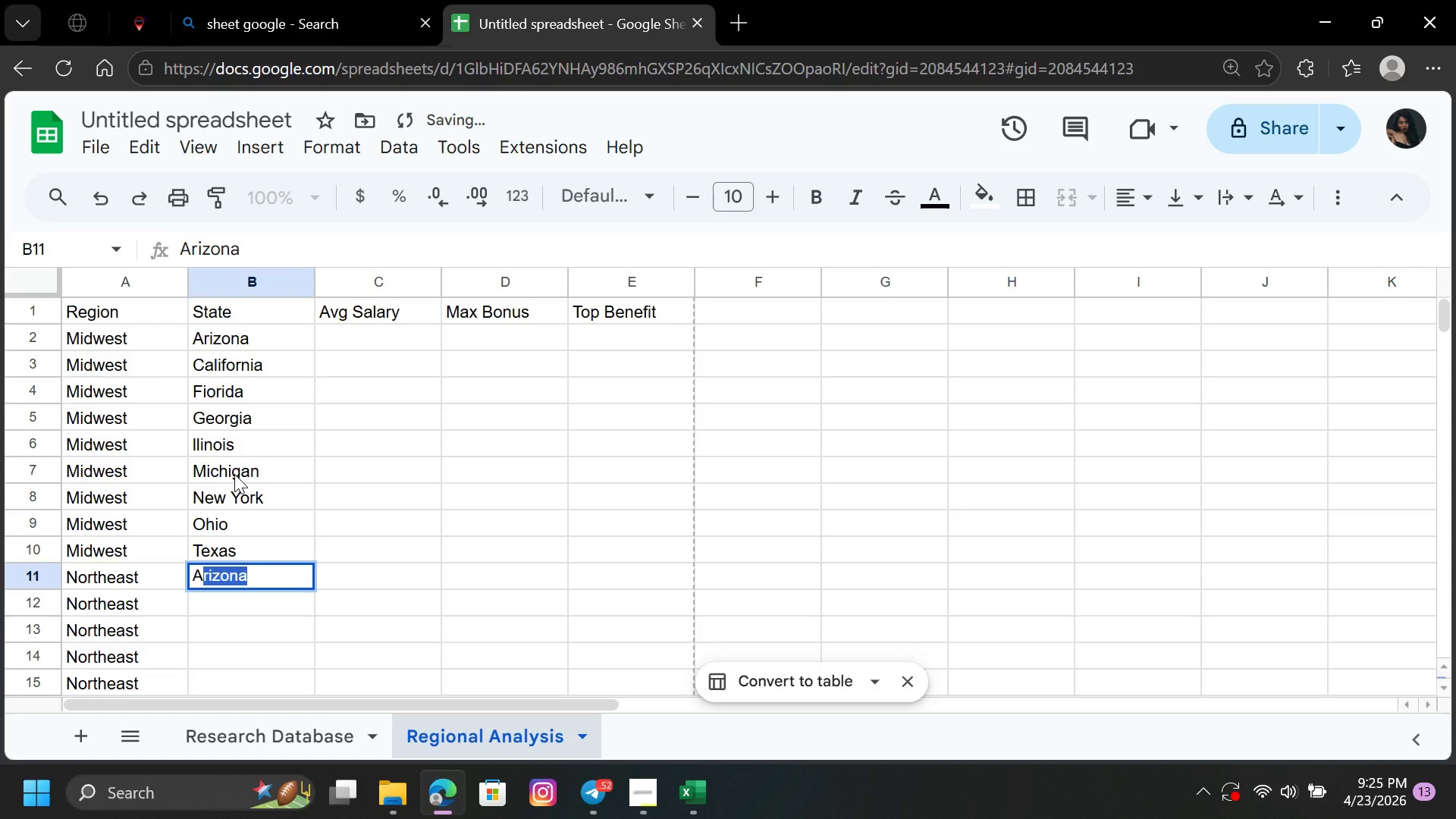 
key(ArrowDown)
 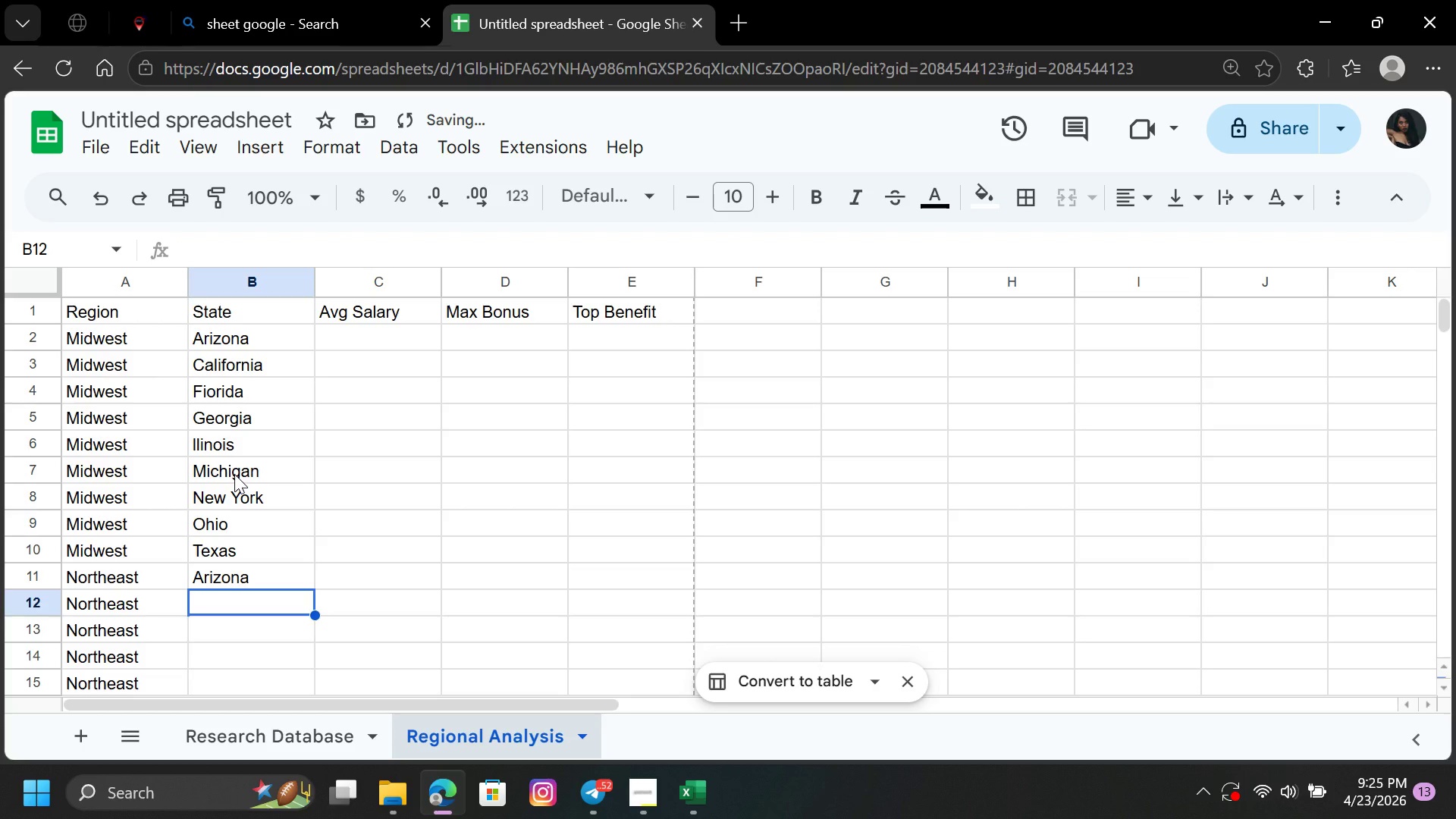 
key(C)
 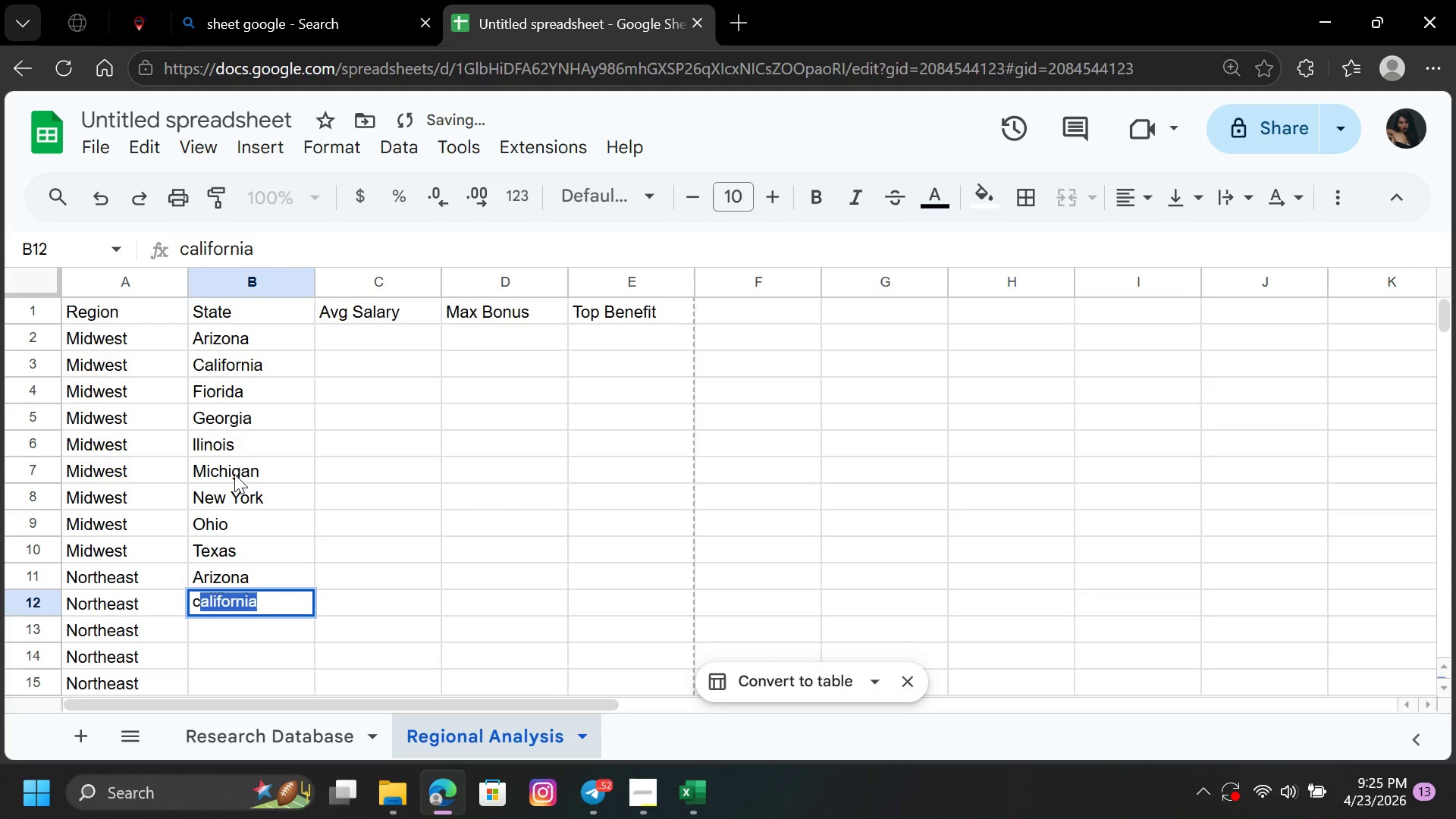 
key(ArrowDown)
 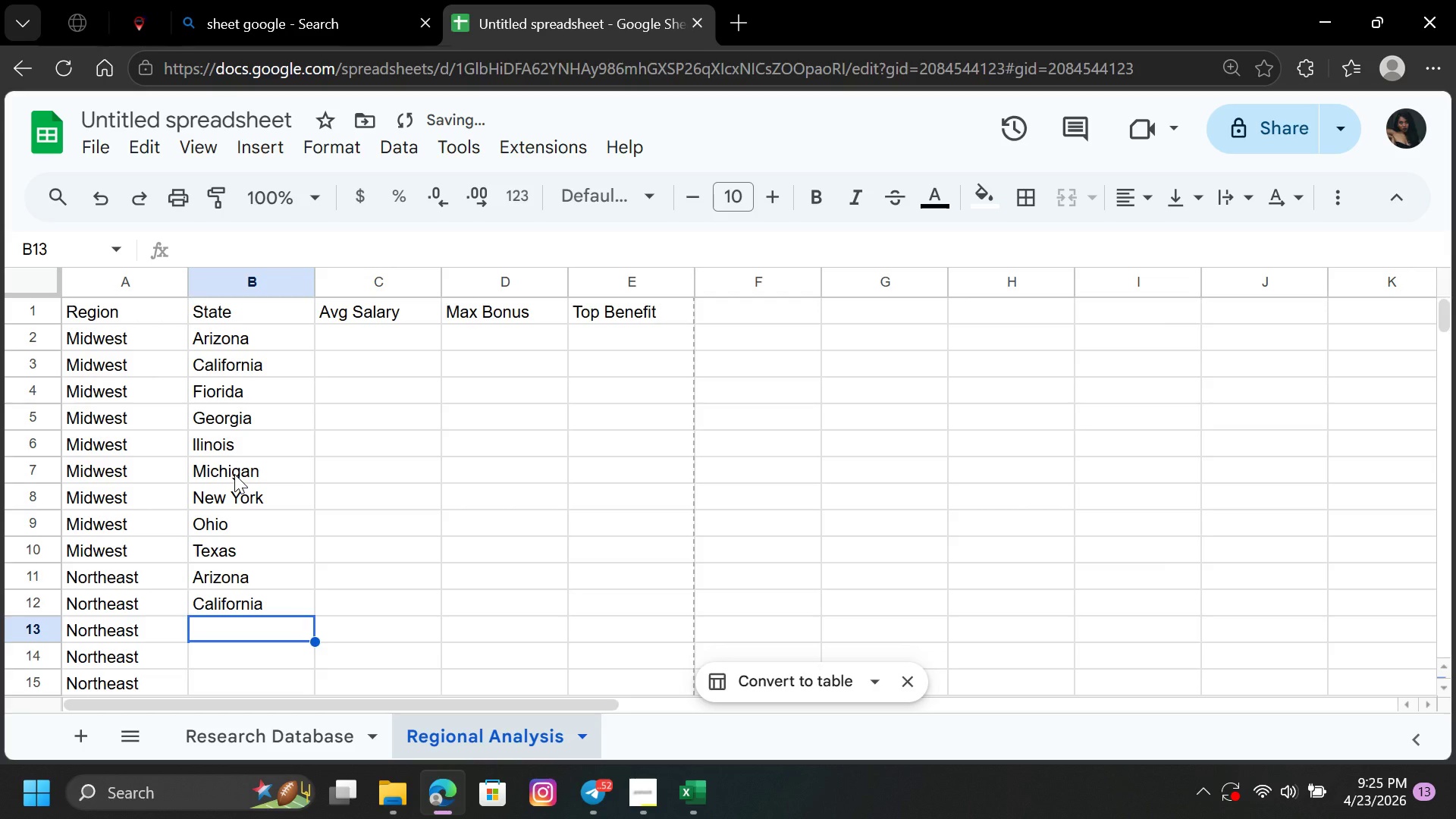 
wait(9.11)
 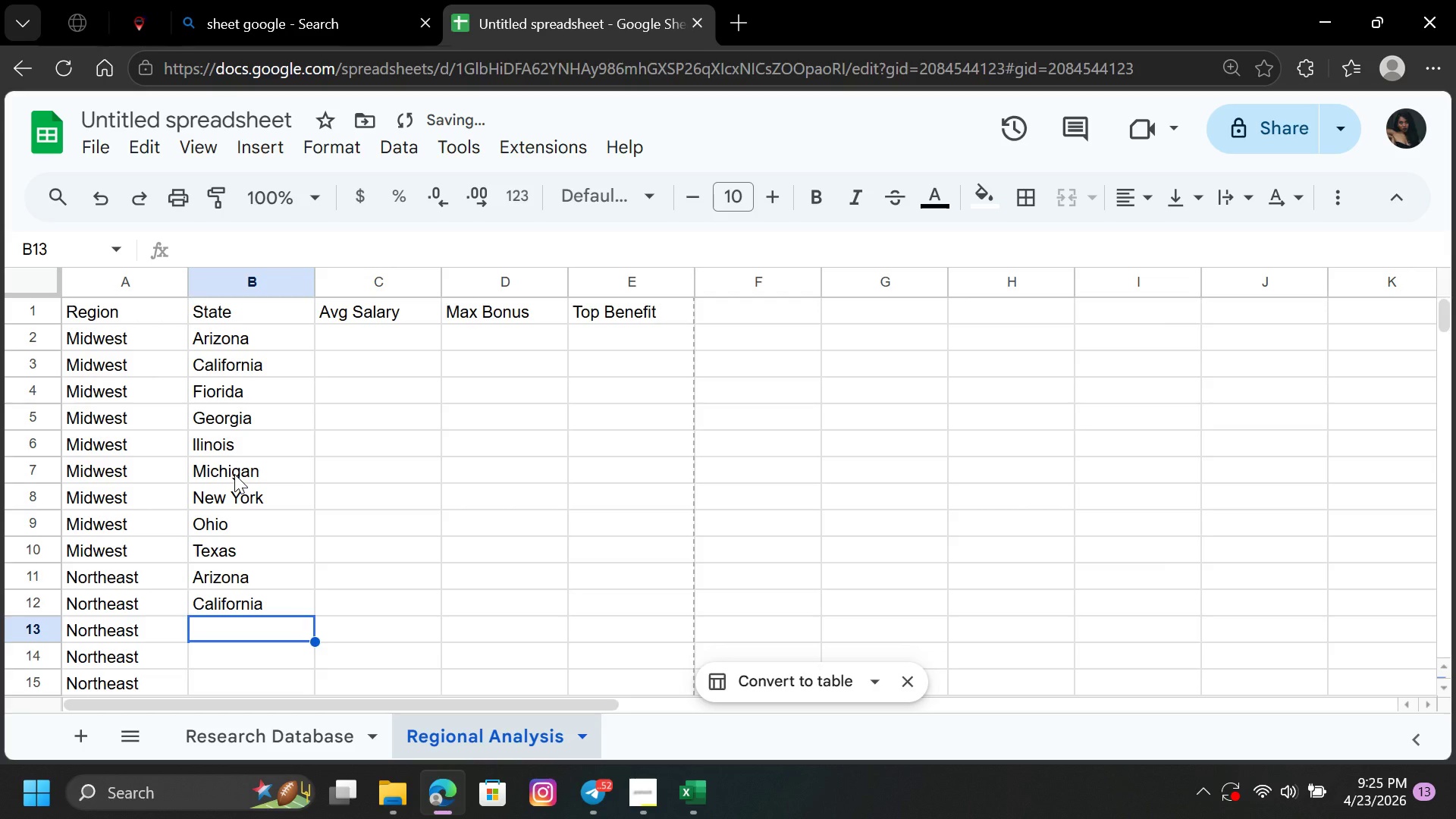 
key(F)
 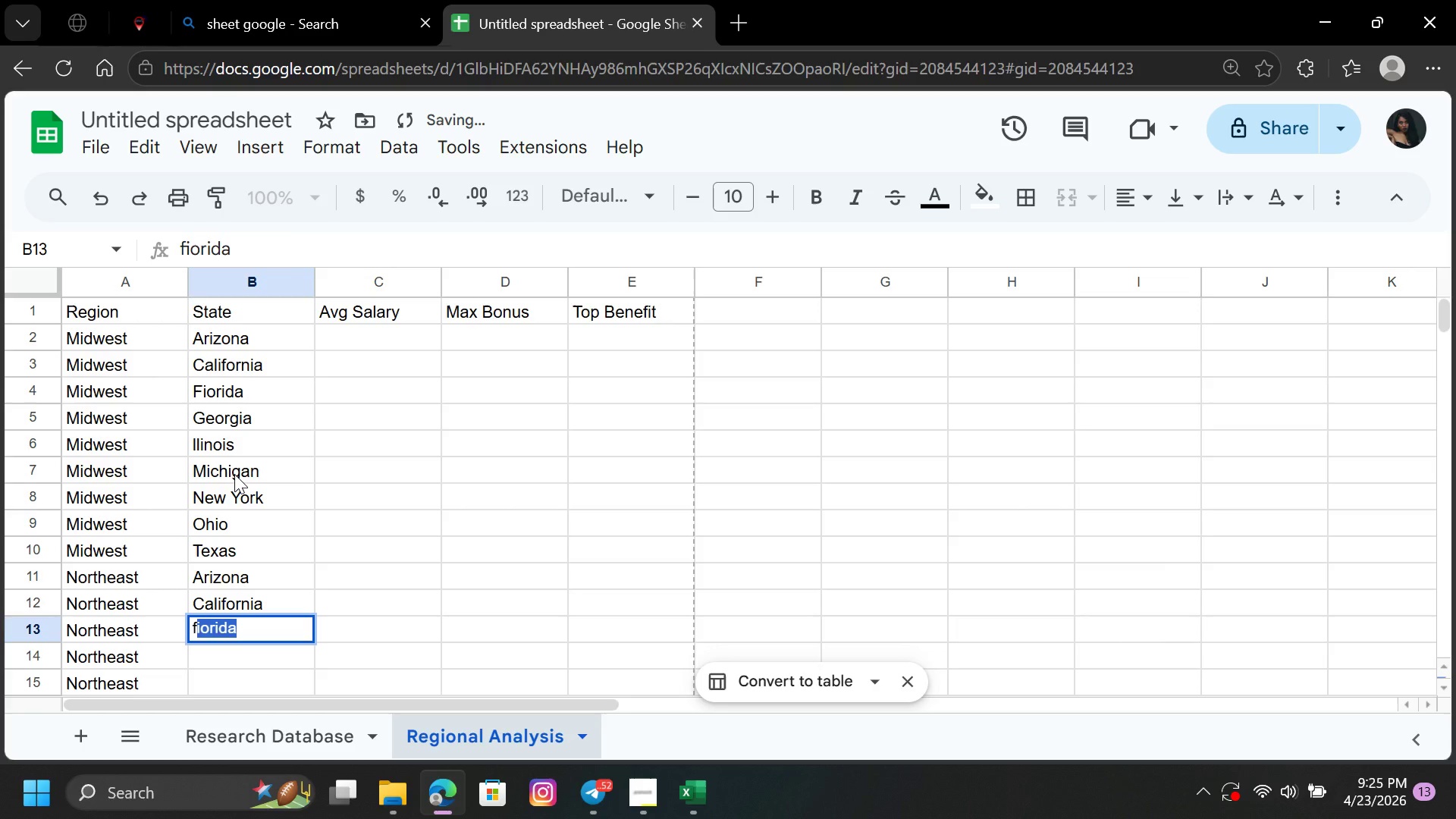 
key(ArrowDown)
 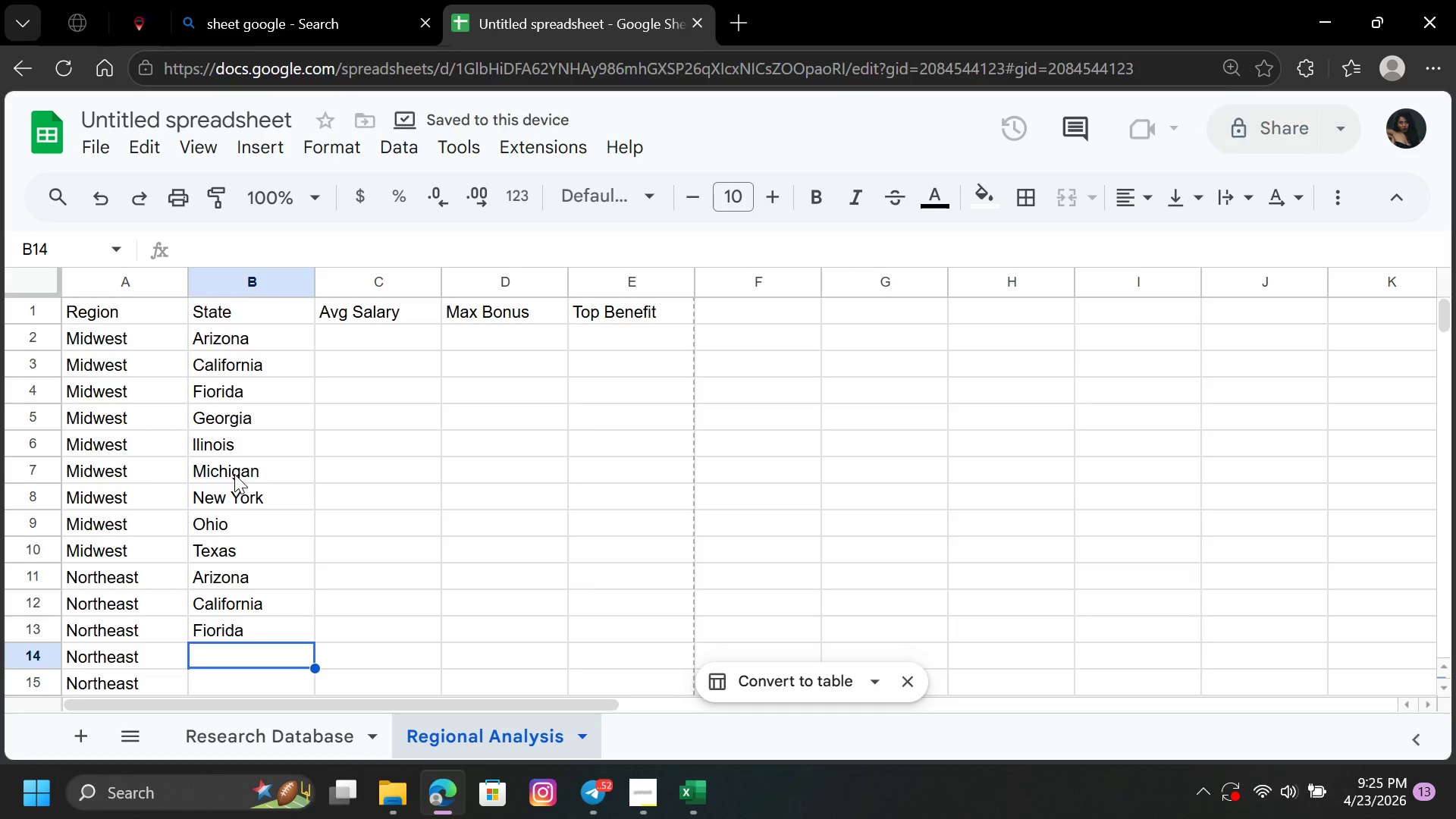 
key(G)
 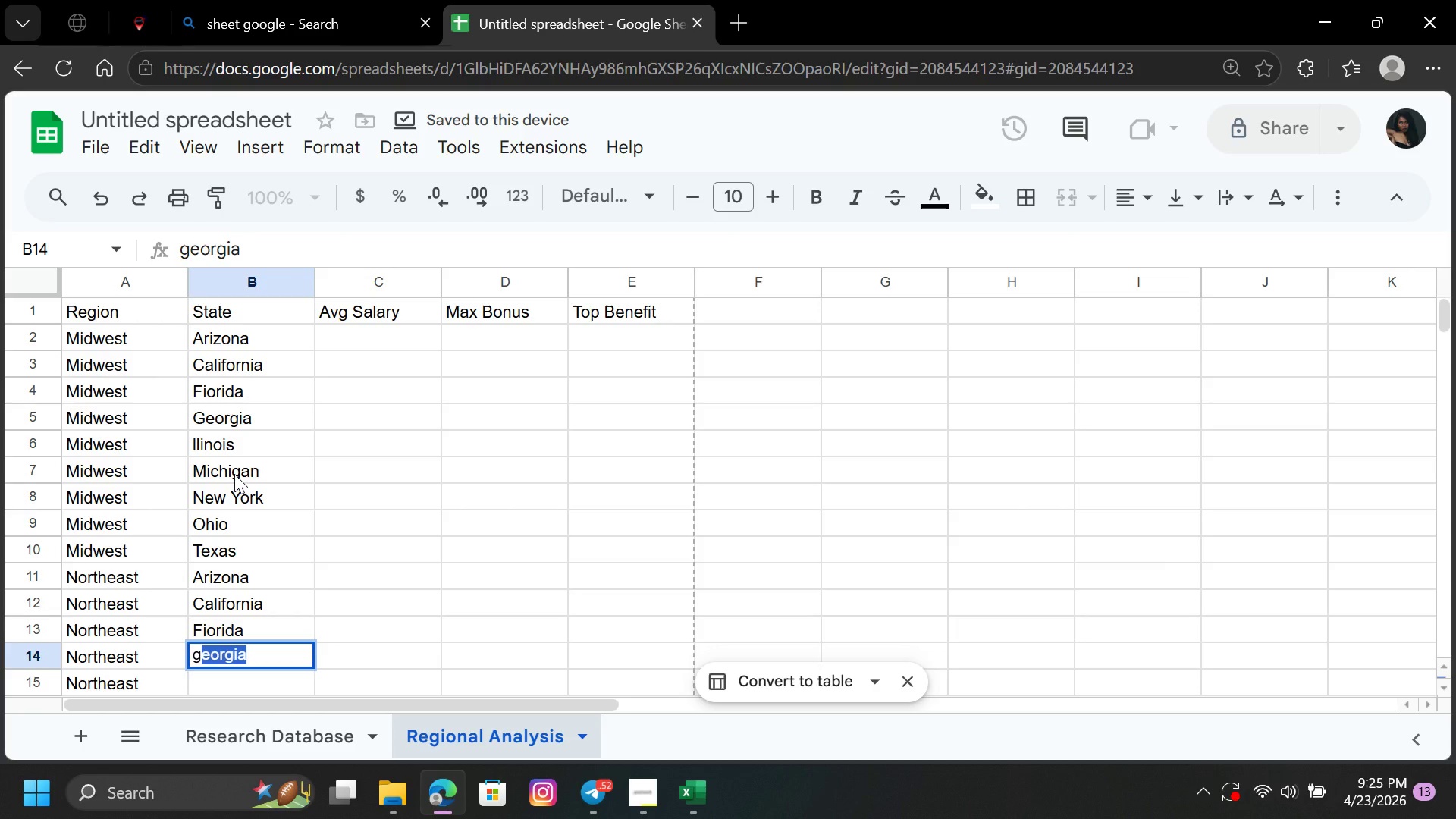 
key(ArrowDown)
 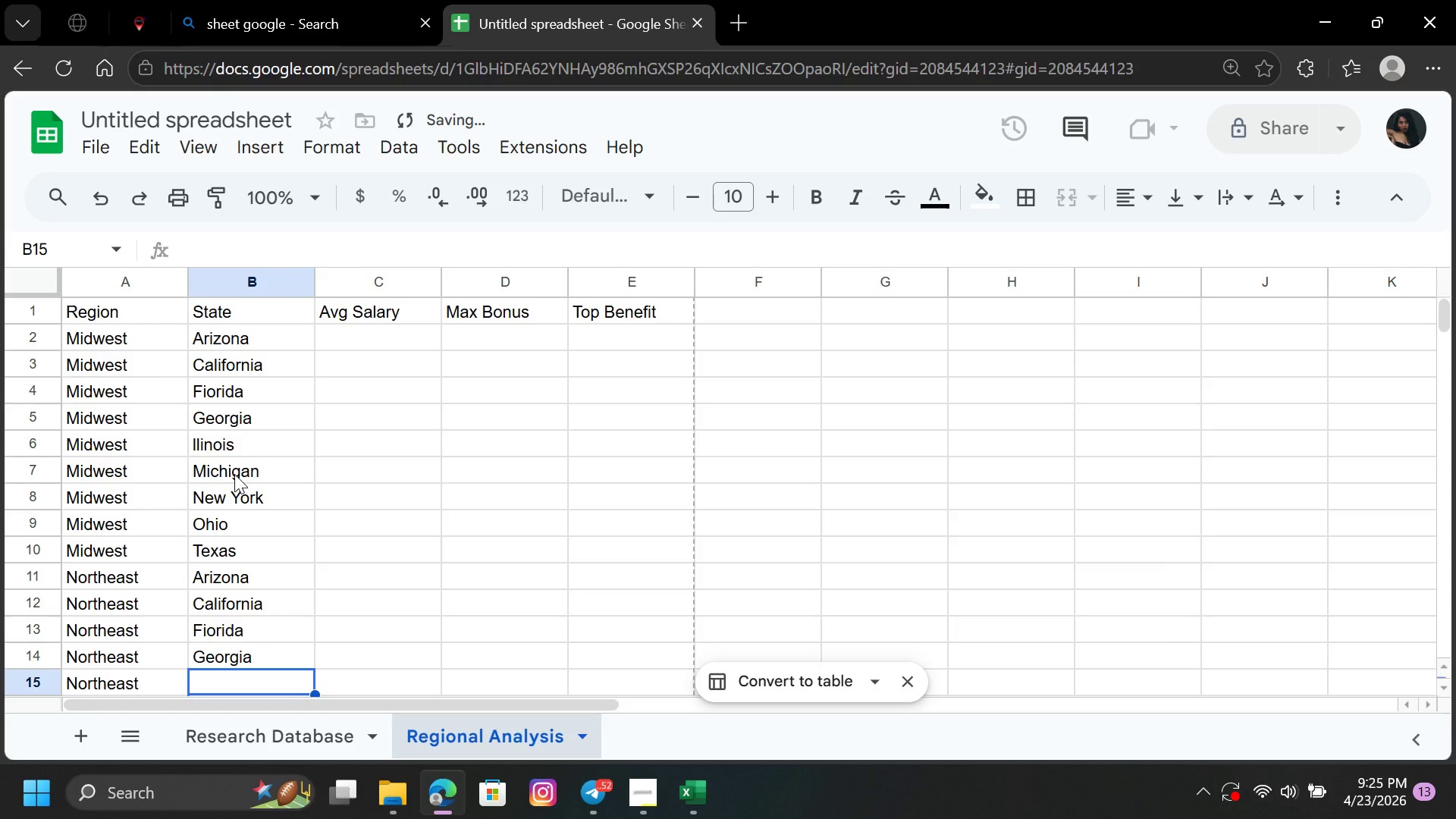 
key(L)
 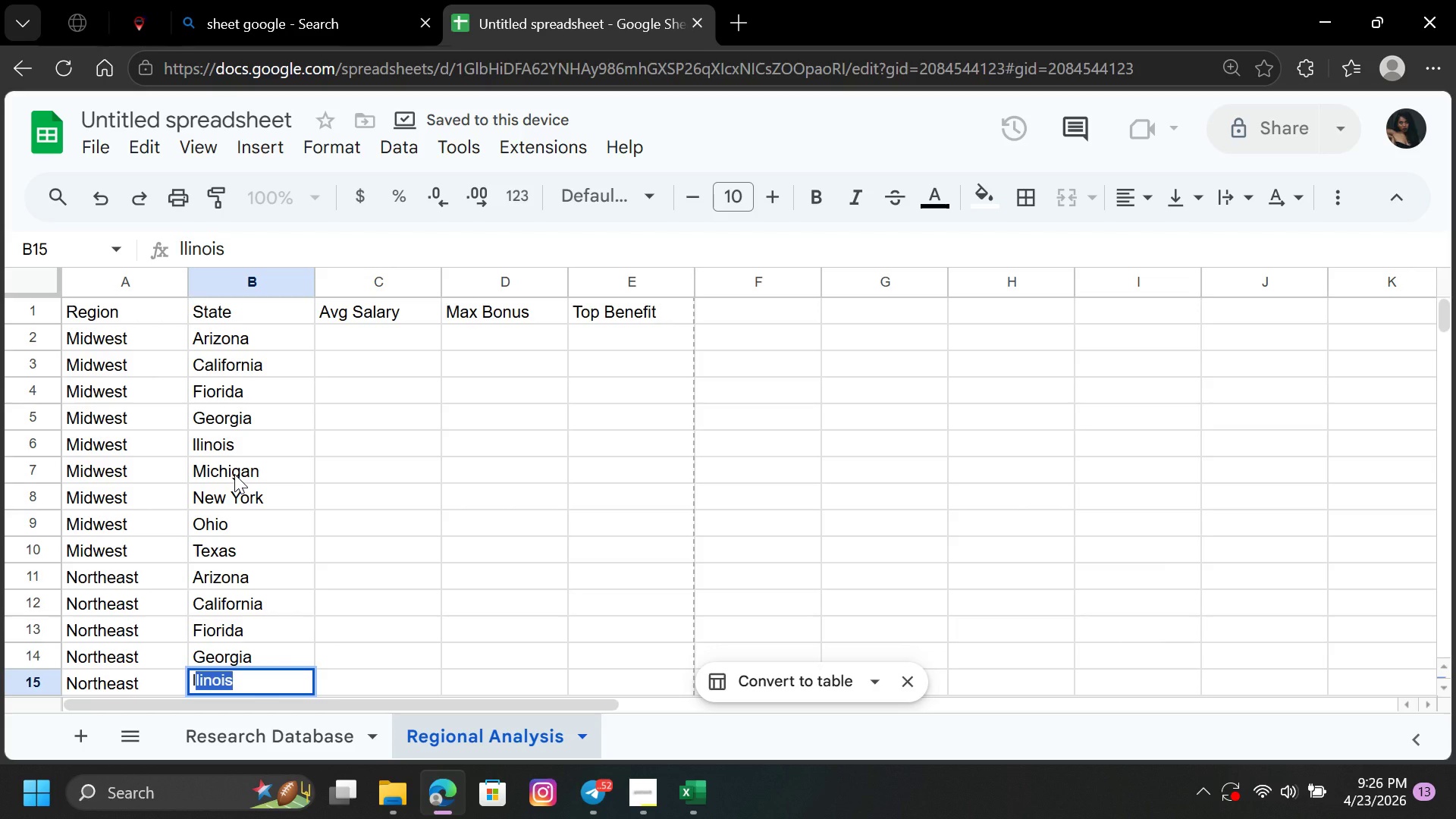 
key(ArrowDown)
 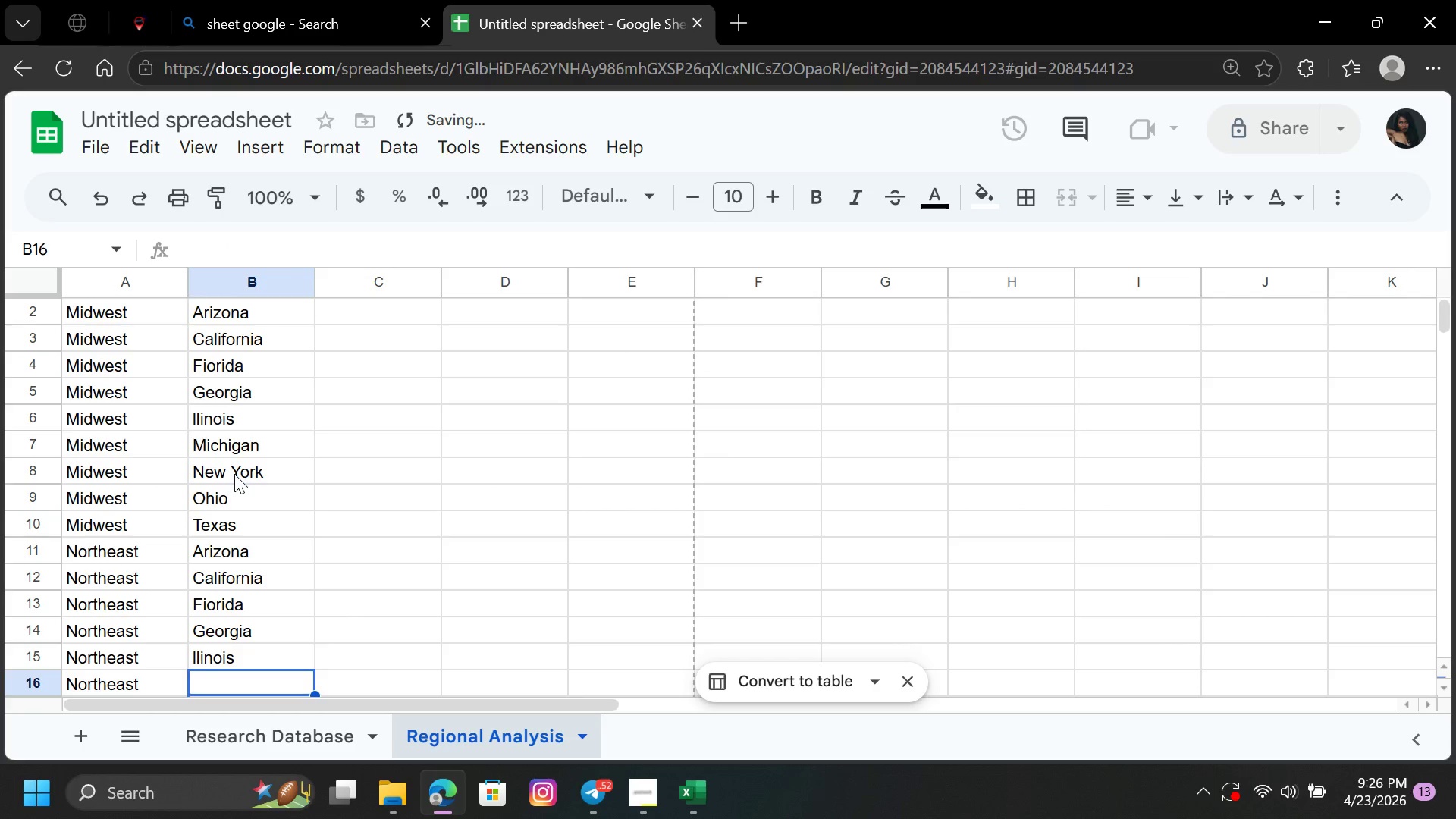 
key(M)
 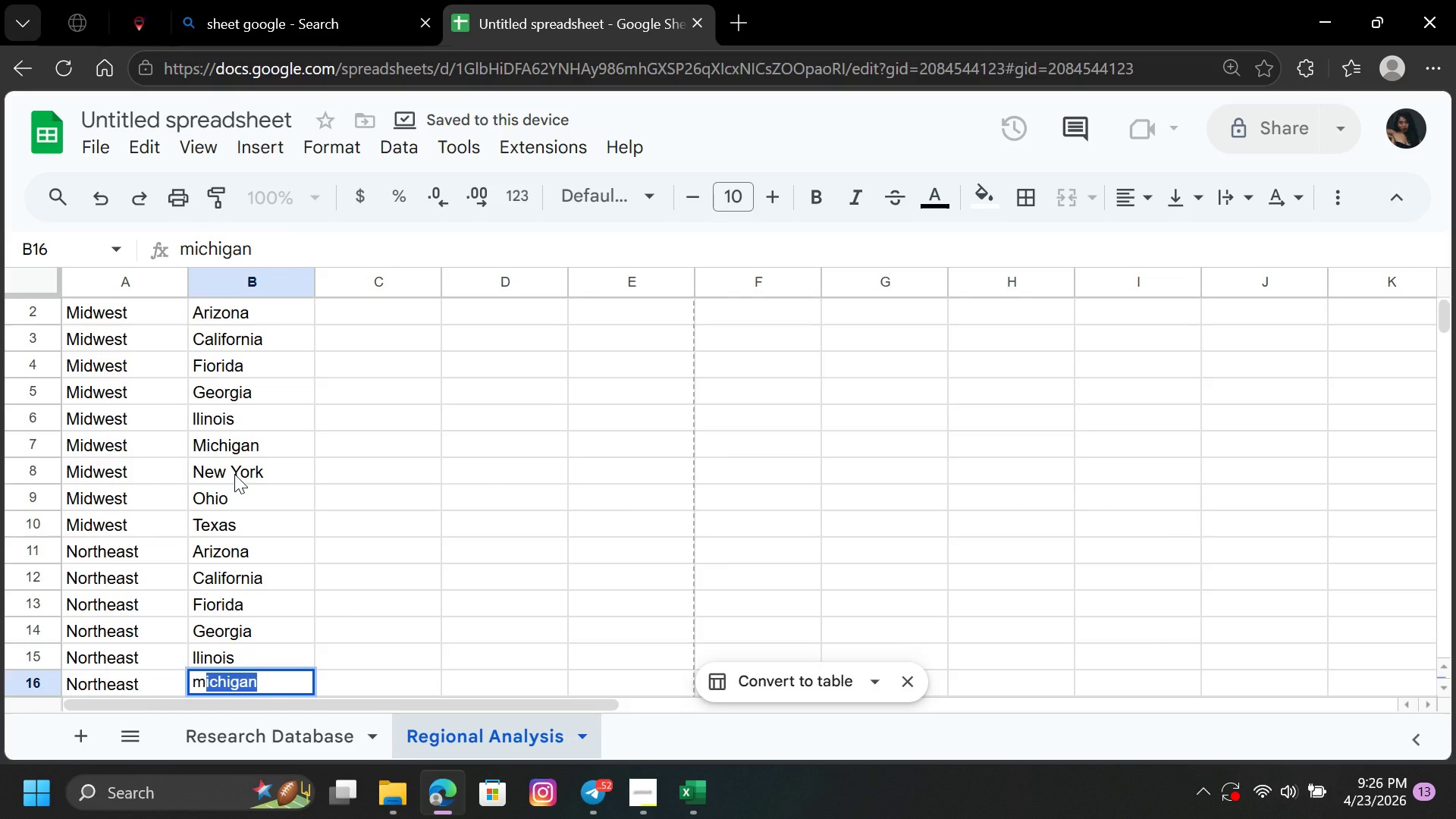 
key(ArrowDown)
 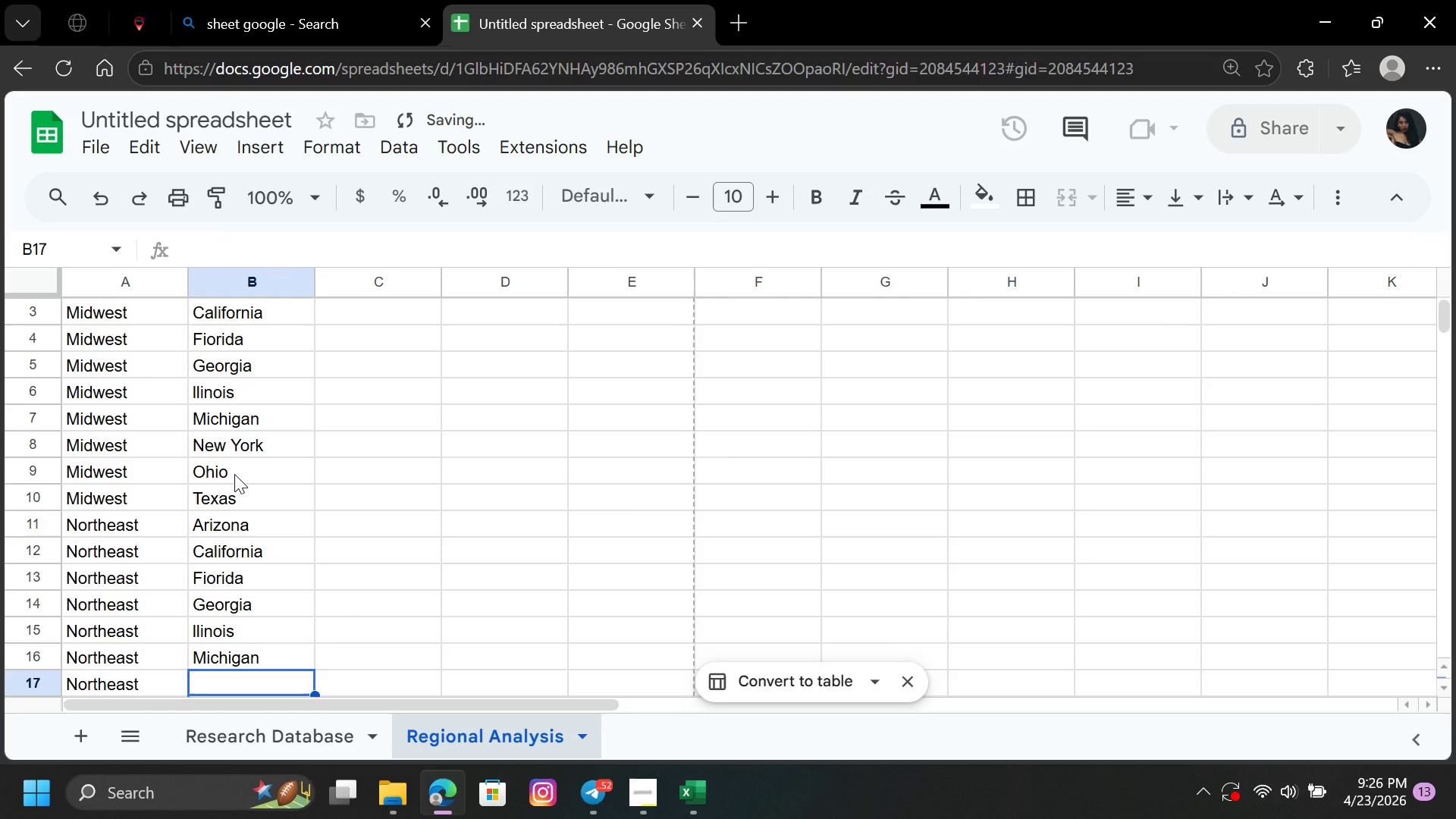 
key(N)
 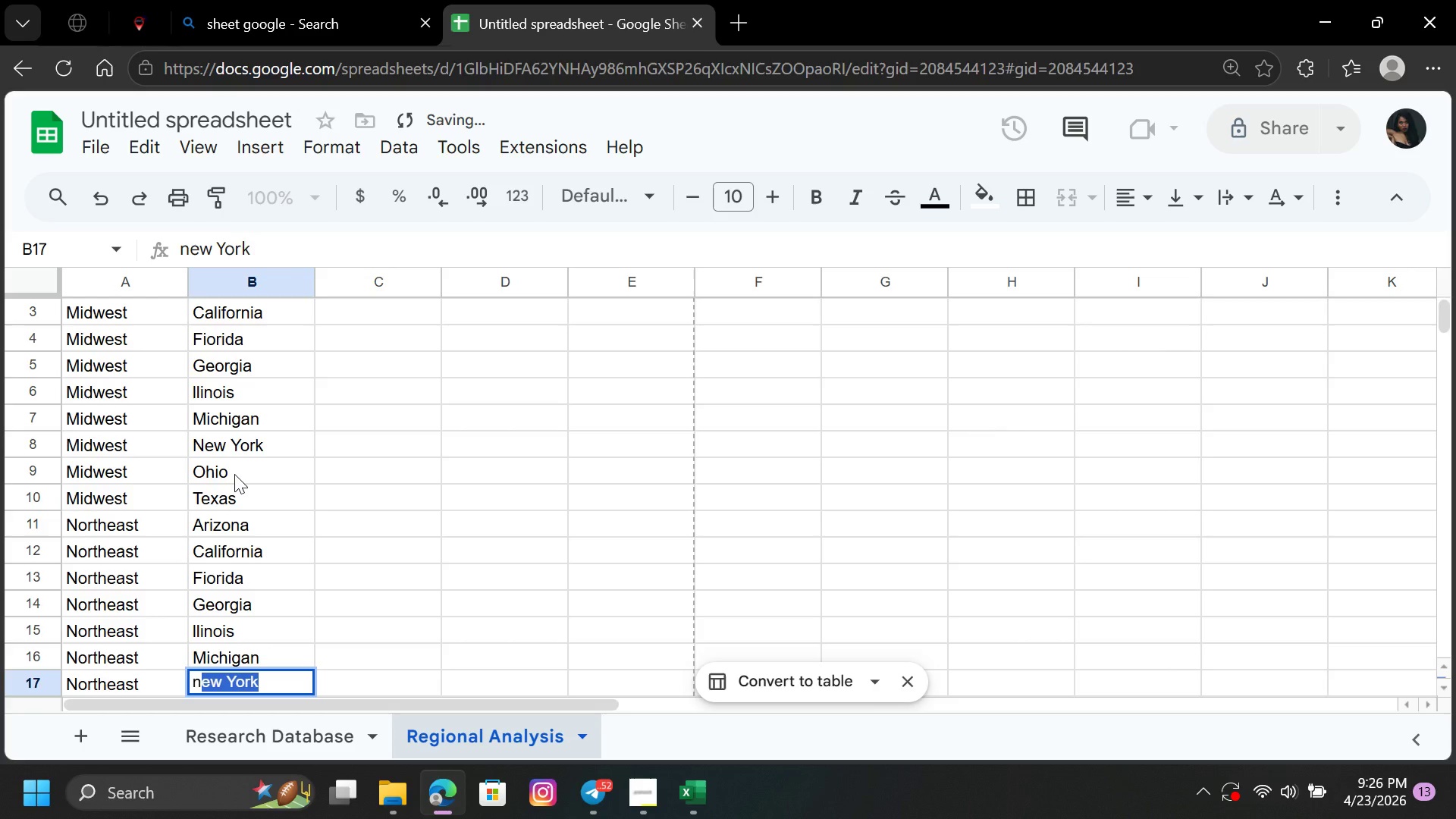 
key(ArrowDown)
 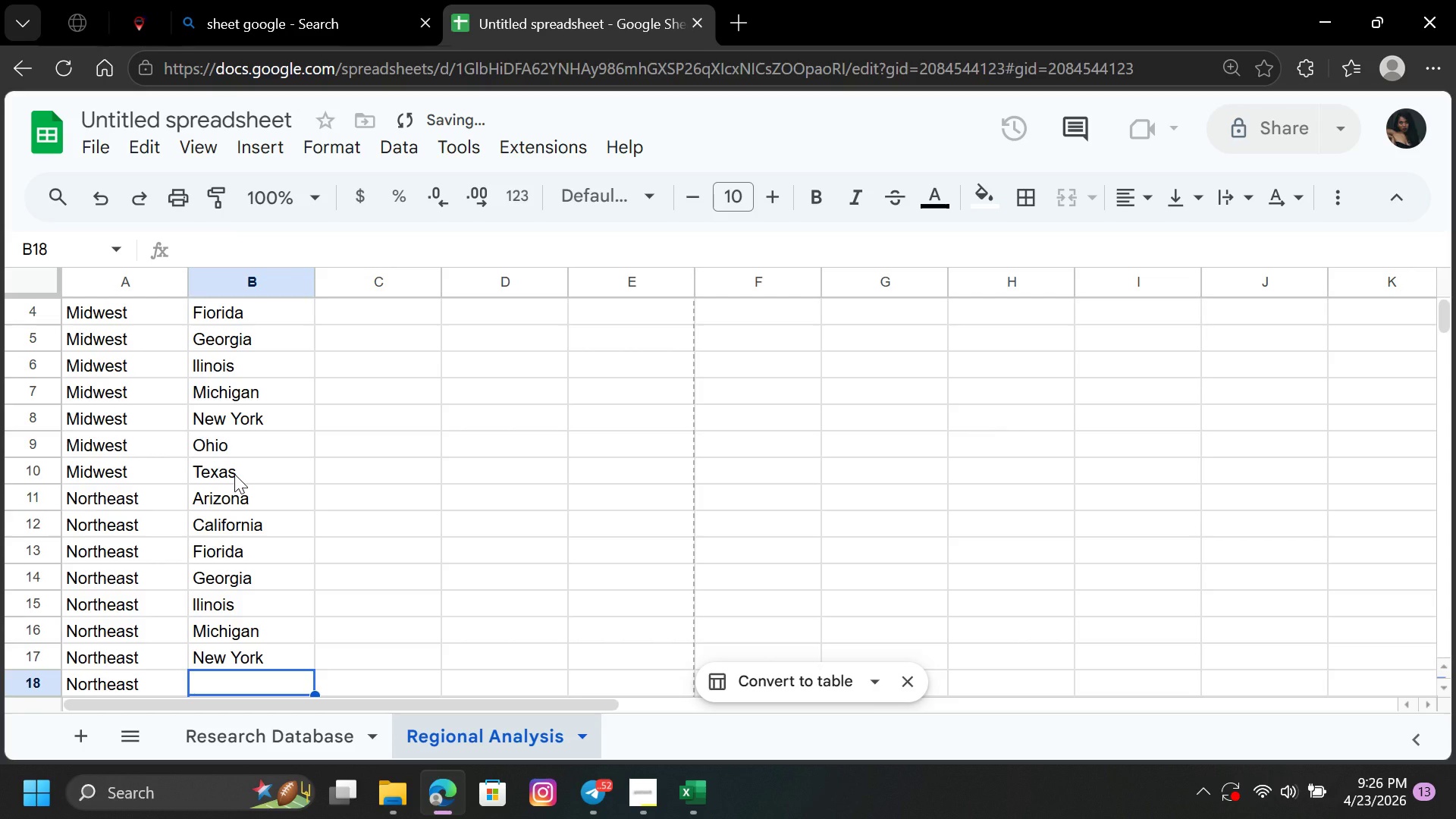 
type(Pennsylvania)
 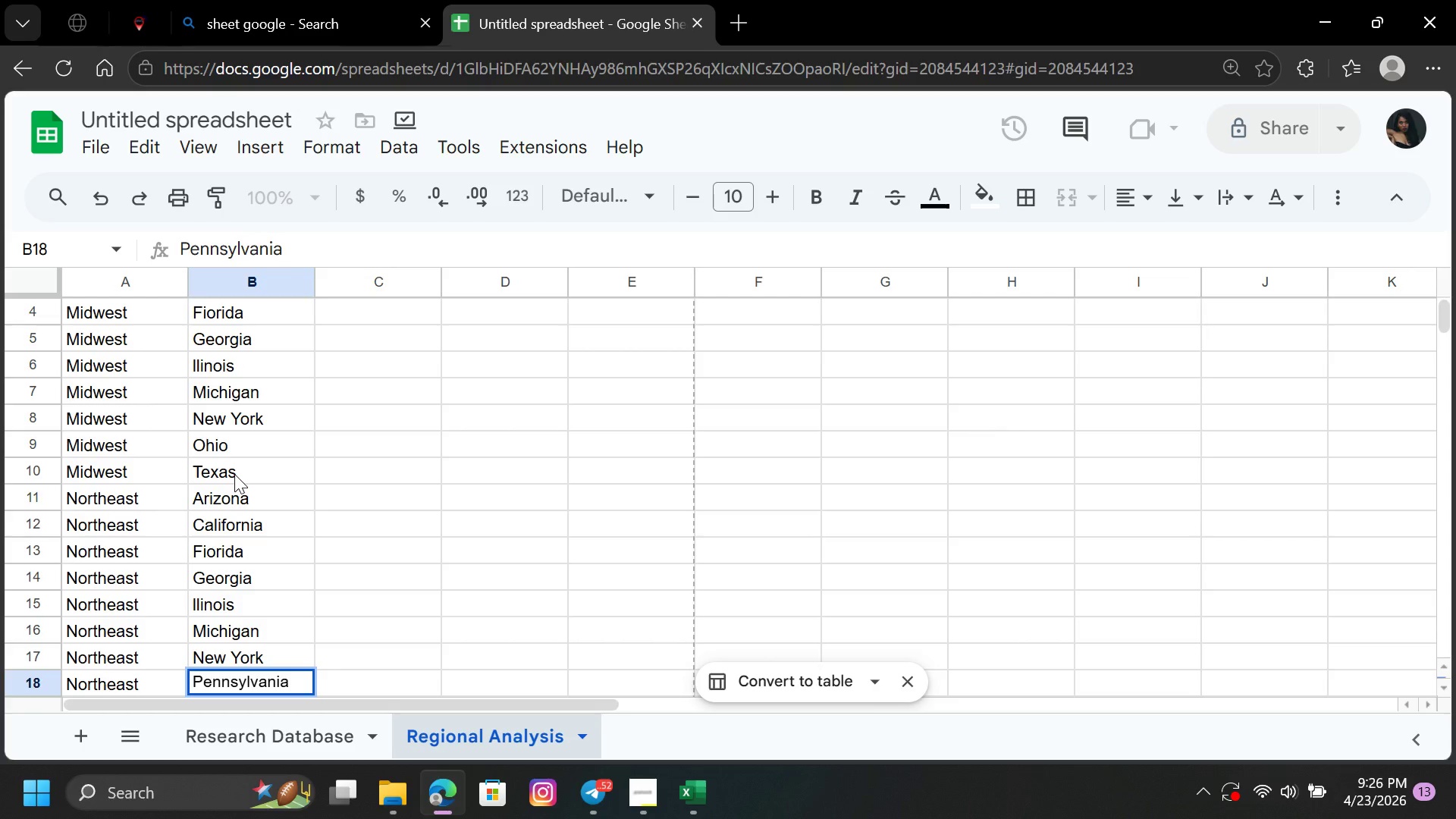 
wait(5.16)
 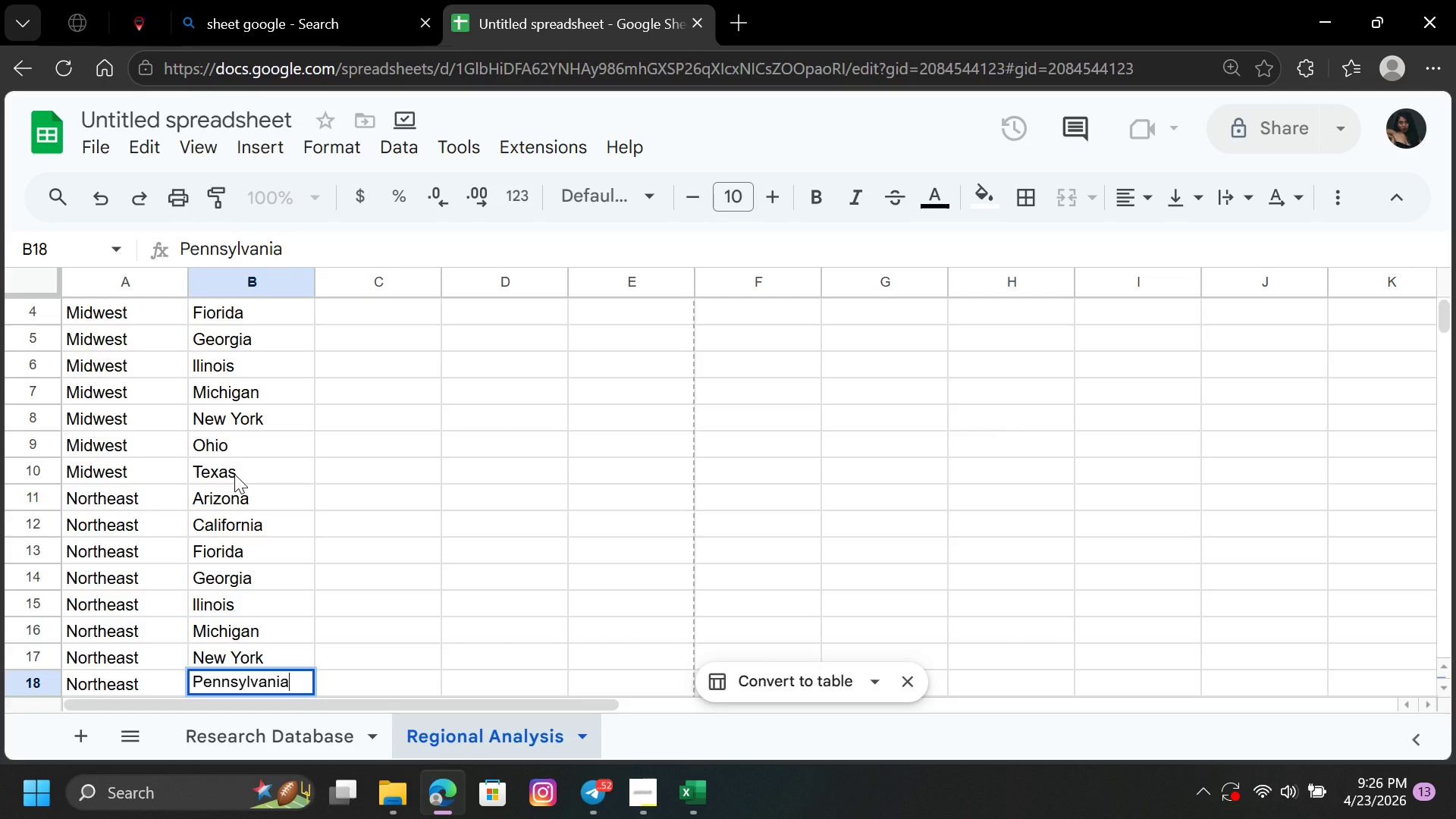 
key(ArrowDown)
 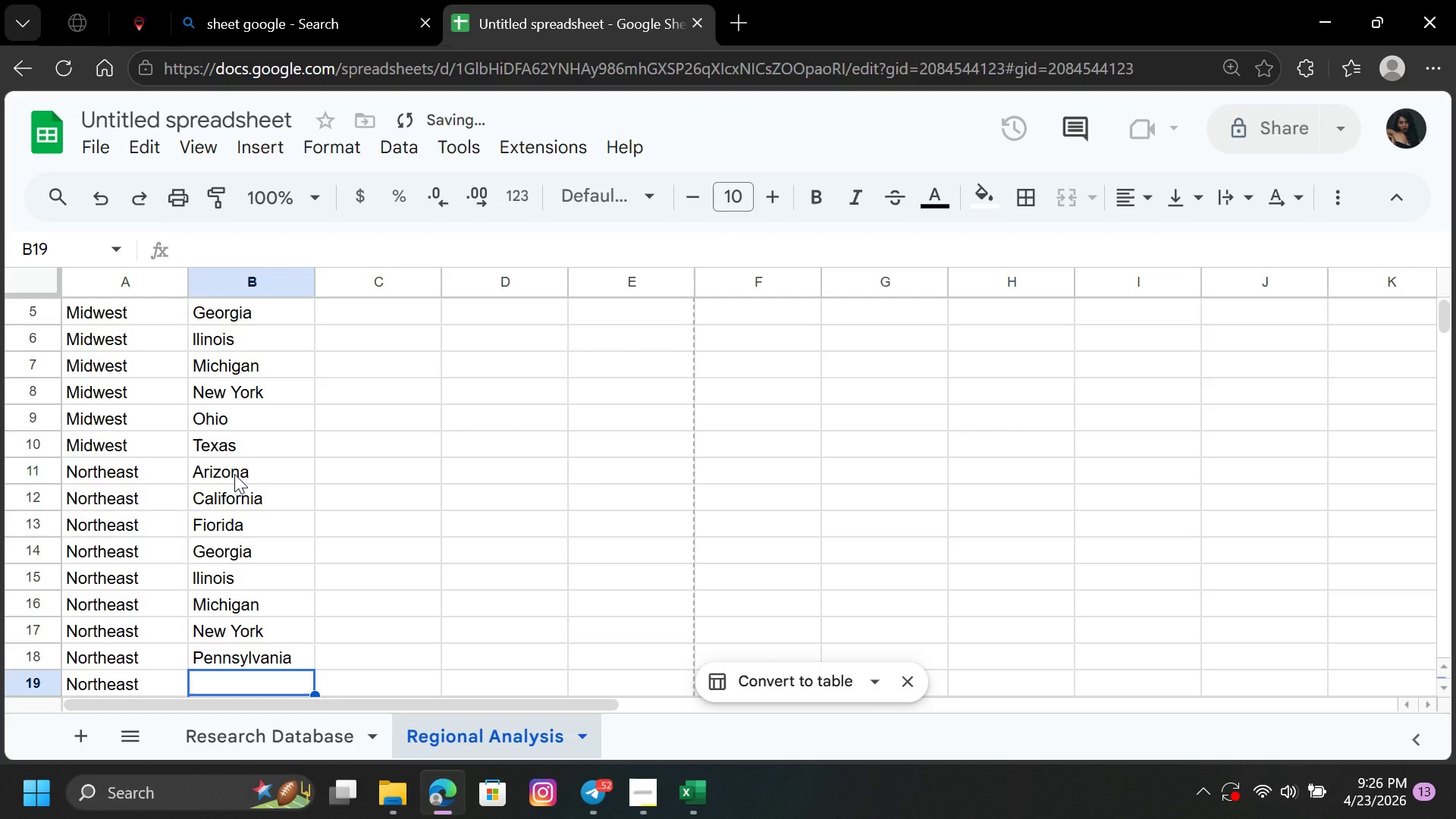 
key(T)
 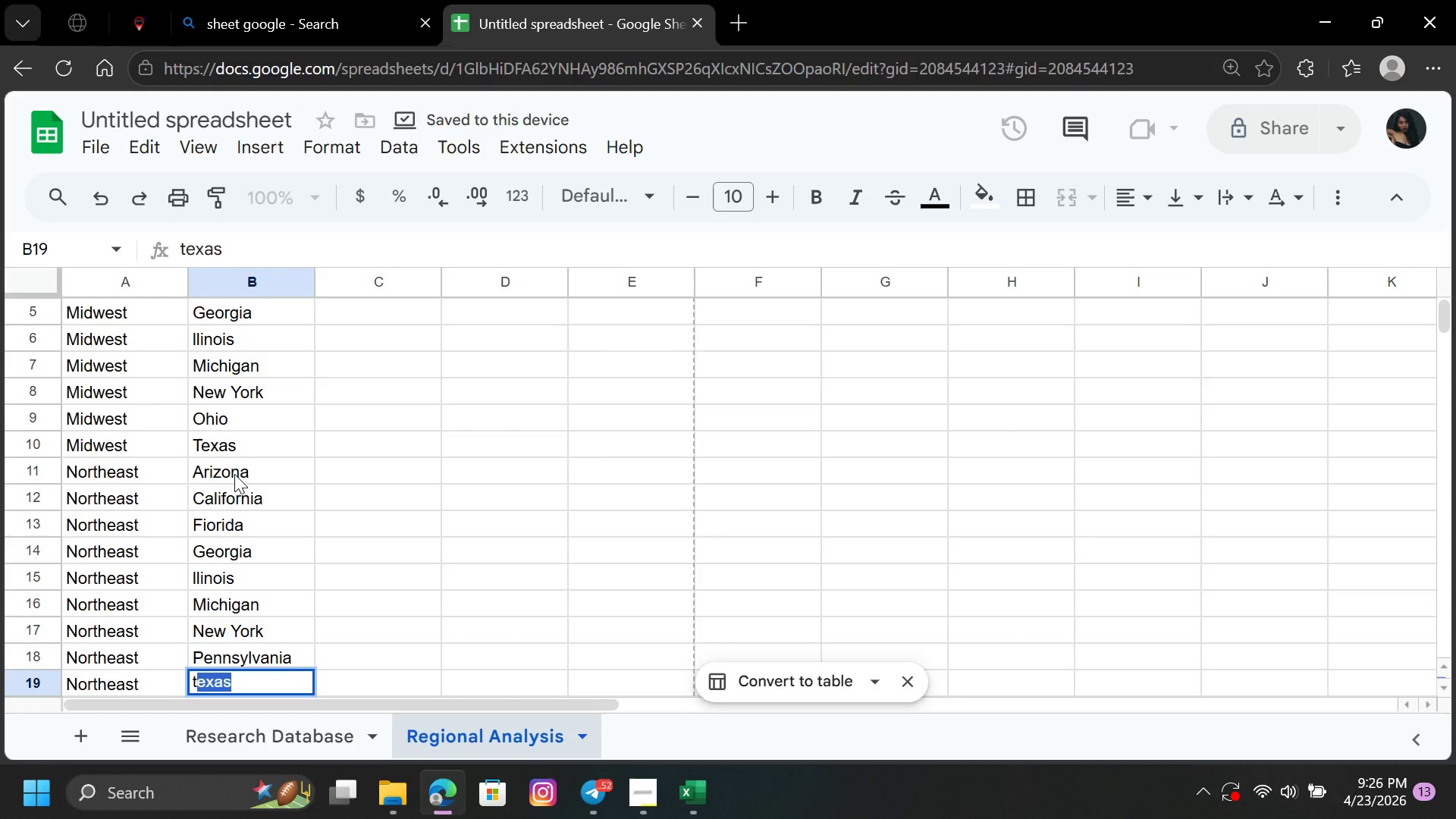 
key(ArrowDown)
 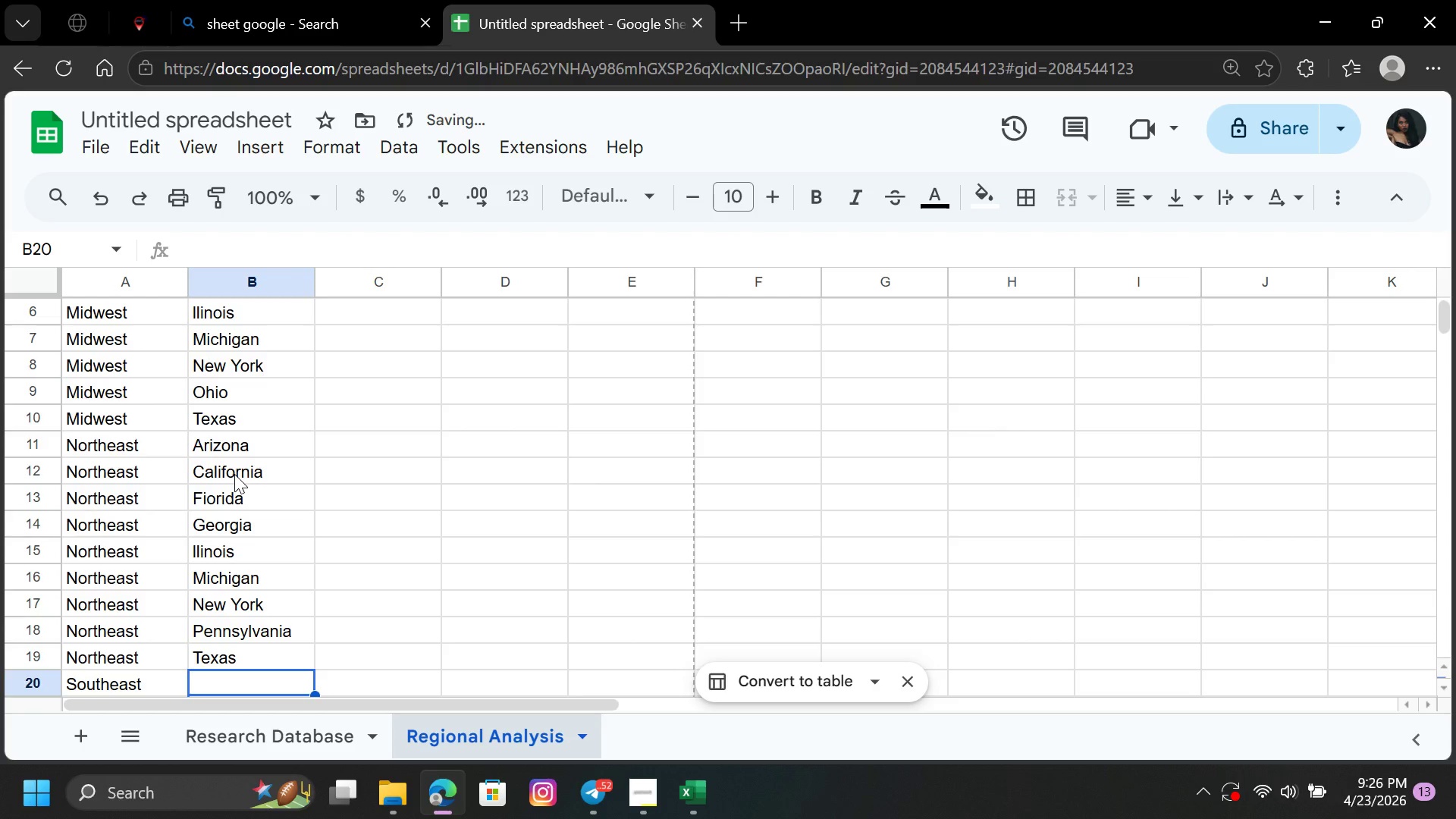 
wait(8.88)
 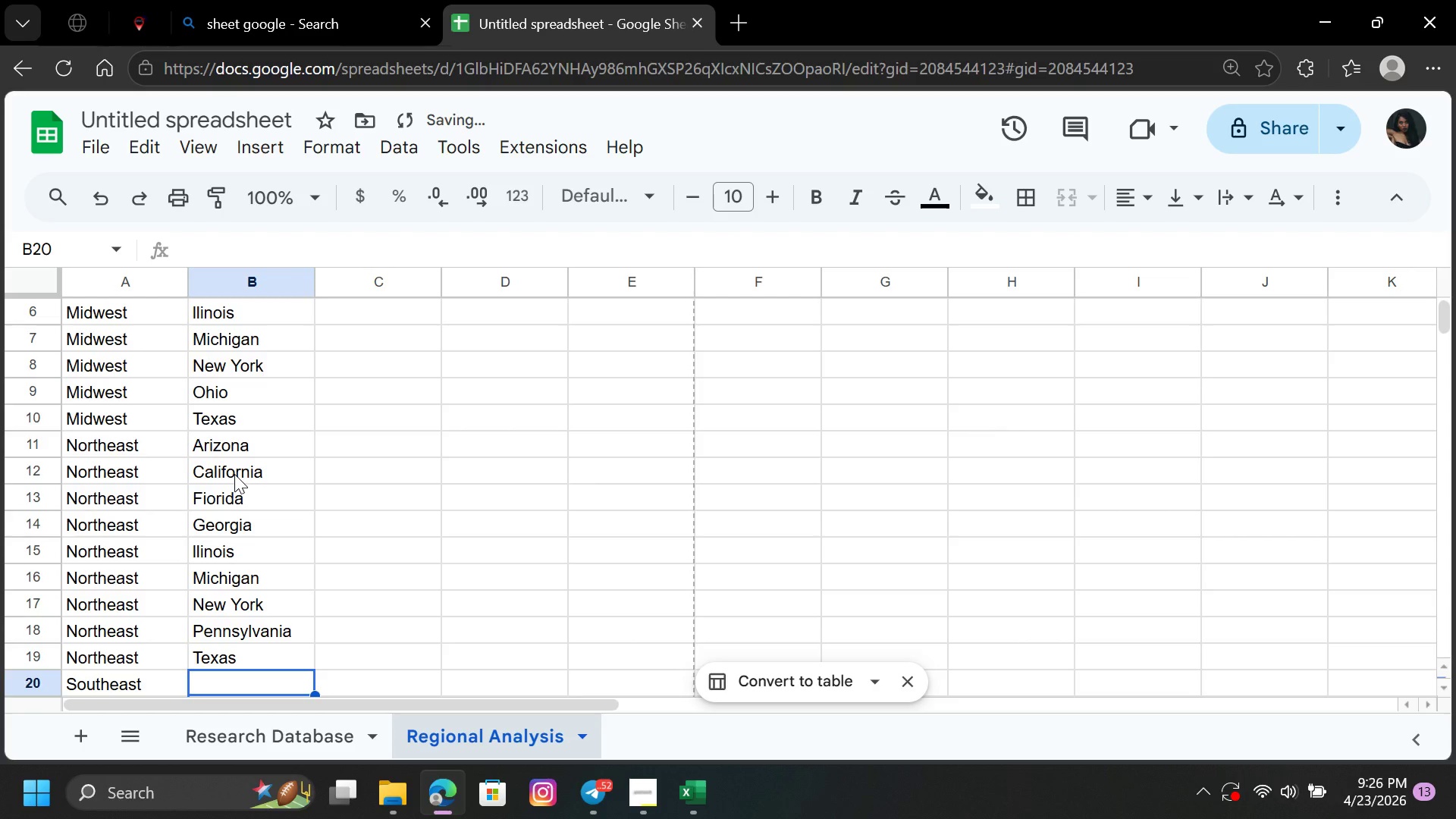 
key(A)
 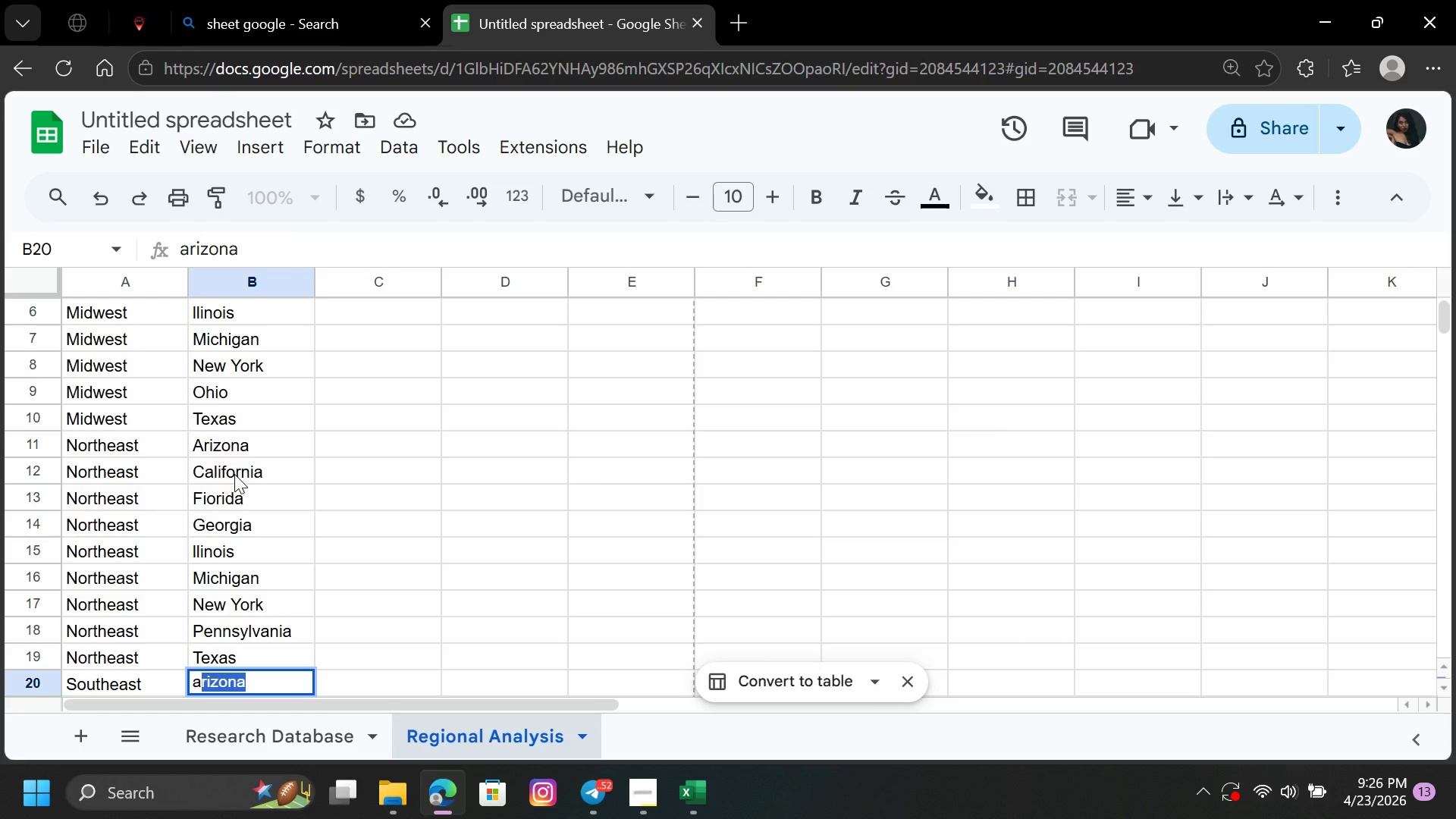 
key(ArrowDown)
 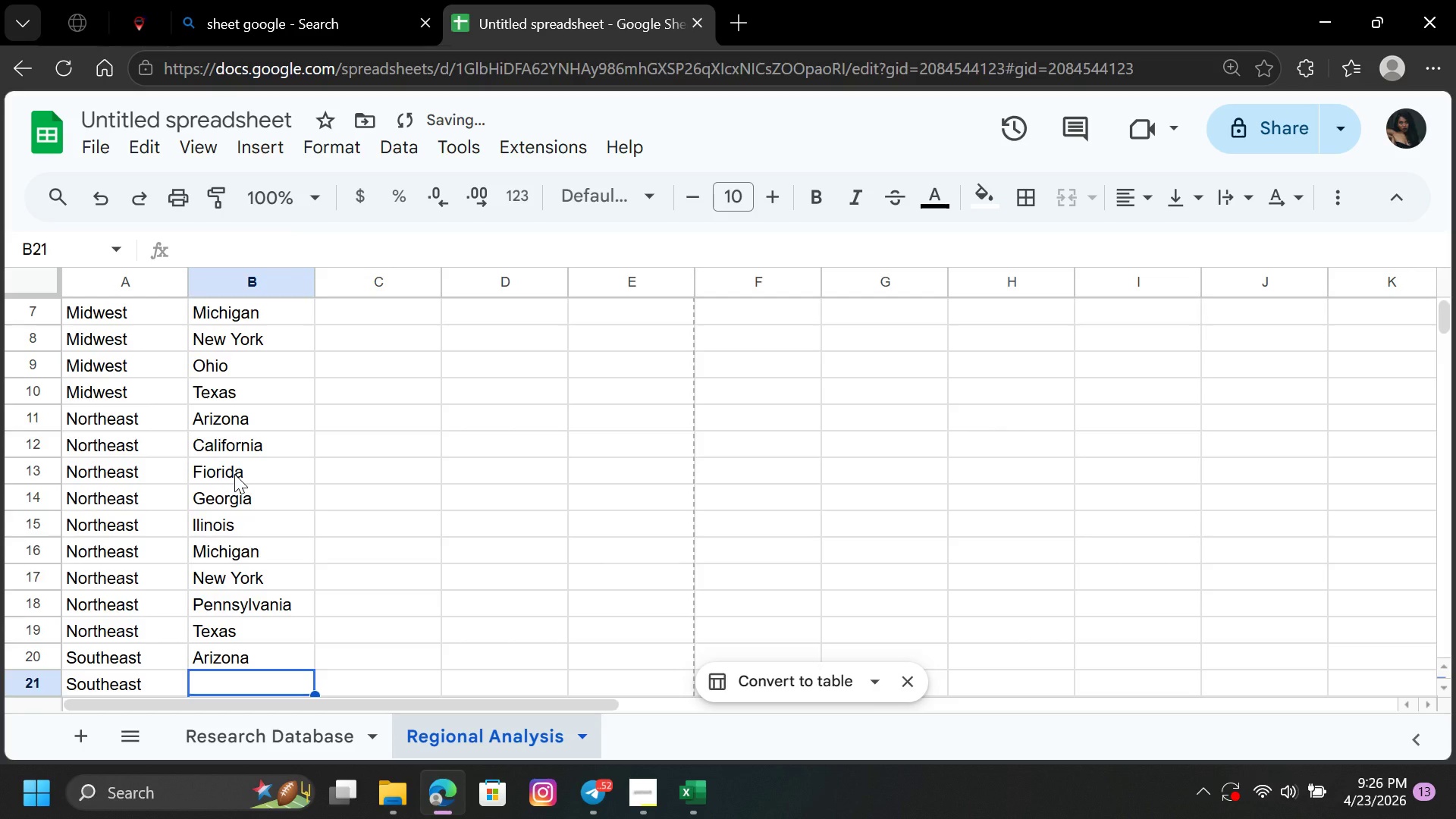 
key(C)
 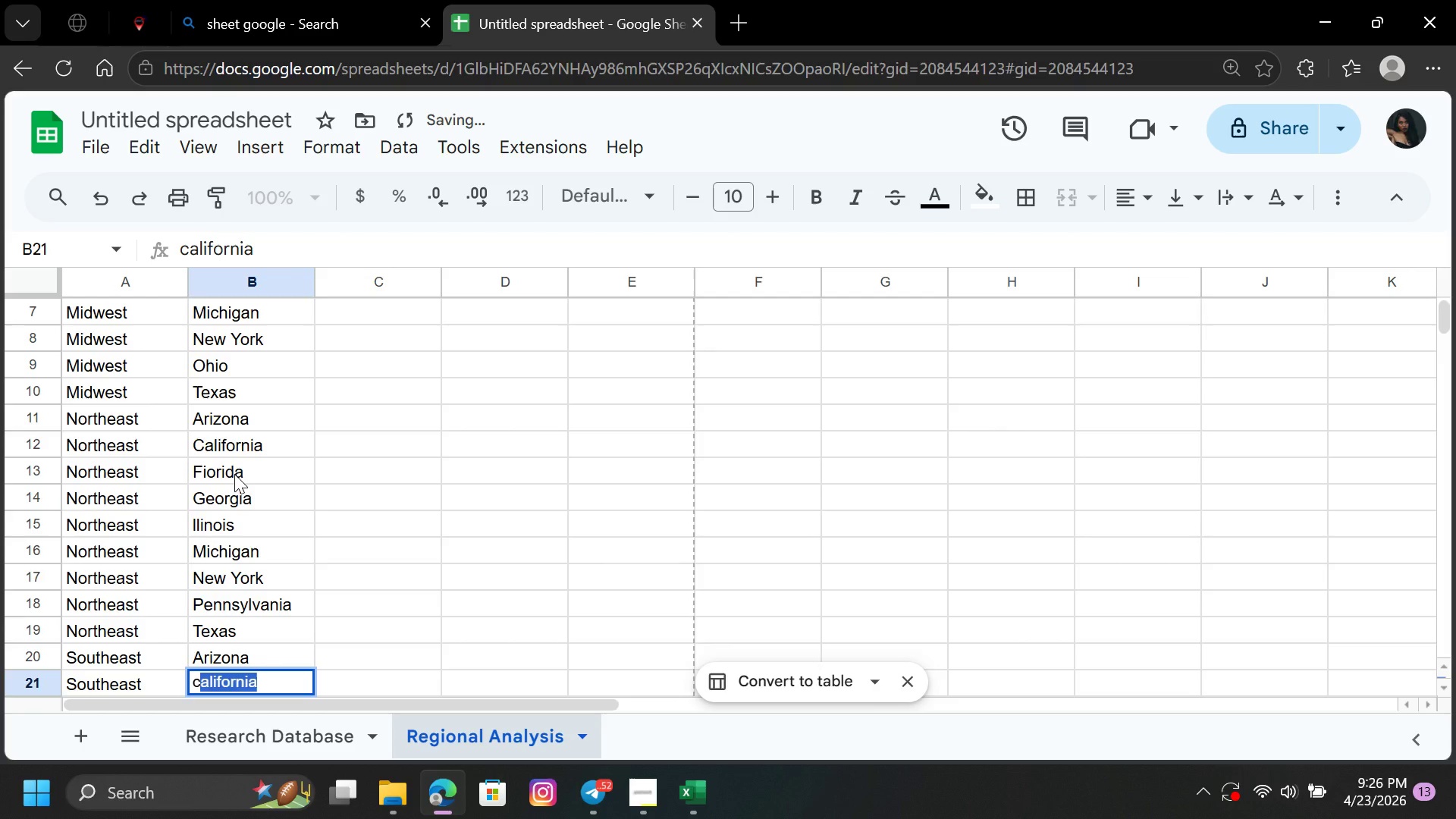 
key(ArrowDown)
 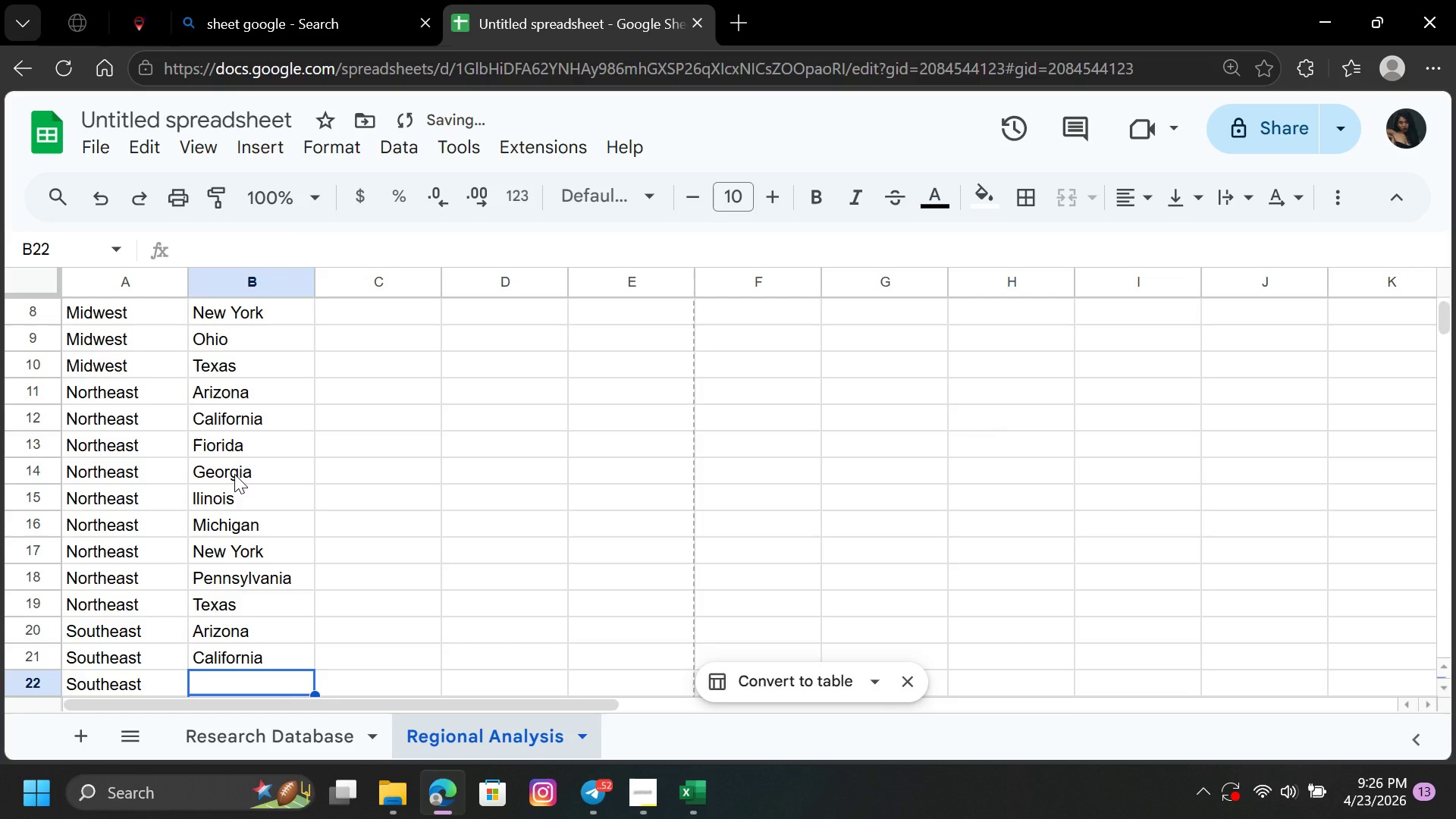 
key(F)
 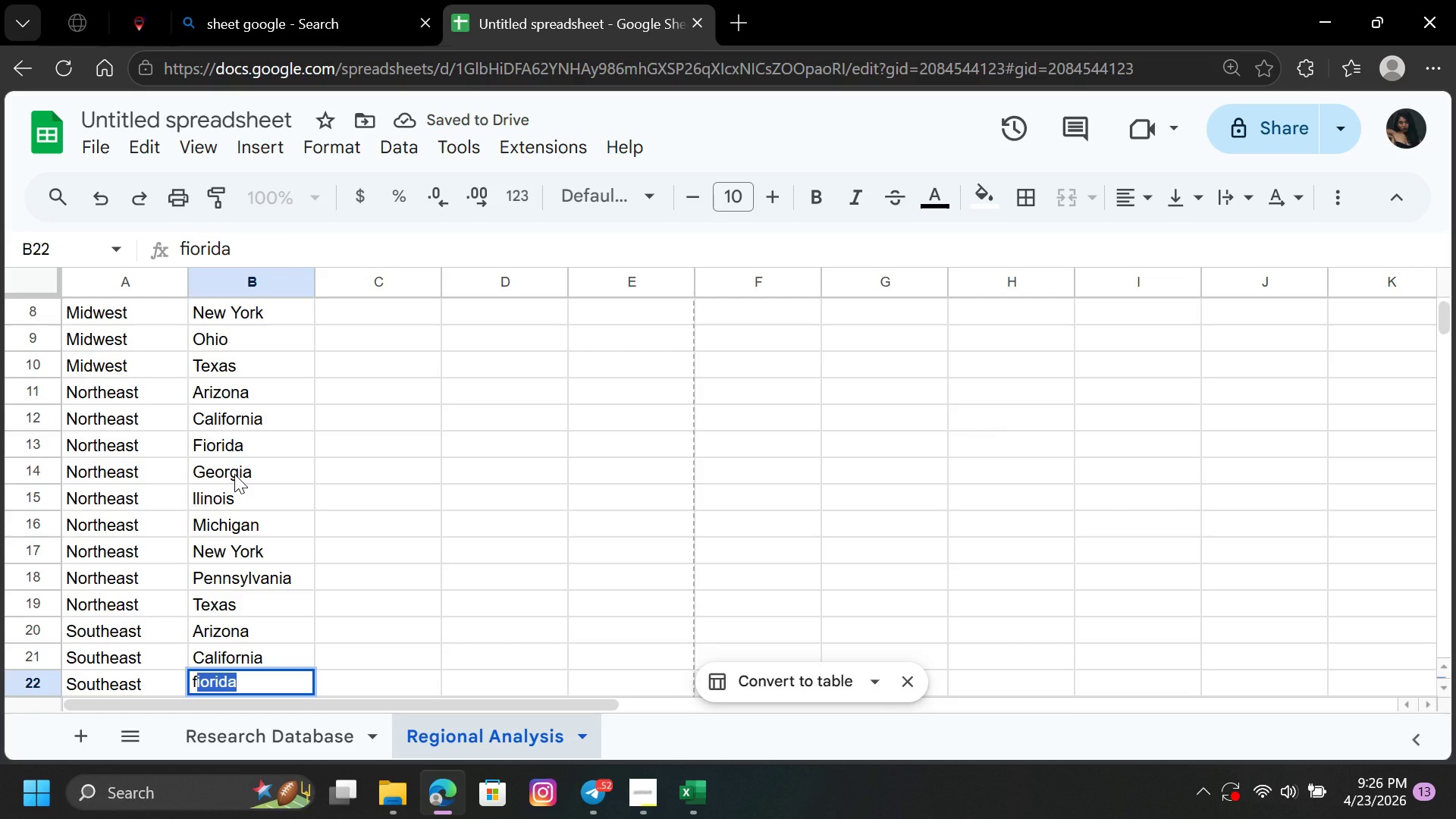 
key(ArrowUp)
 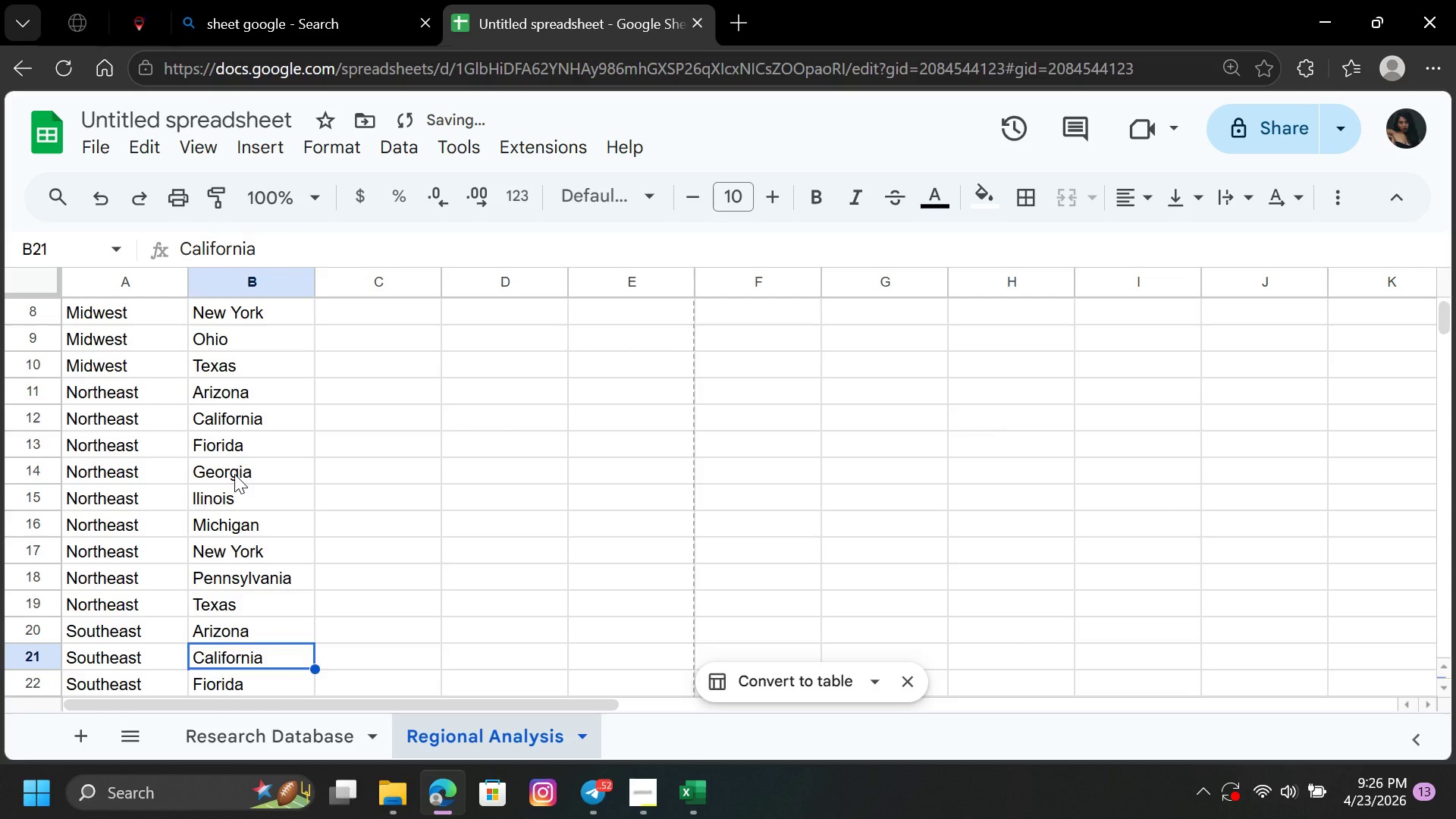 
key(G)
 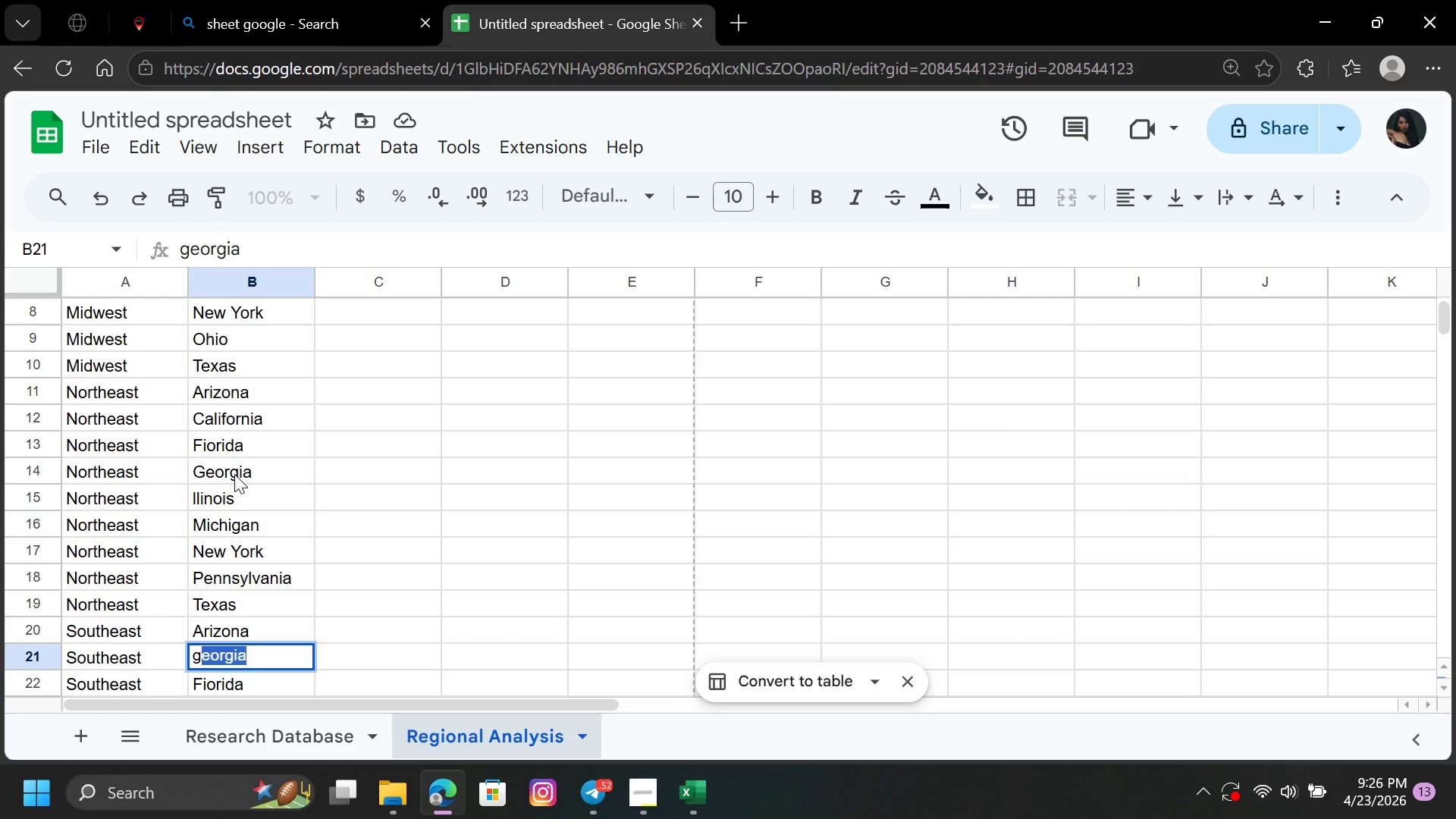 
wait(11.3)
 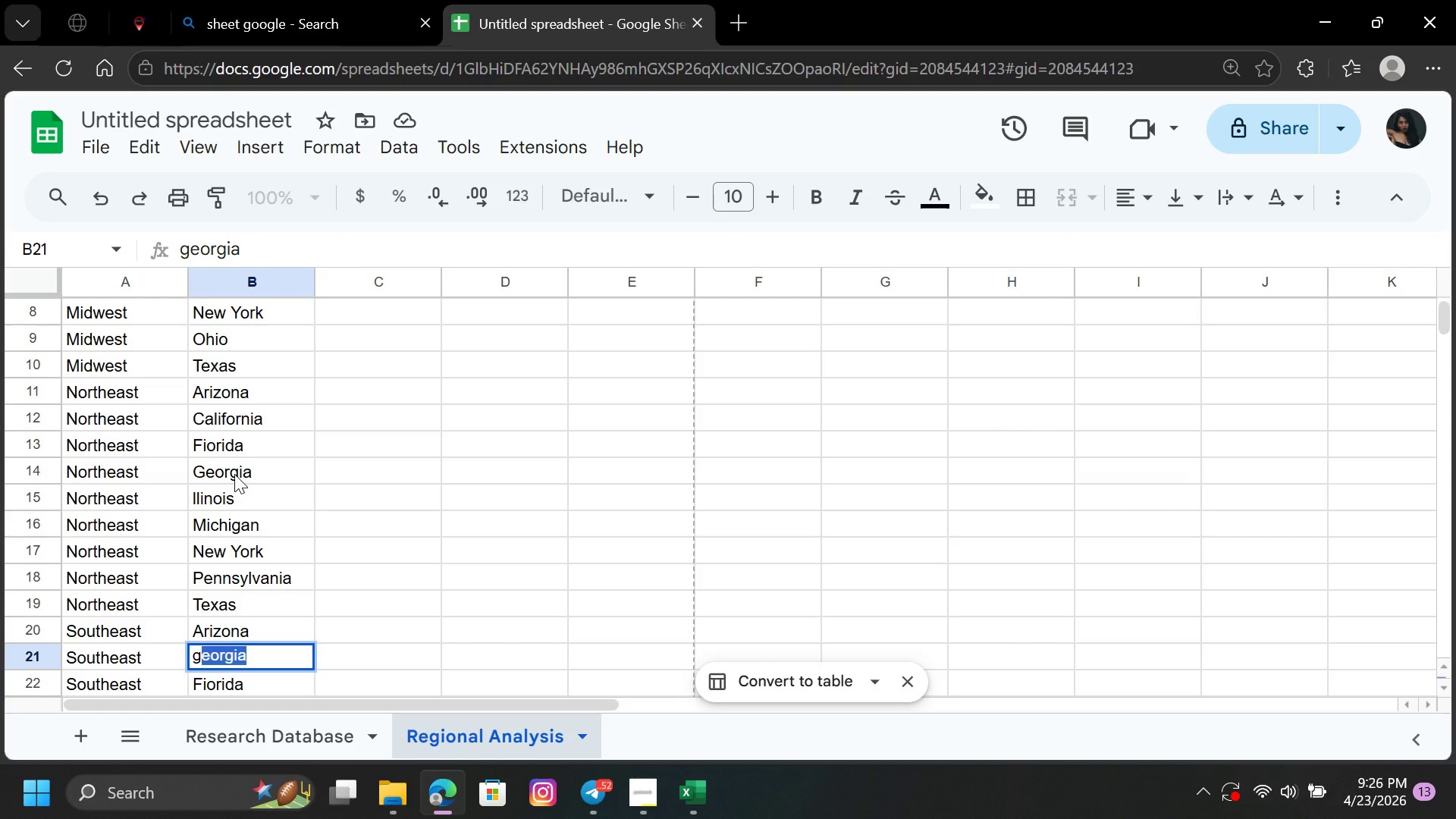 
key(Backspace)
 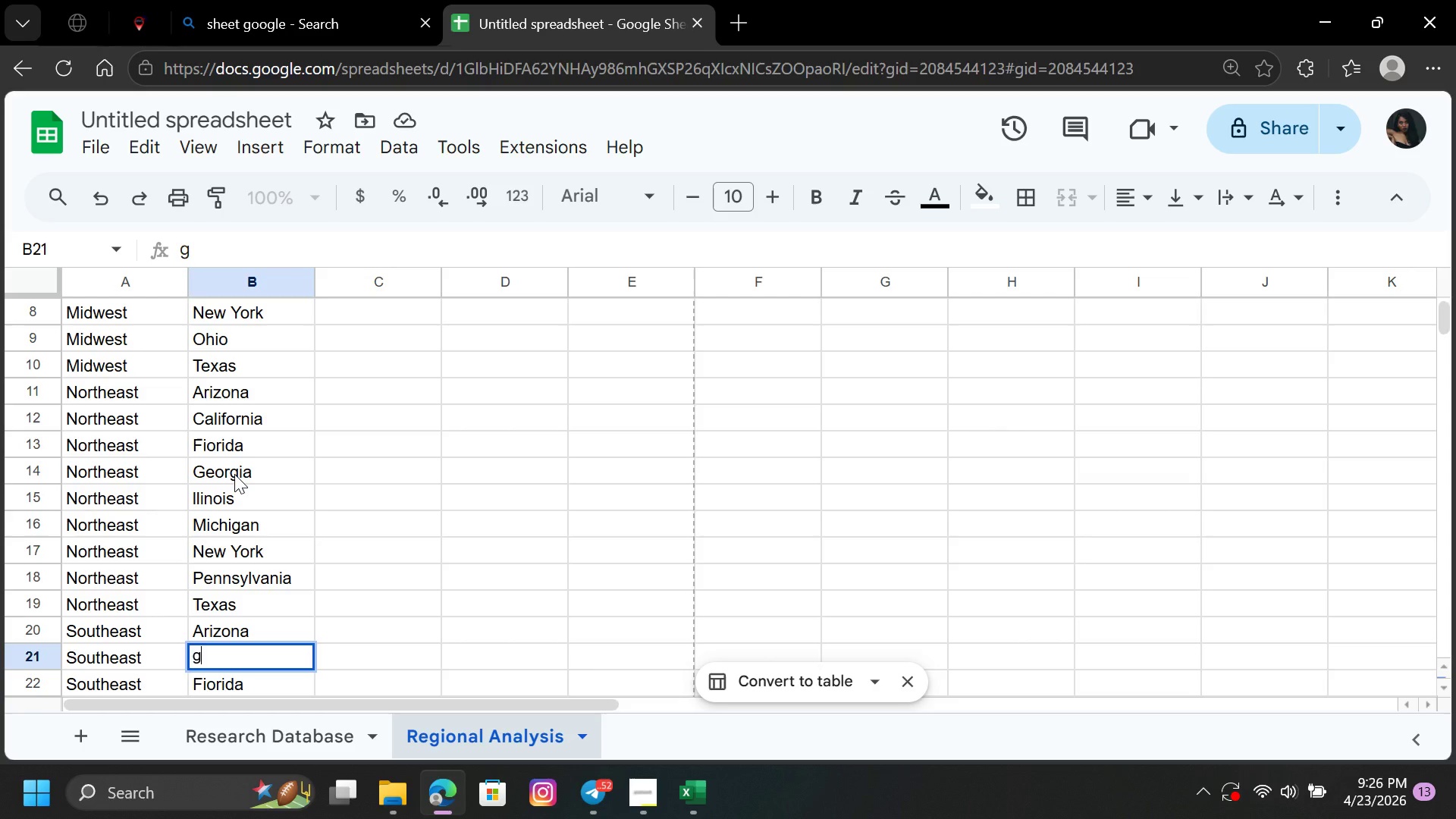 
key(Backspace)
 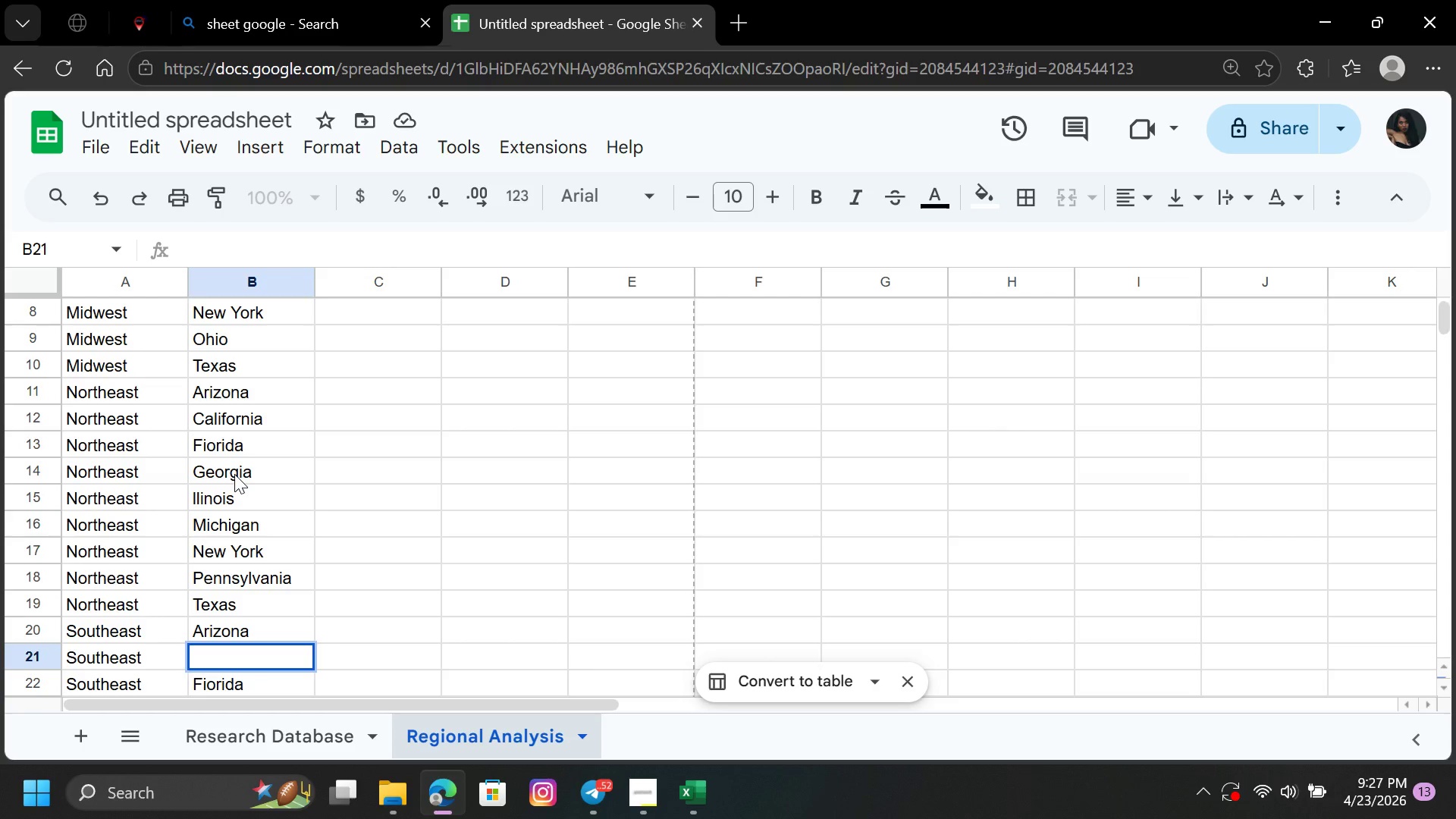 
key(C)
 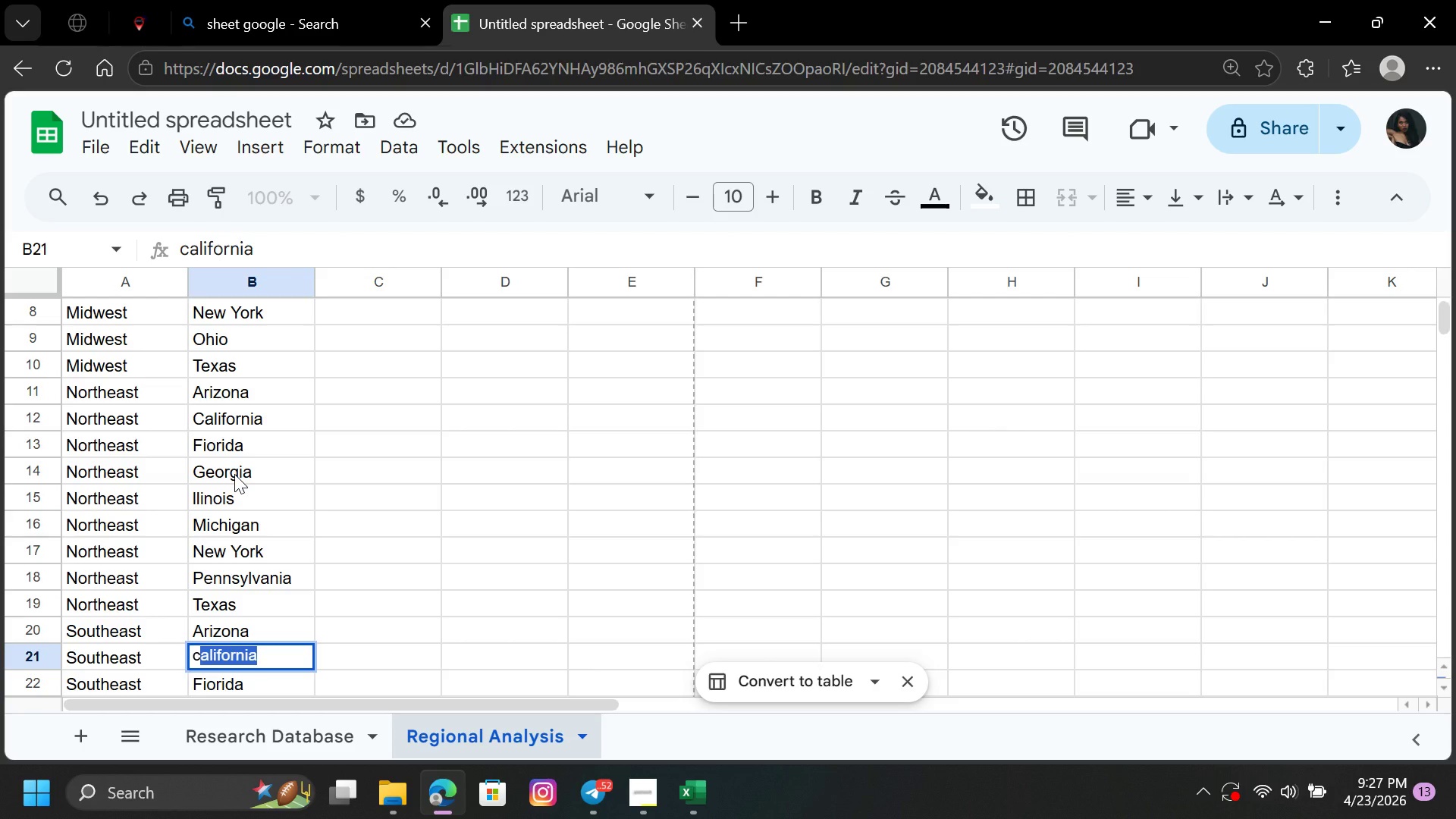 
key(ArrowDown)
 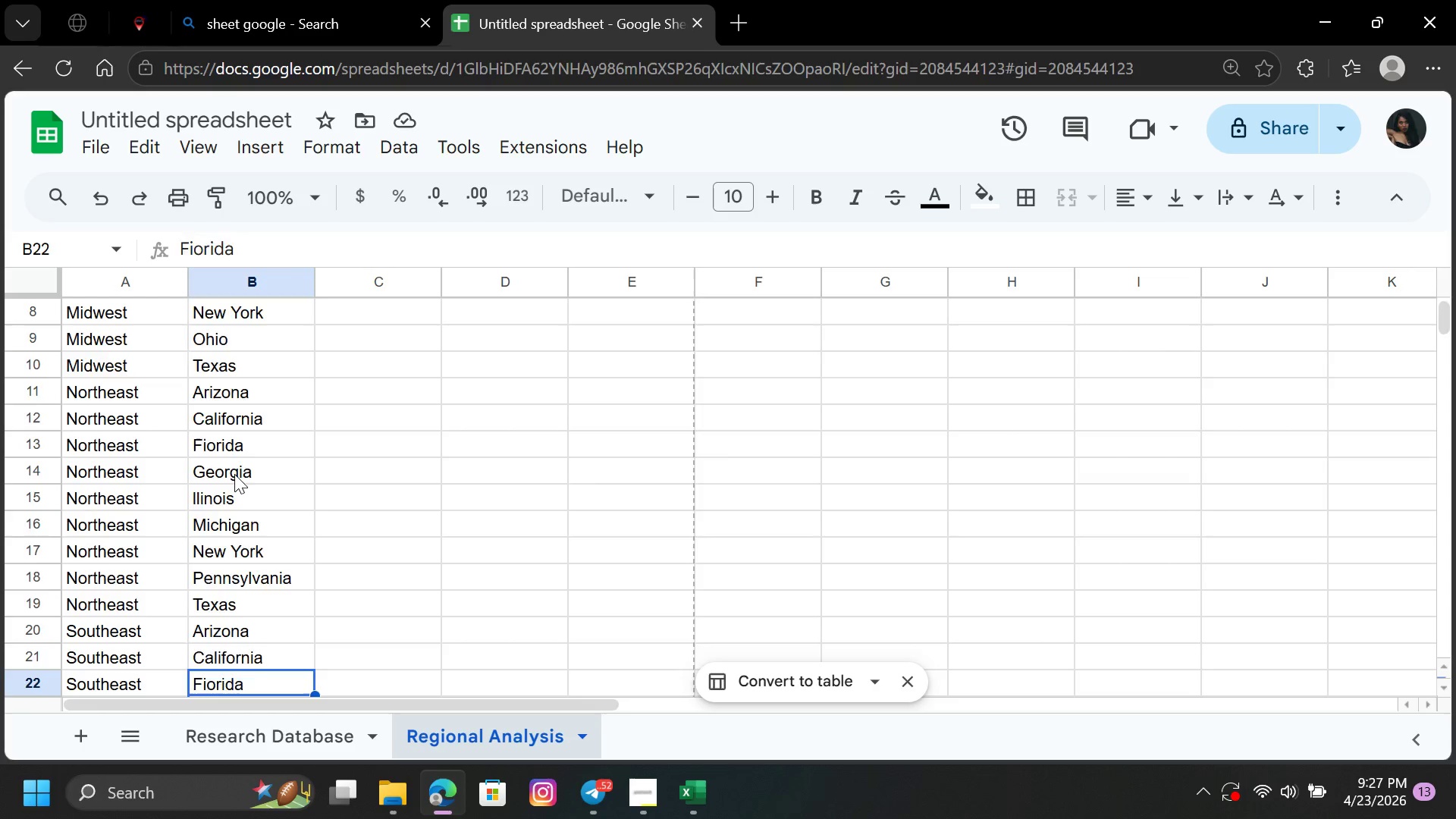 
key(ArrowDown)
 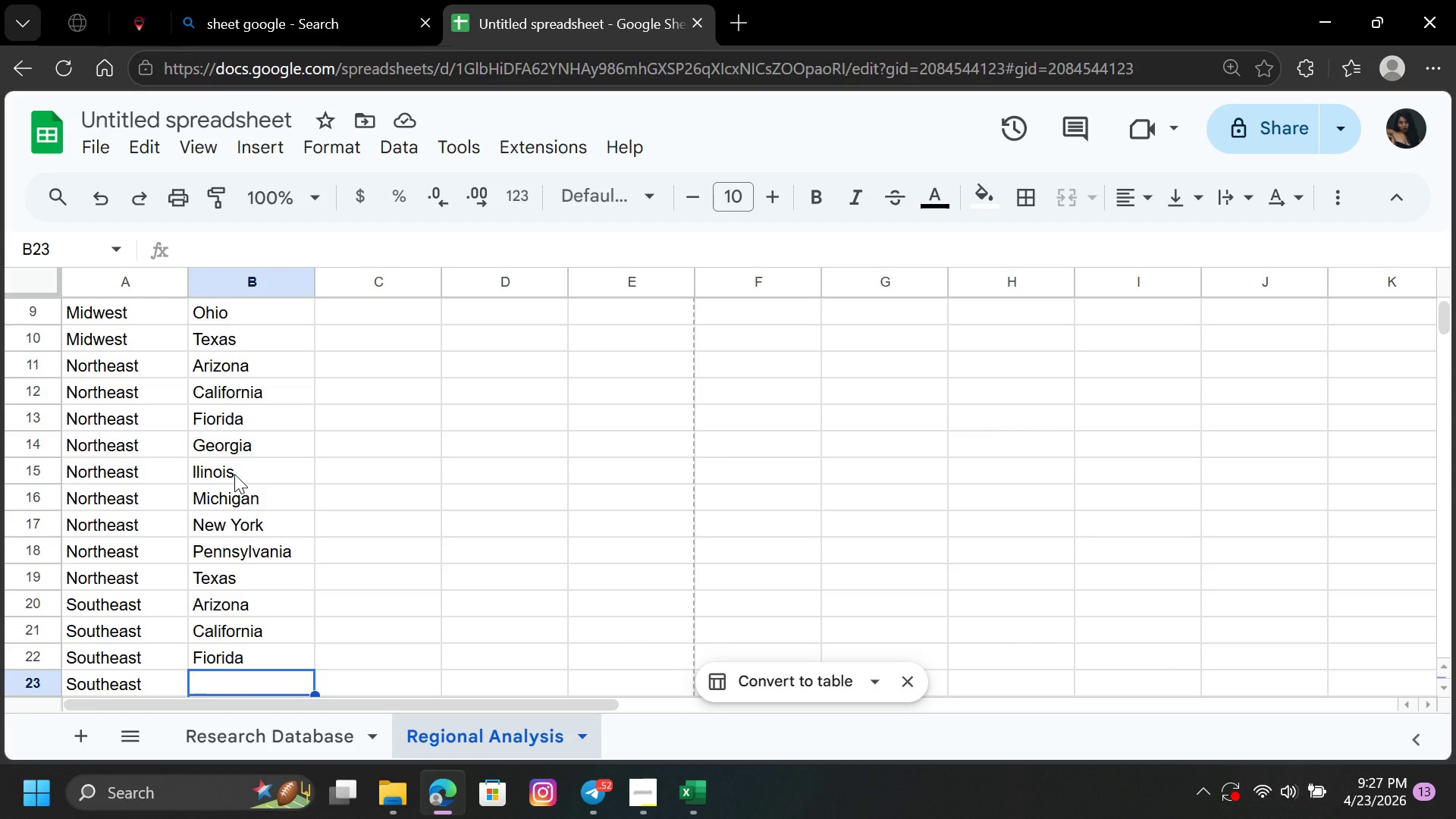 
key(G)
 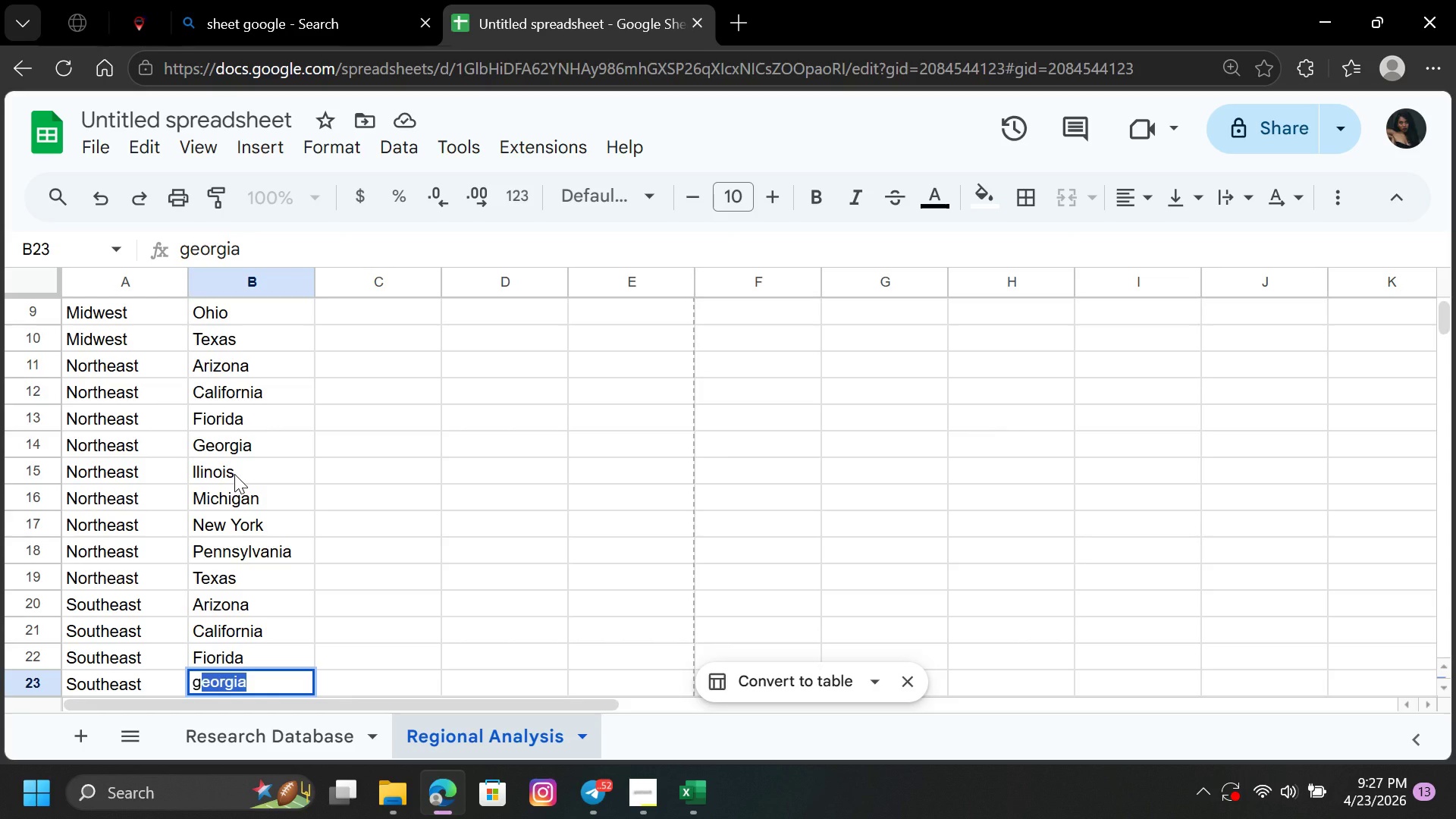 
key(ArrowDown)
 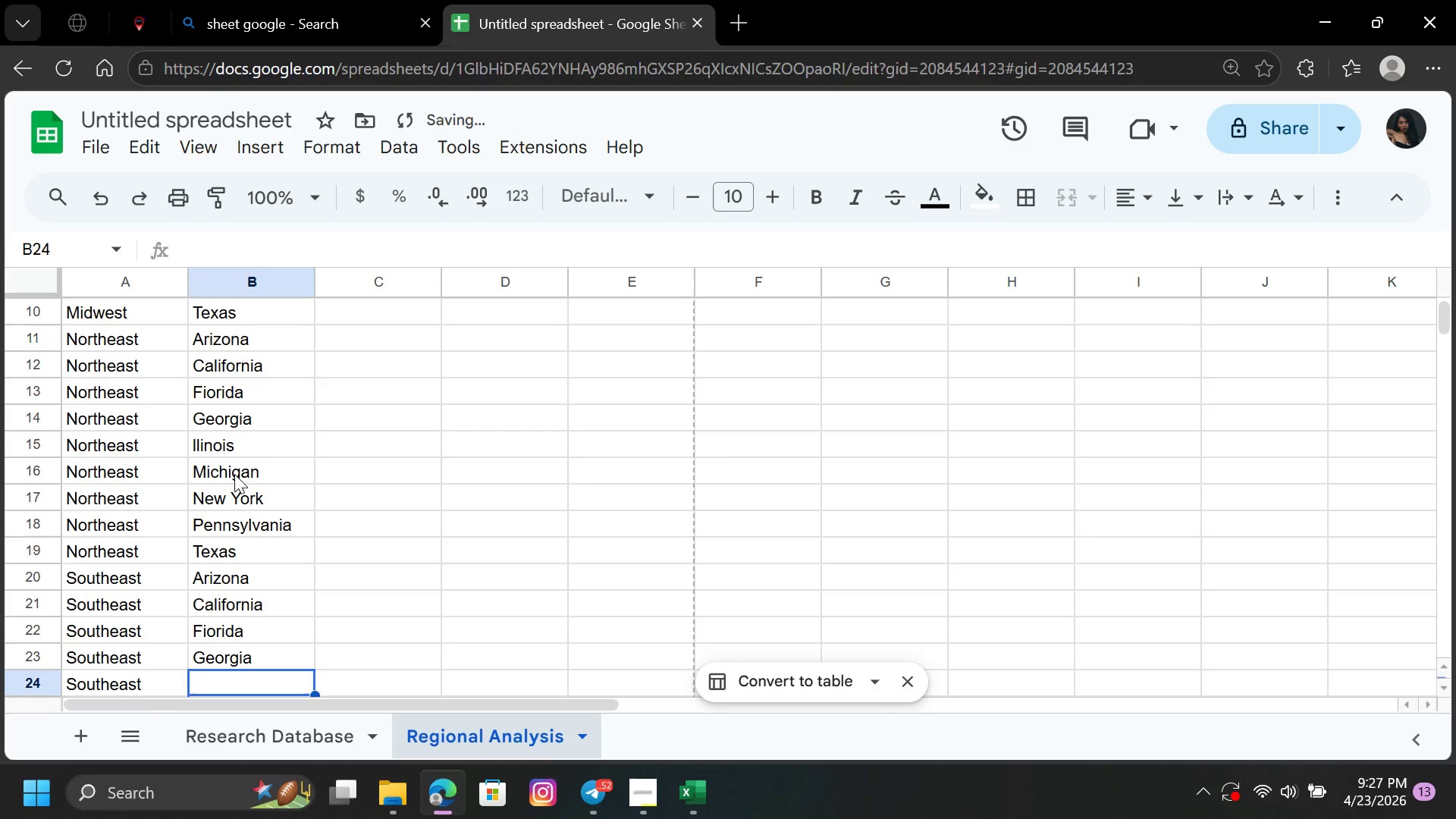 
key(M)
 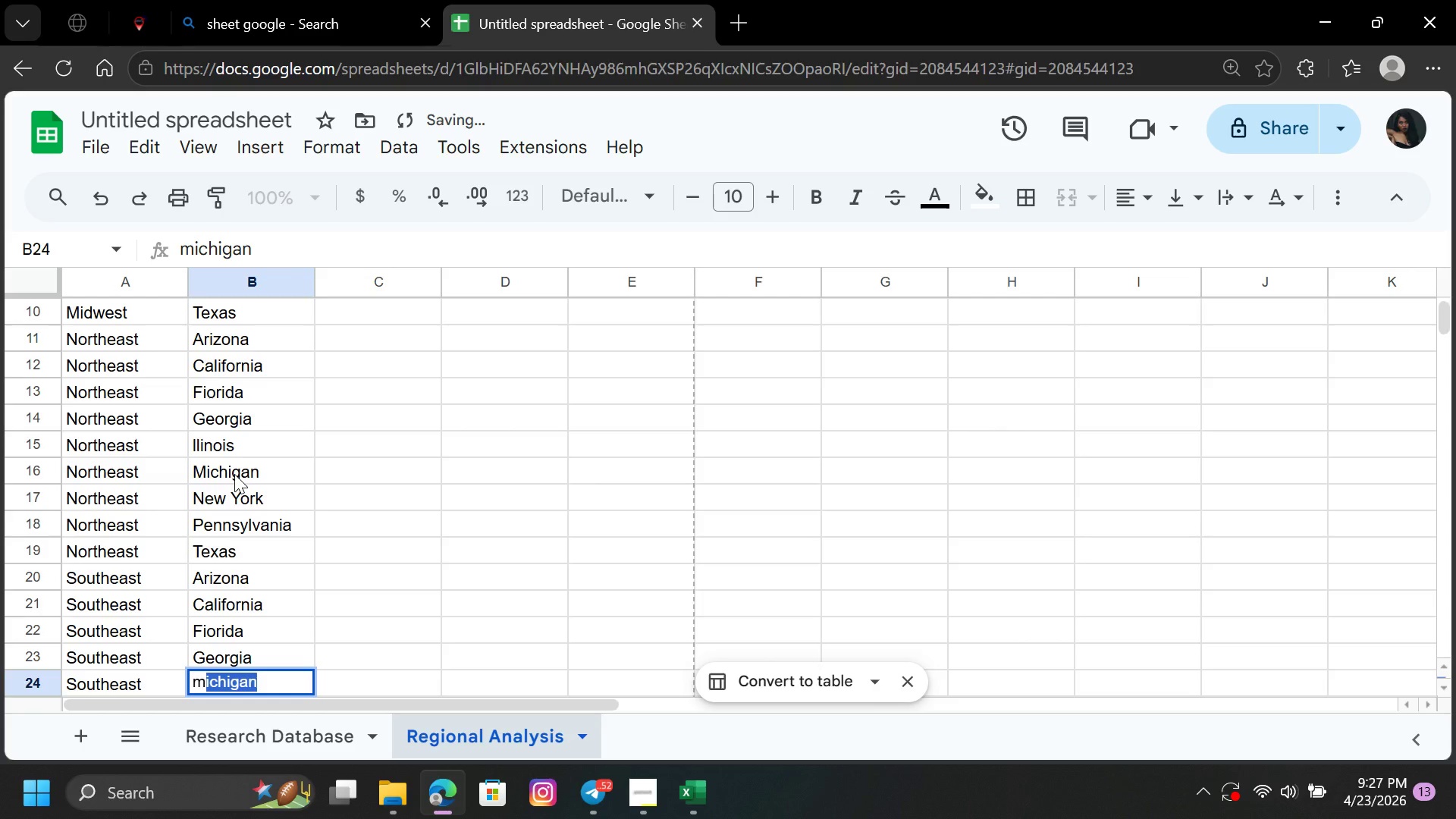 
key(ArrowDown)
 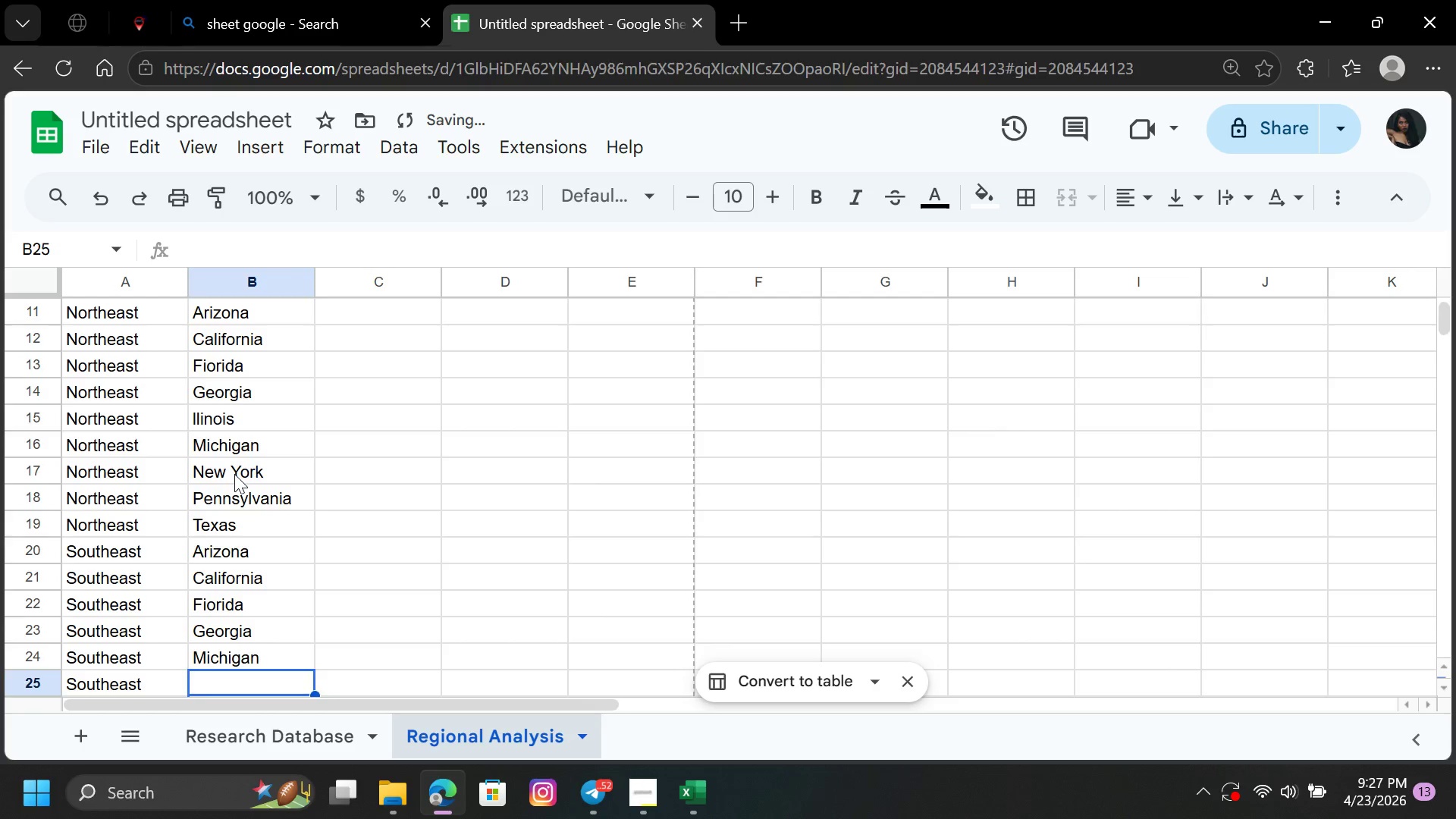 
type(np)
key(Backspace)
key(Backspace)
type(n)
 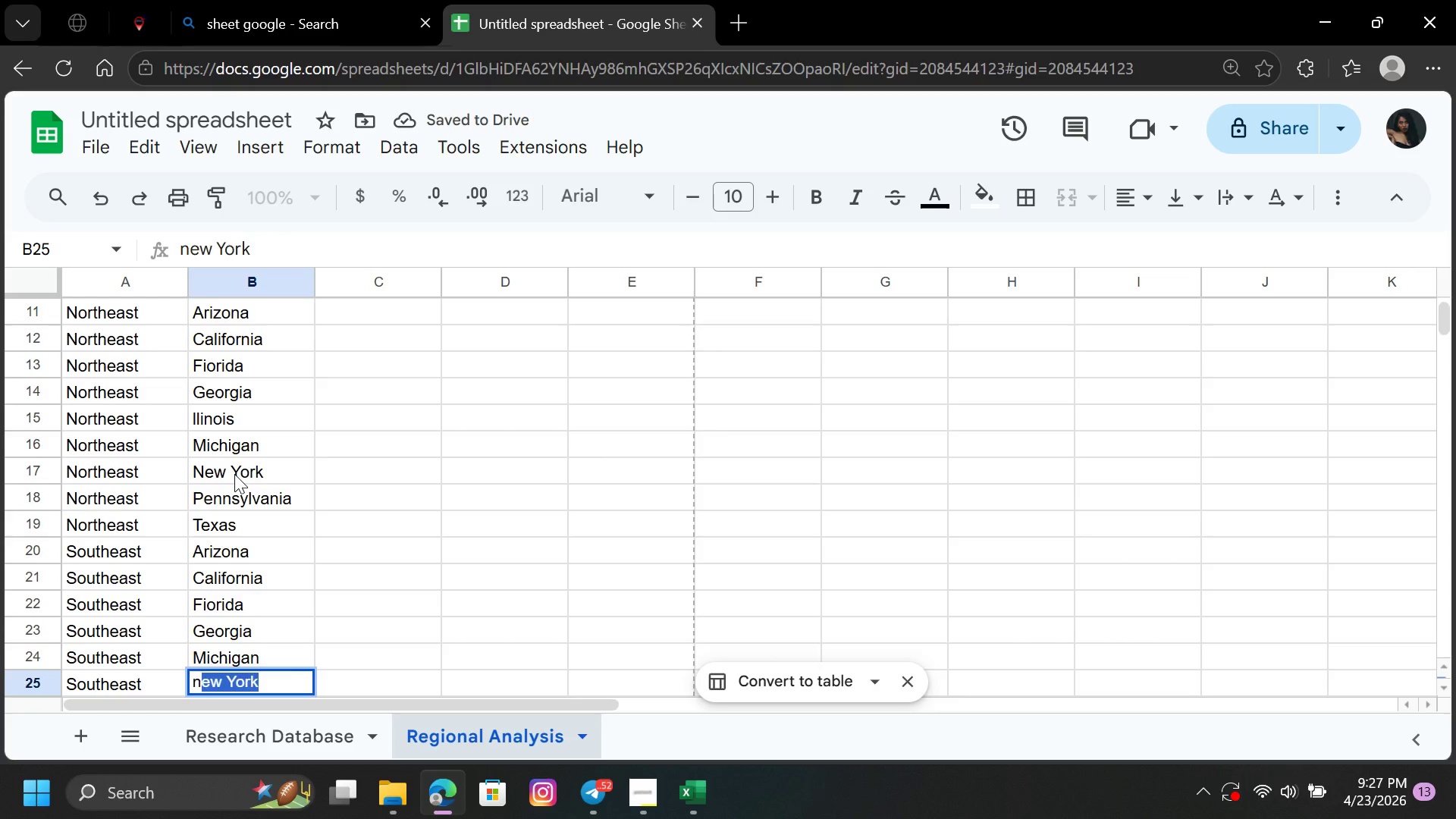 
key(ArrowDown)
 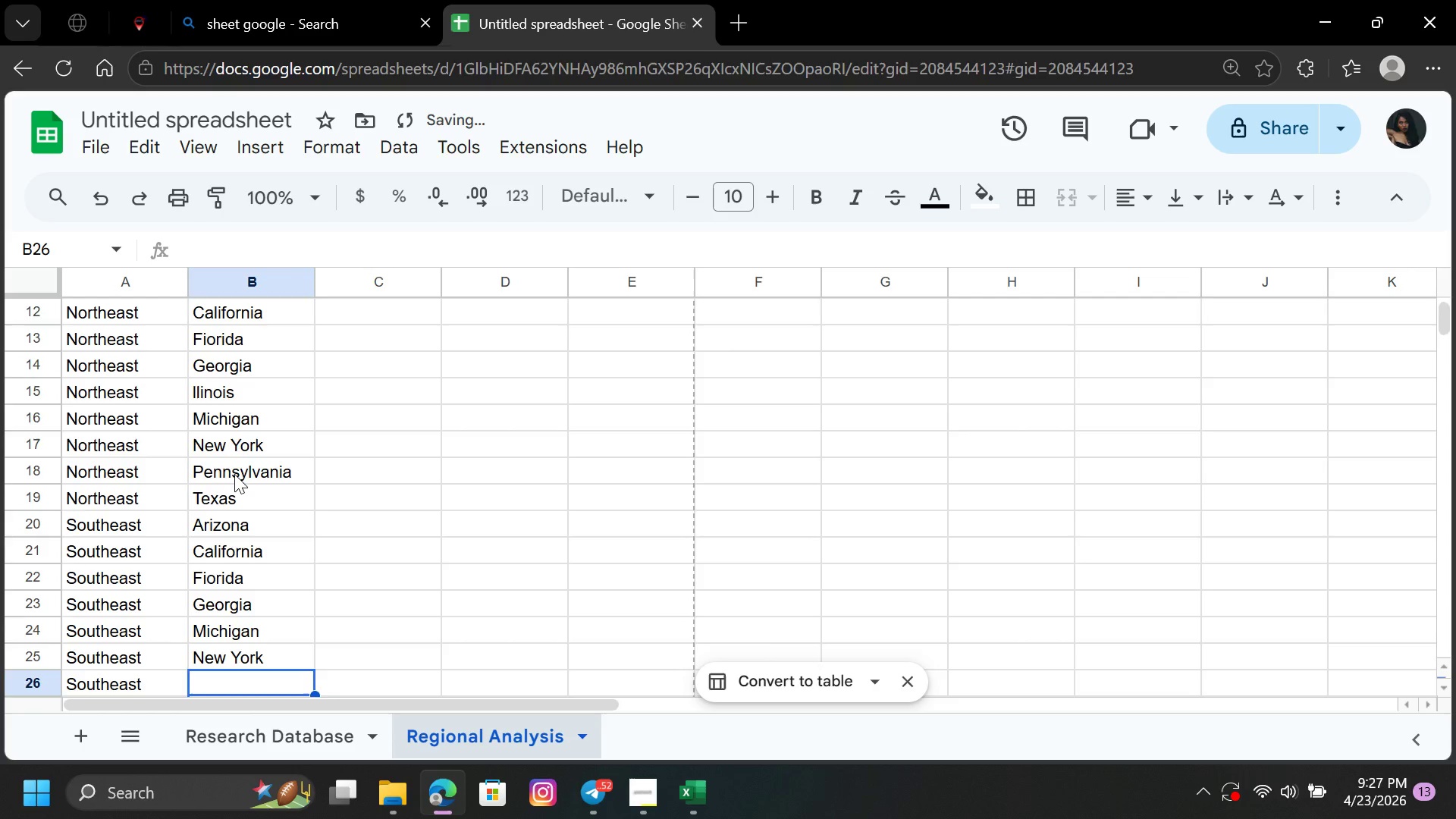 
key(P)
 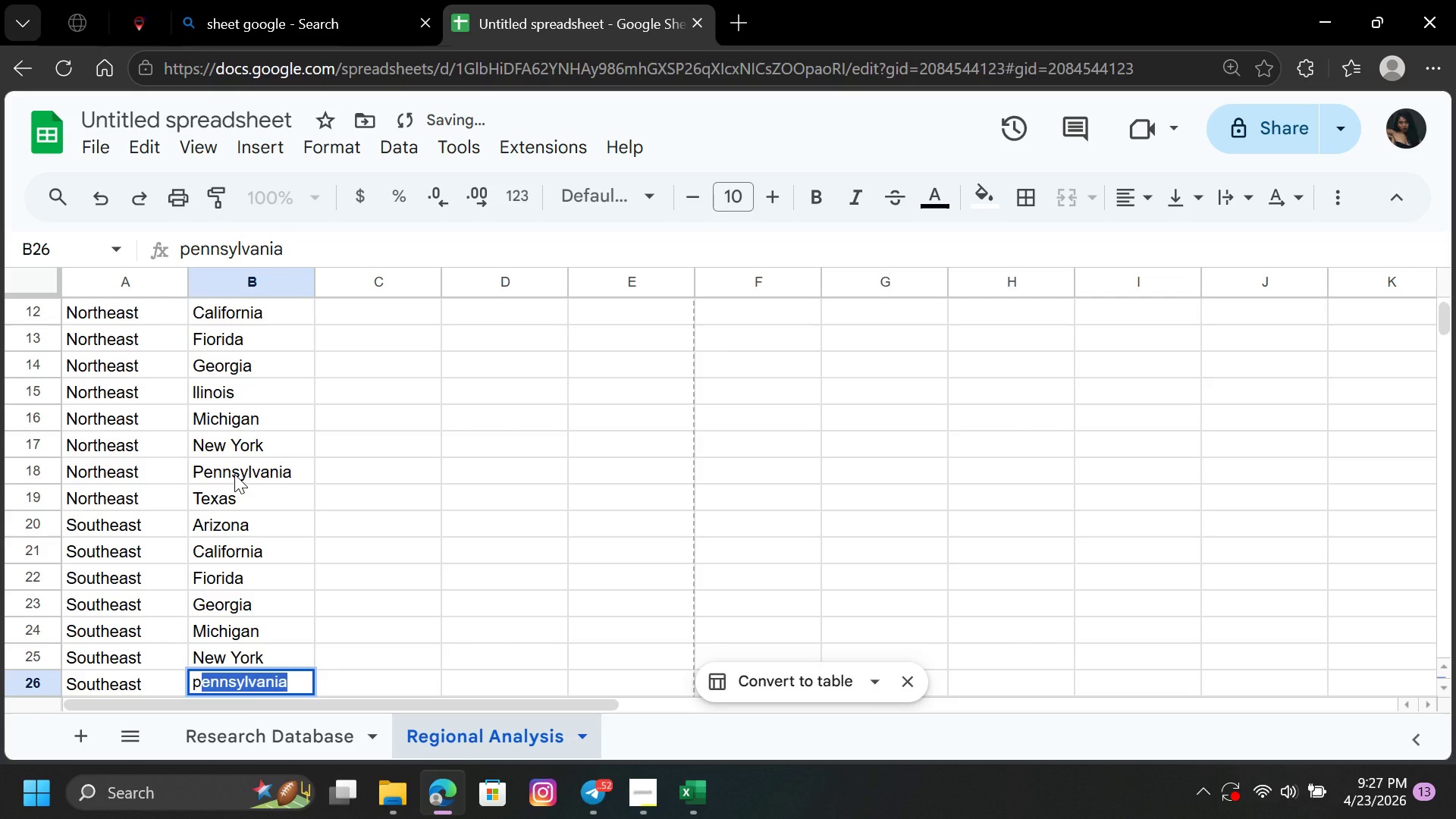 
key(ArrowDown)
 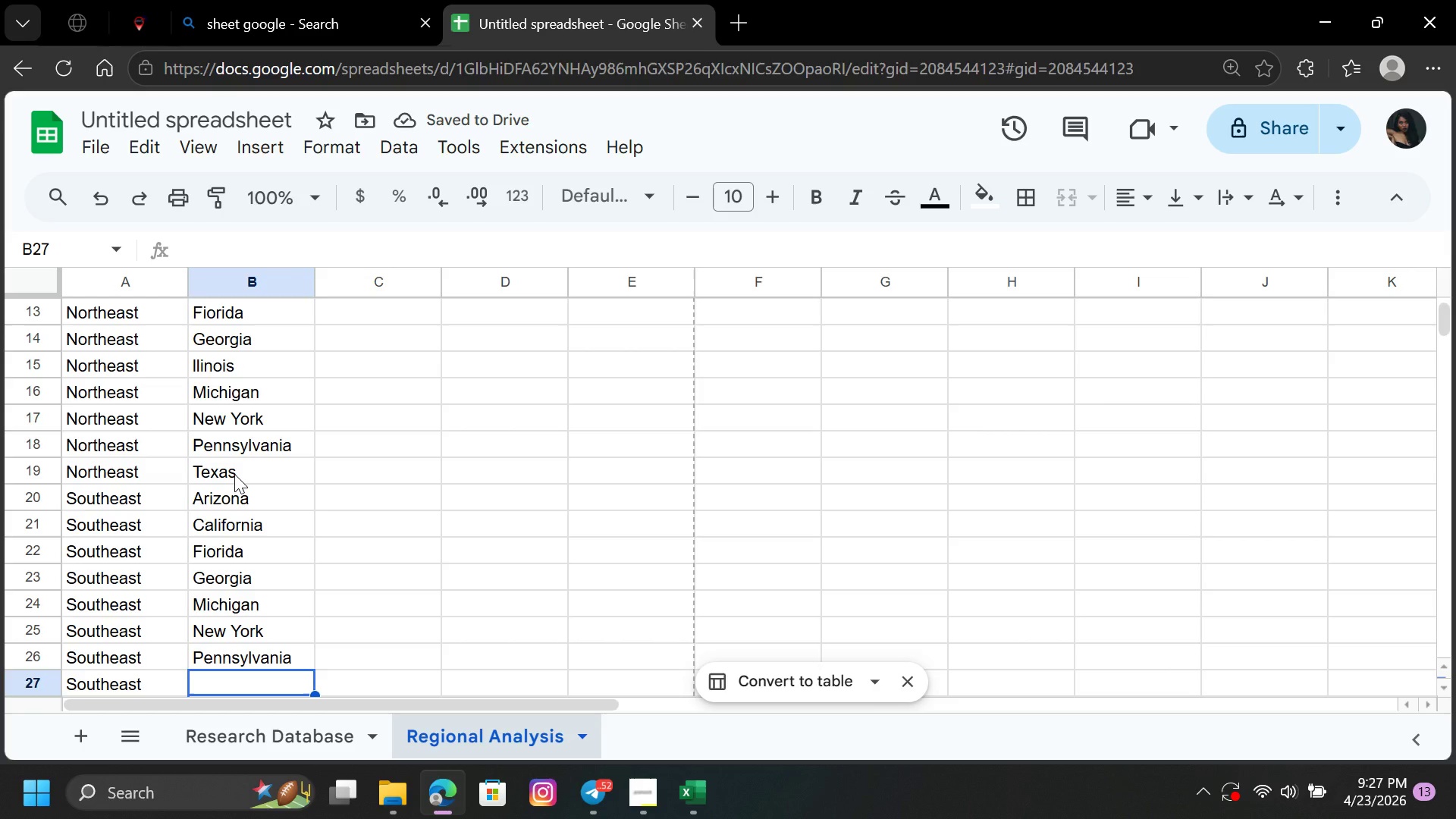 
wait(5.42)
 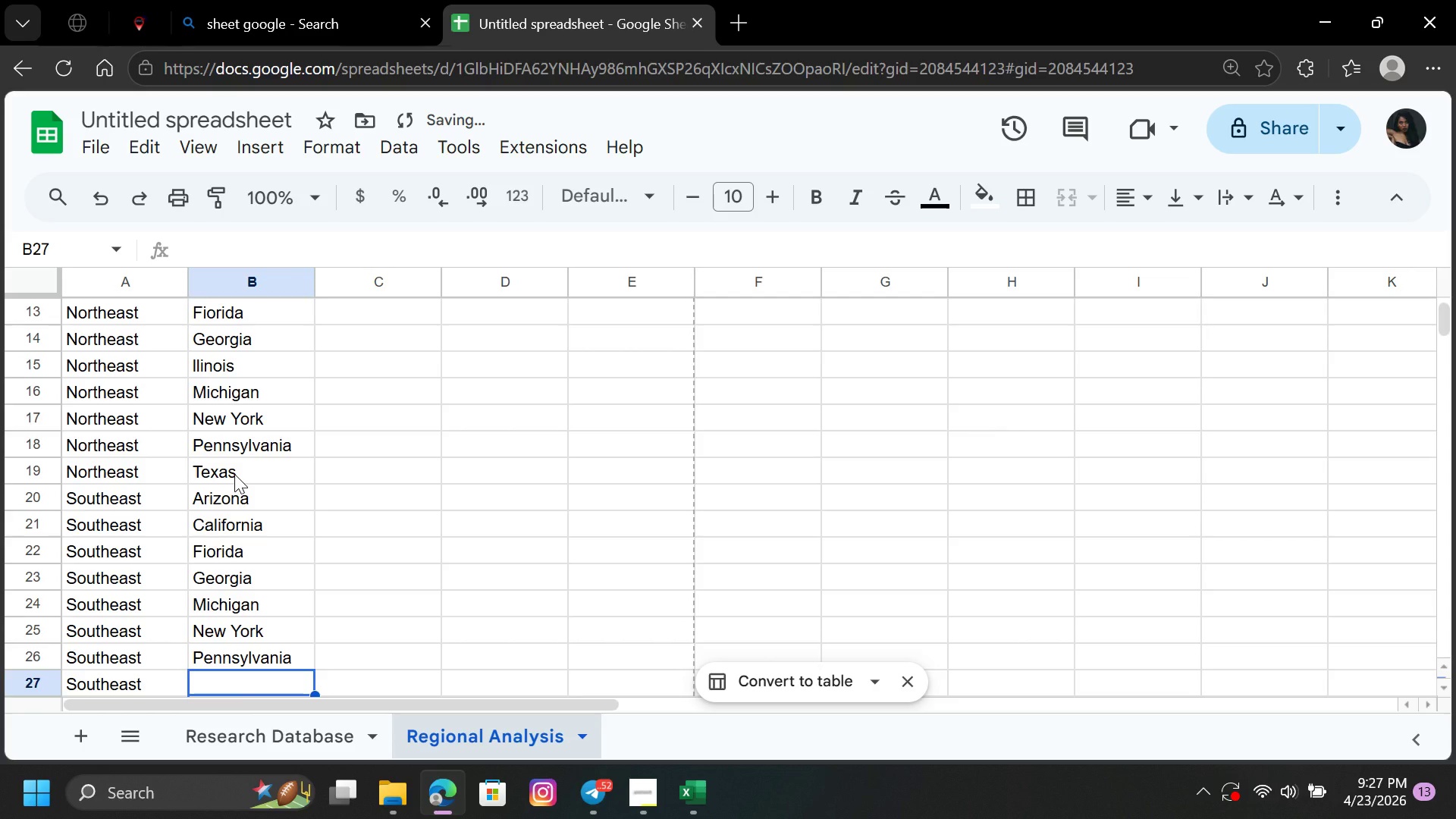 
key(T)
 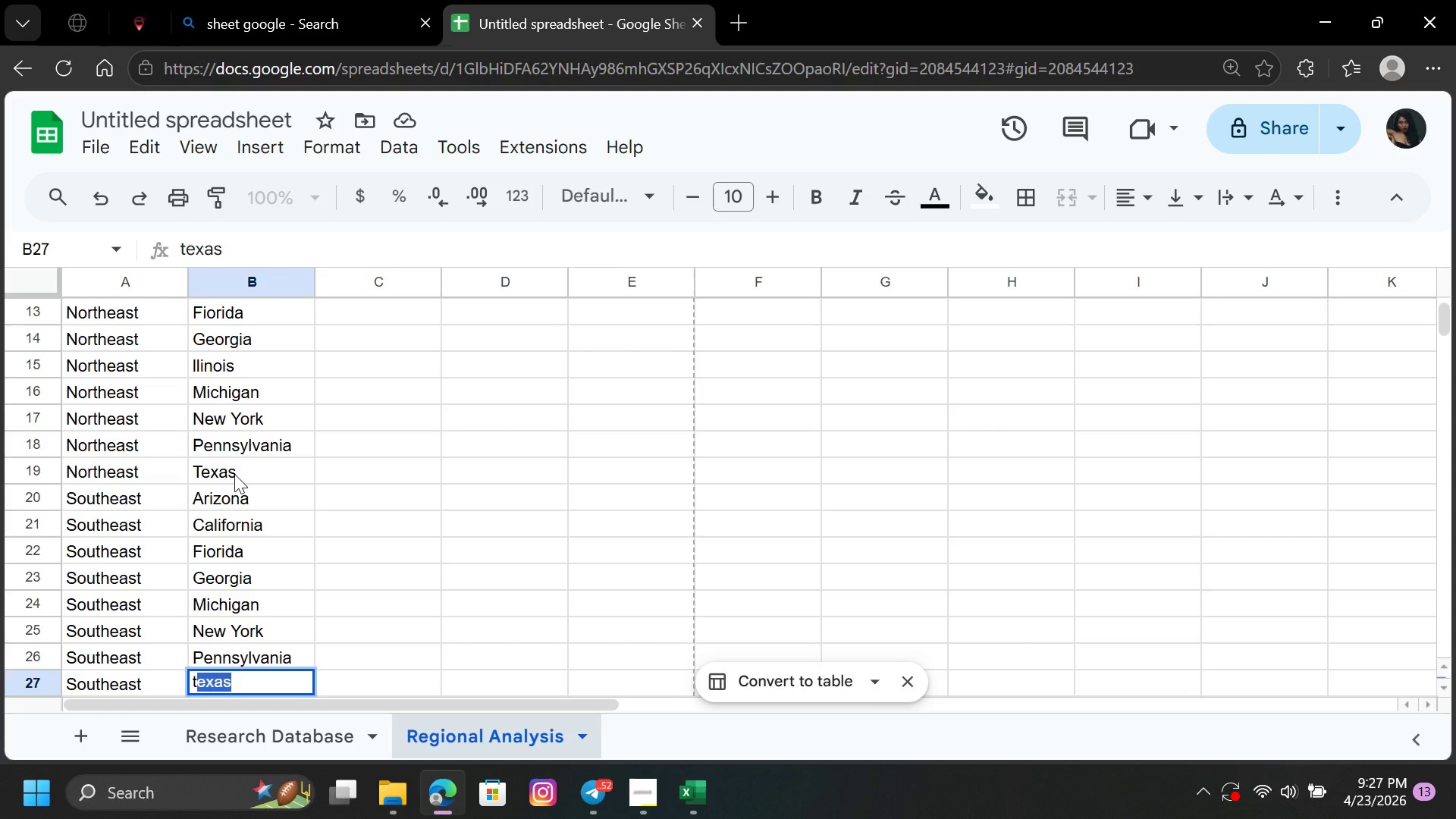 
key(ArrowDown)
 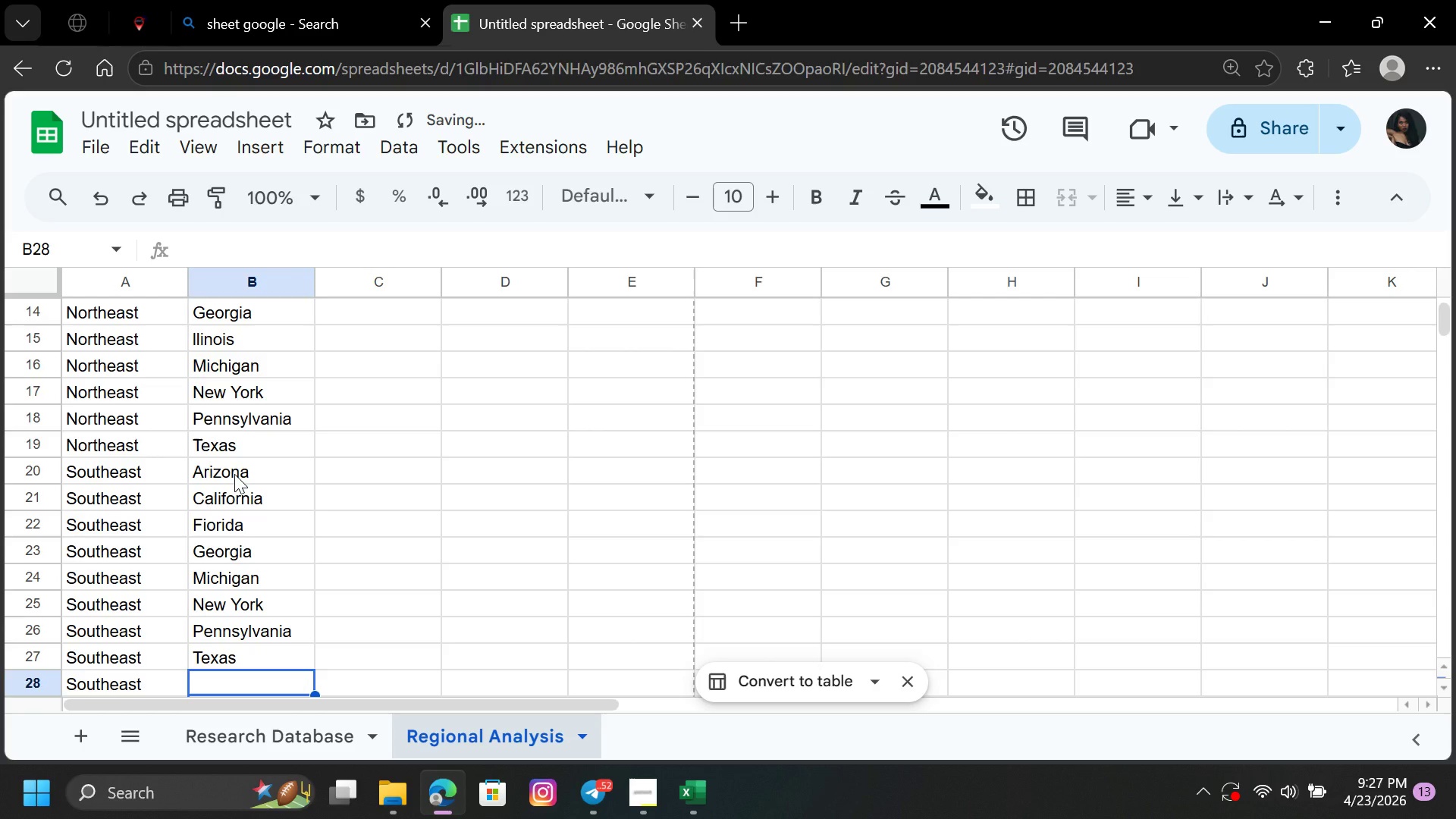 
key(A)
 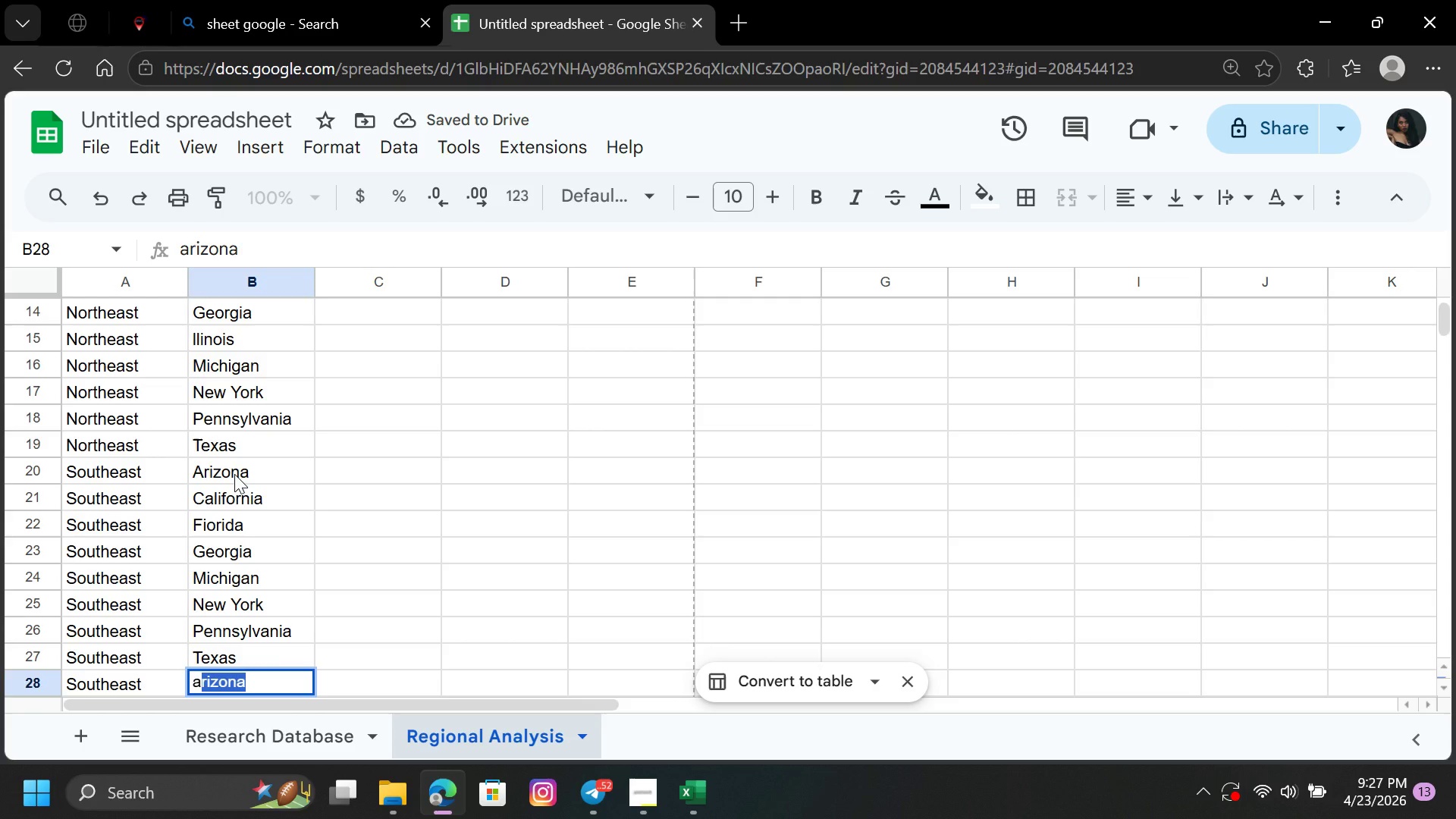 
key(ArrowDown)
 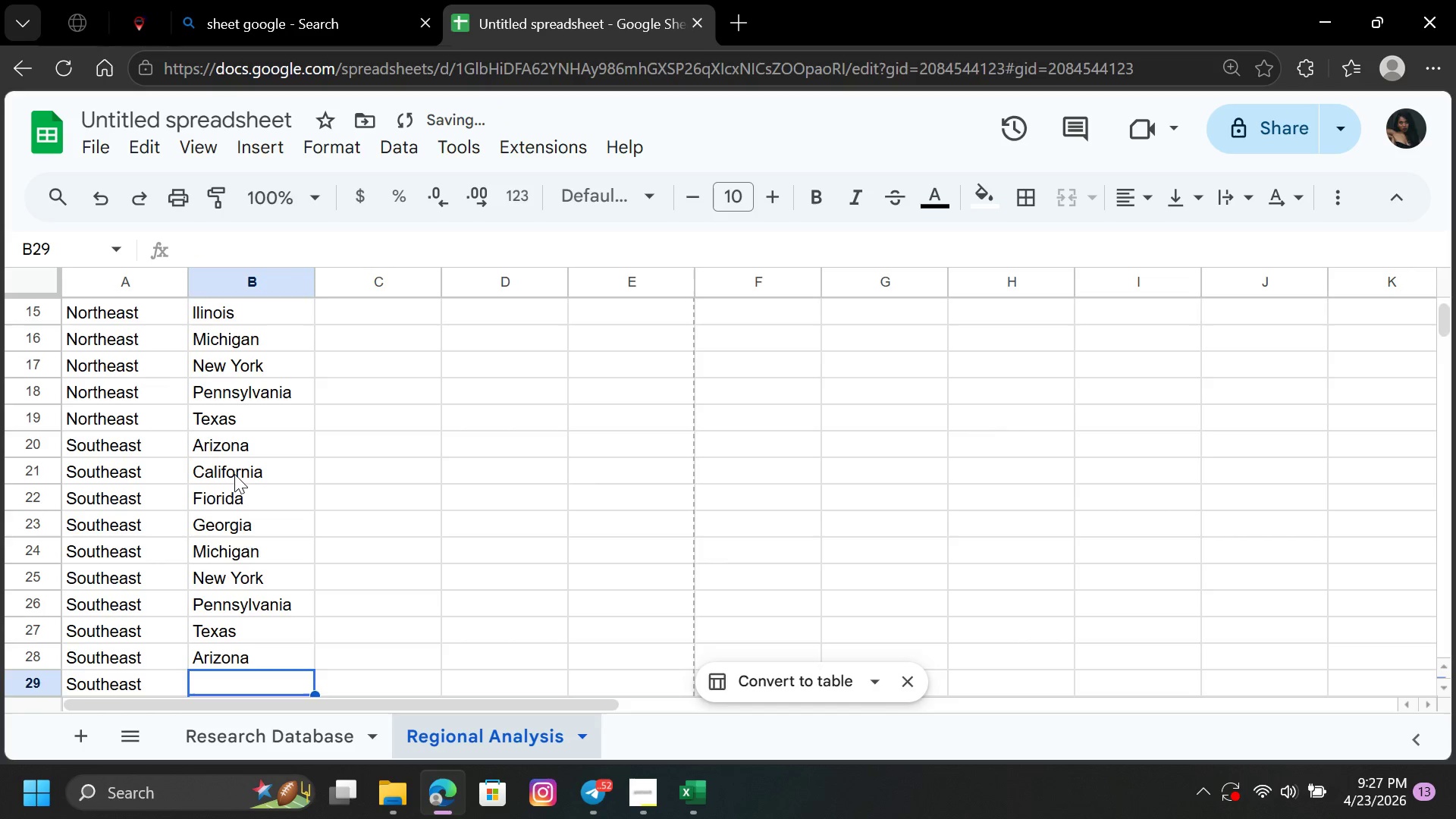 
key(C)
 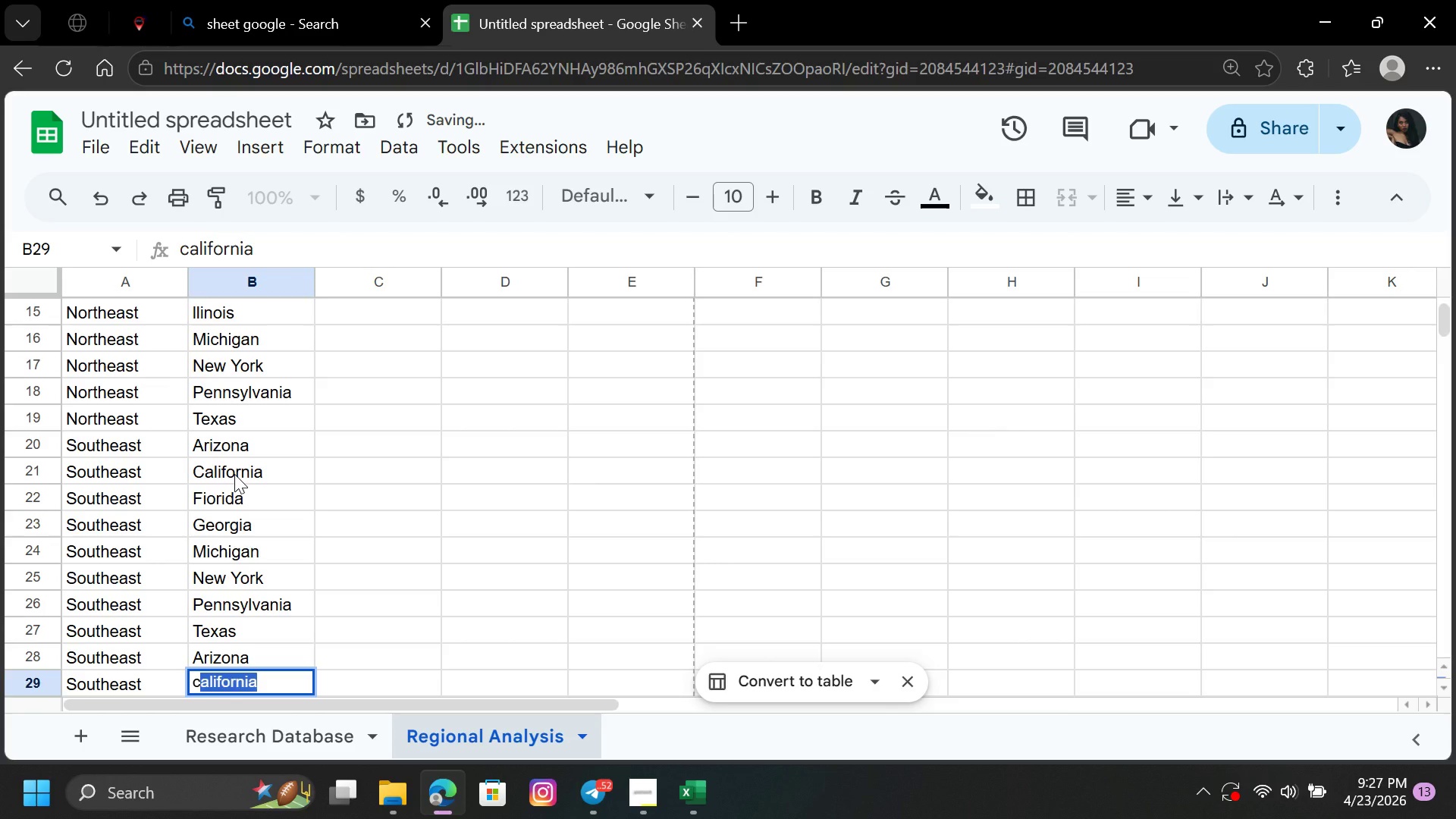 
key(ArrowDown)
 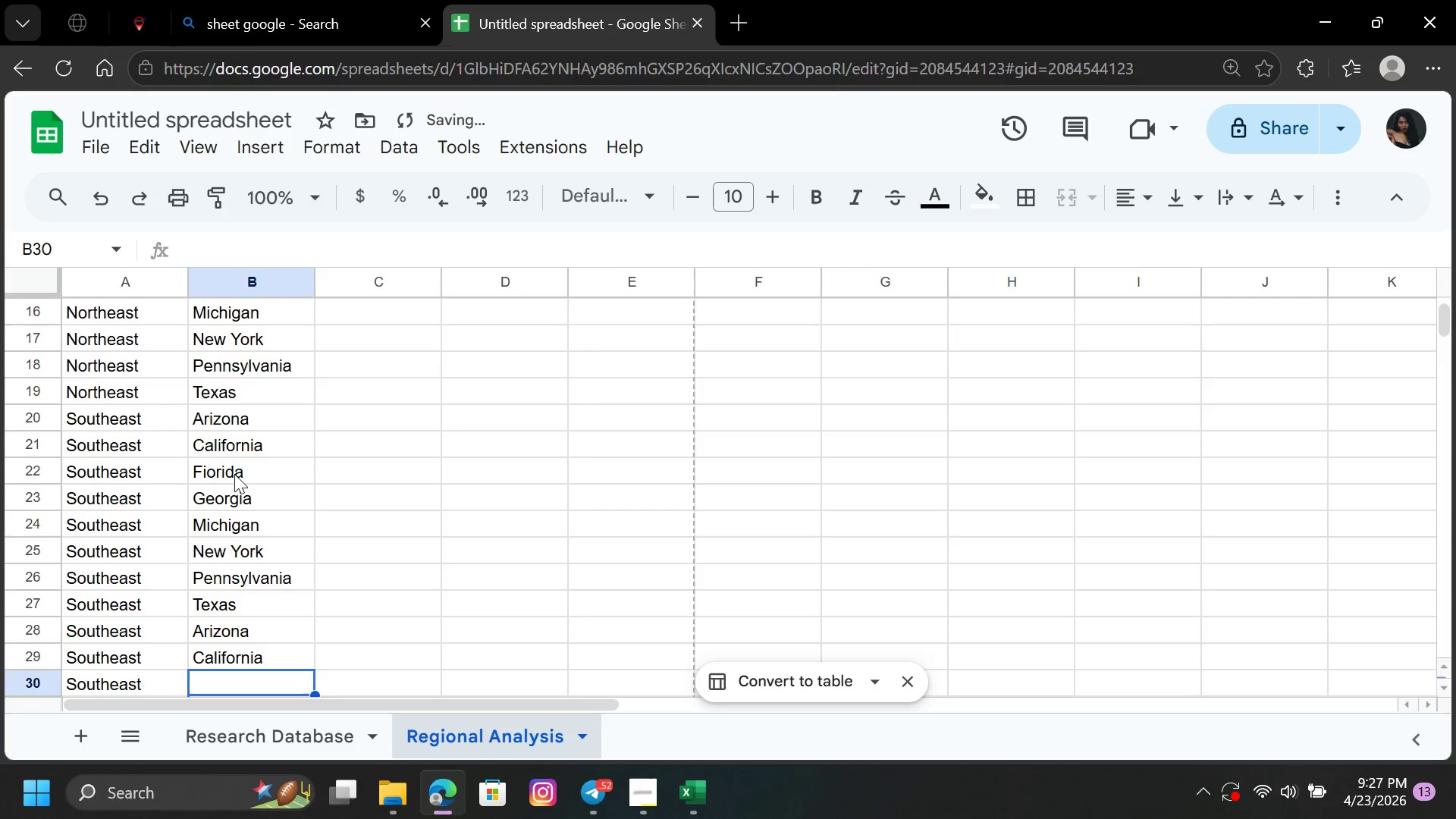 
key(F)
 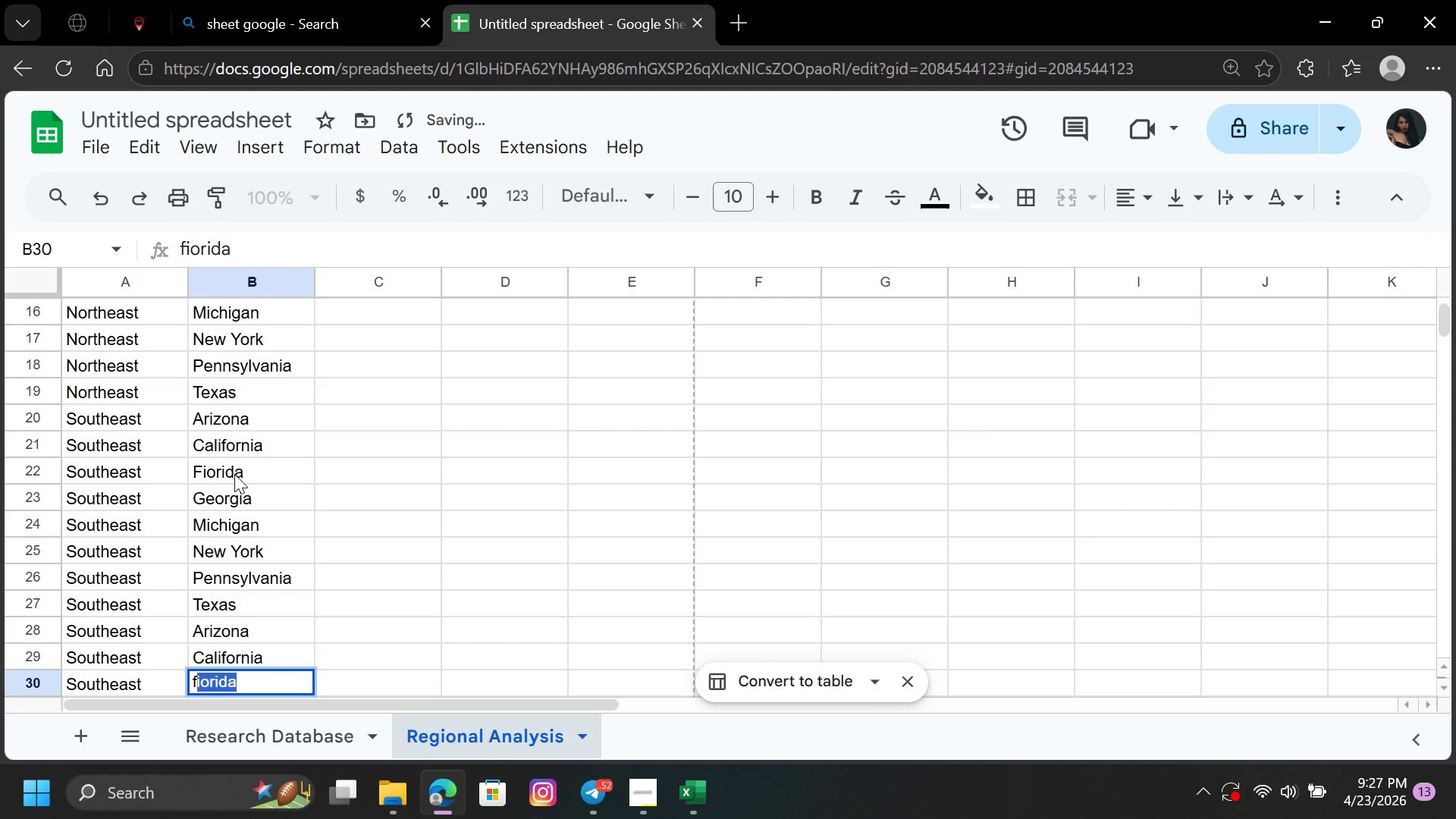 
key(ArrowDown)
 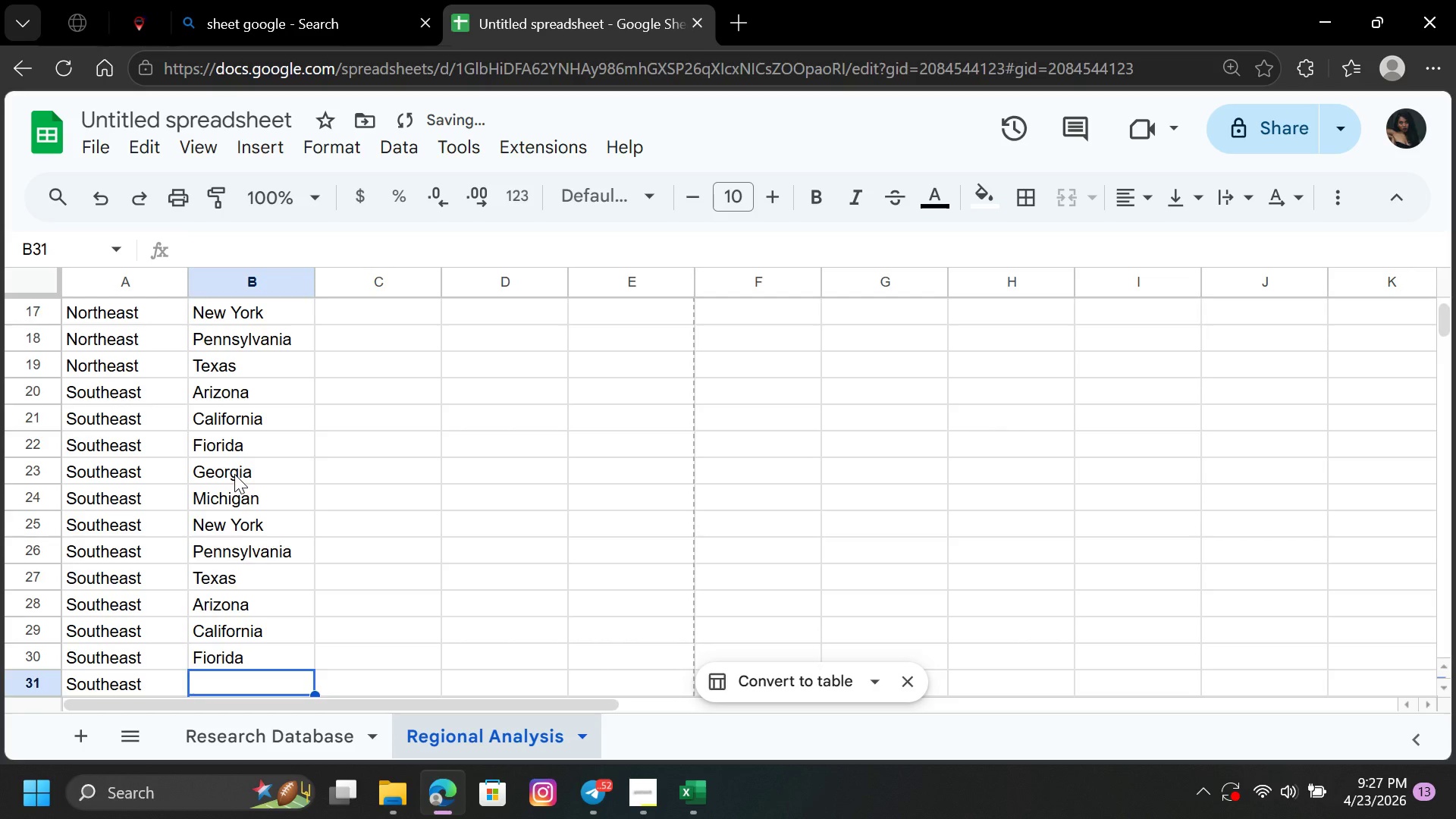 
key(G)
 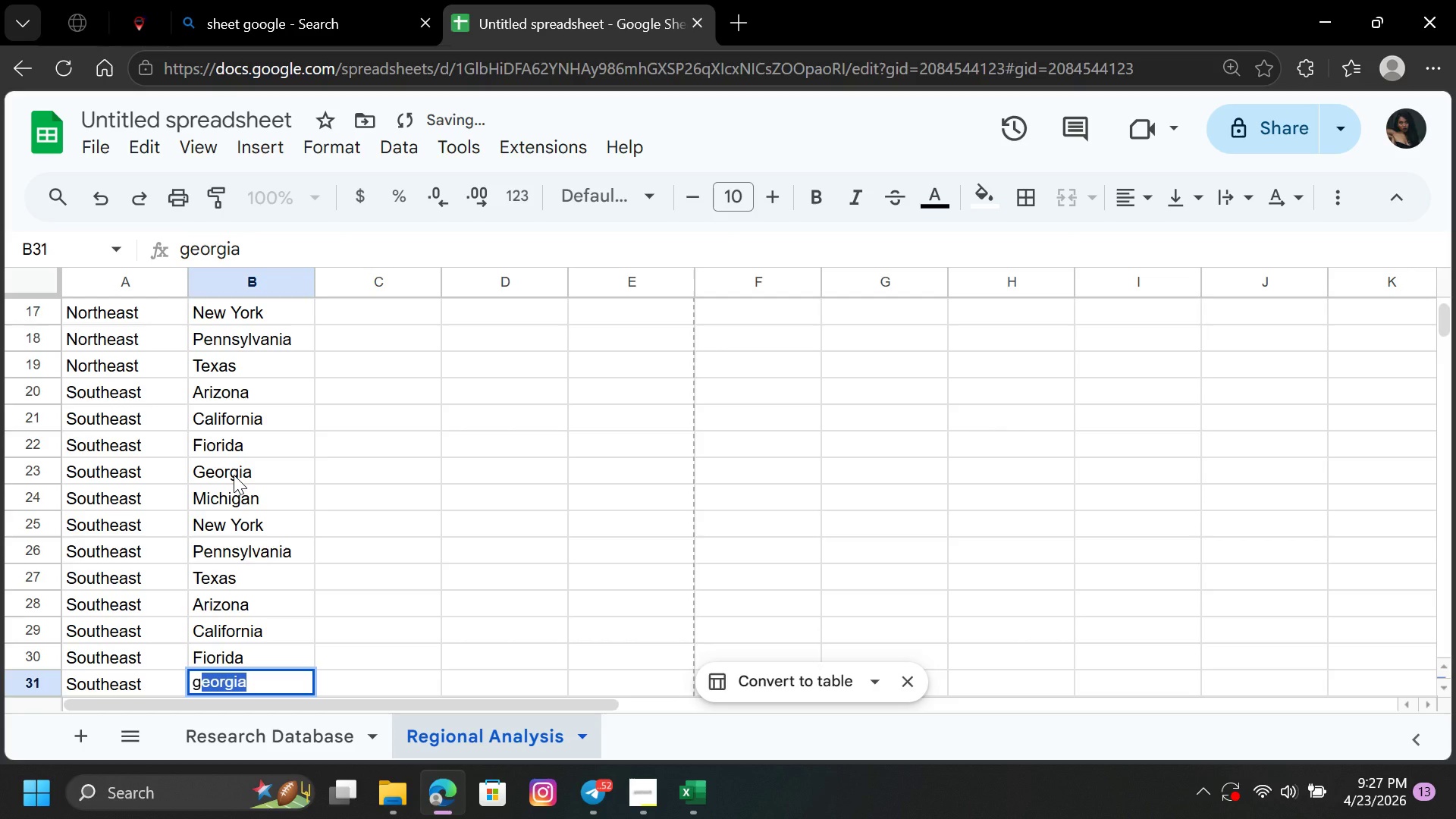 
key(ArrowDown)
 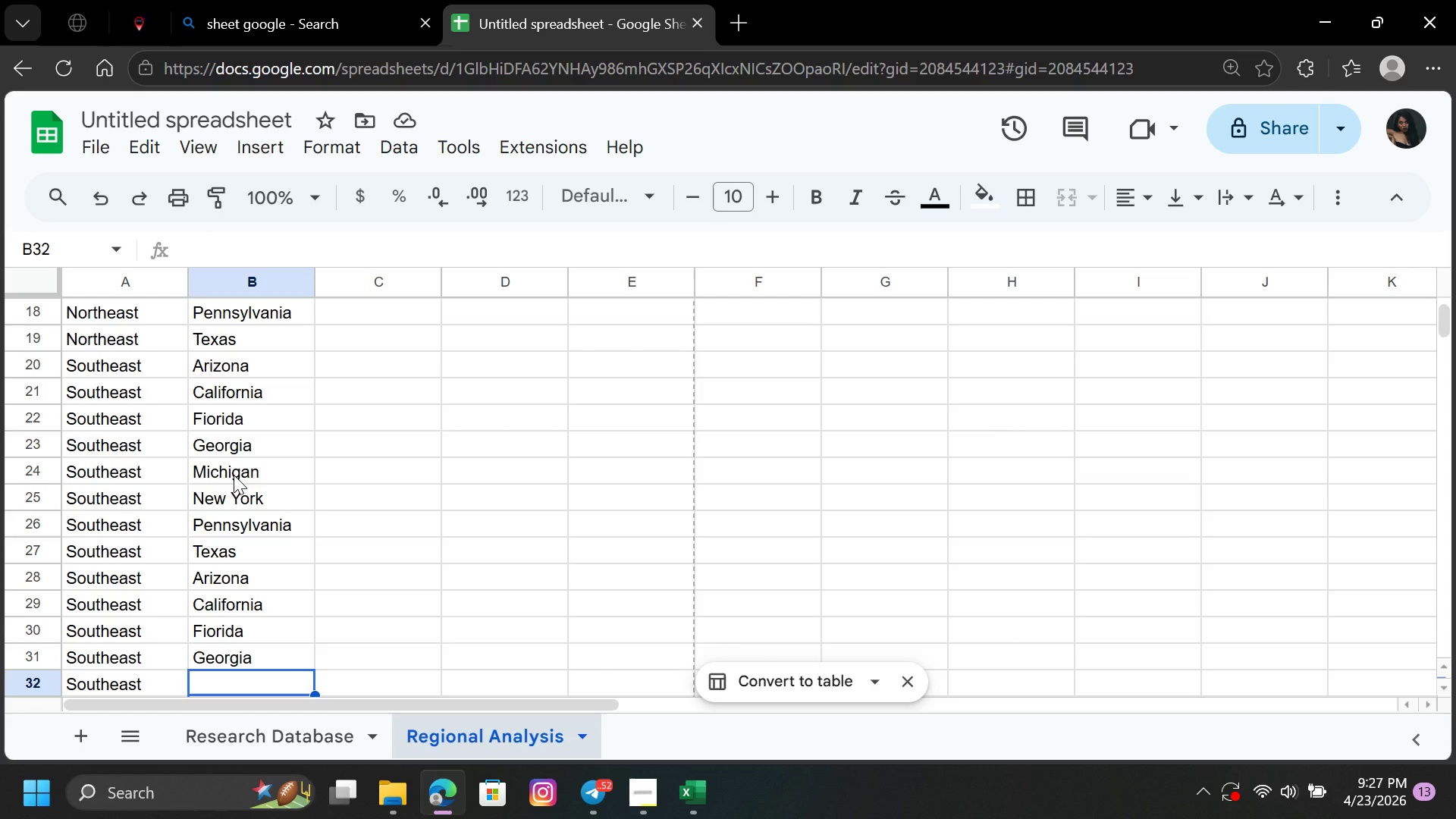 
wait(11.06)
 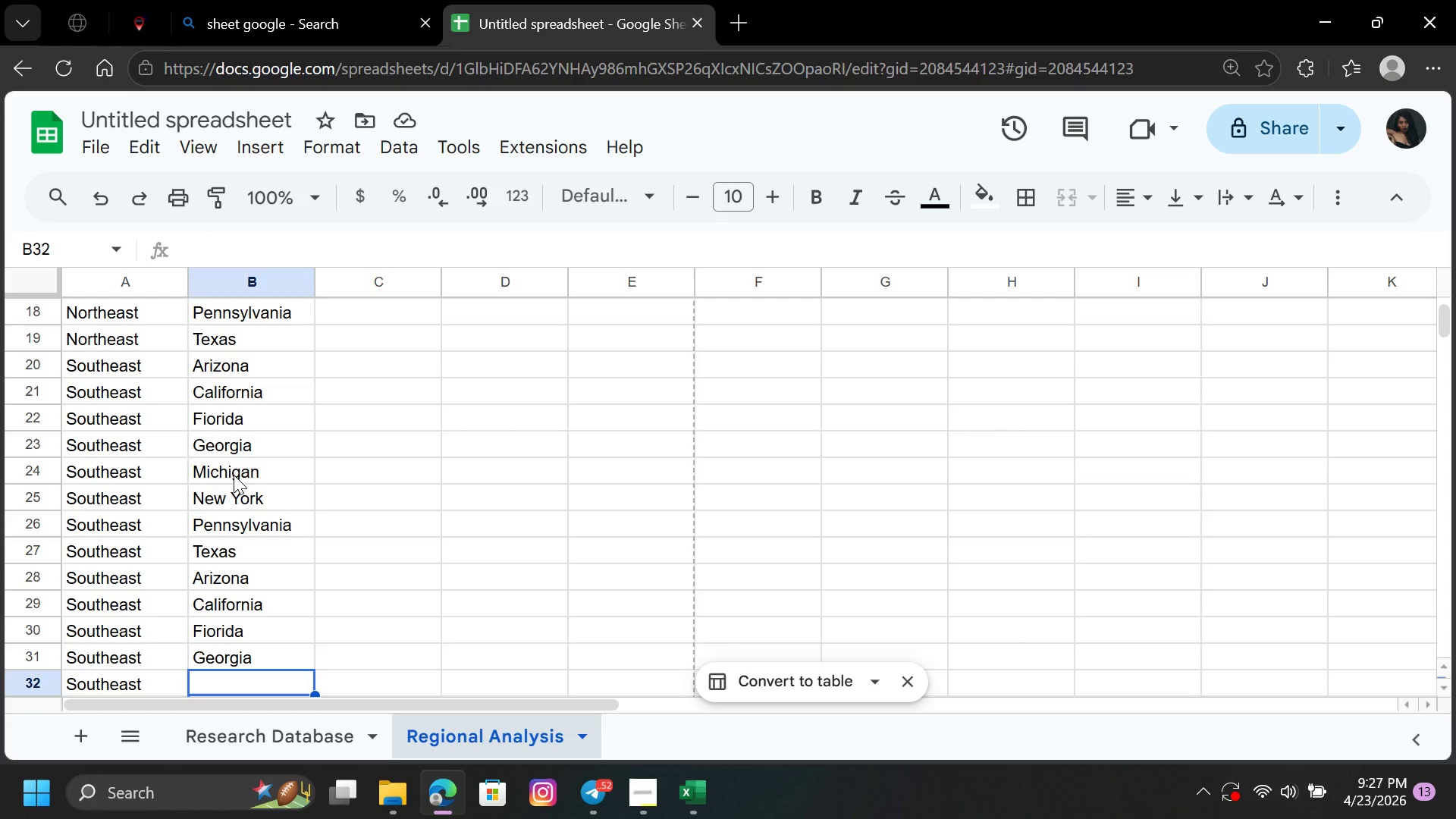 
key(L)
 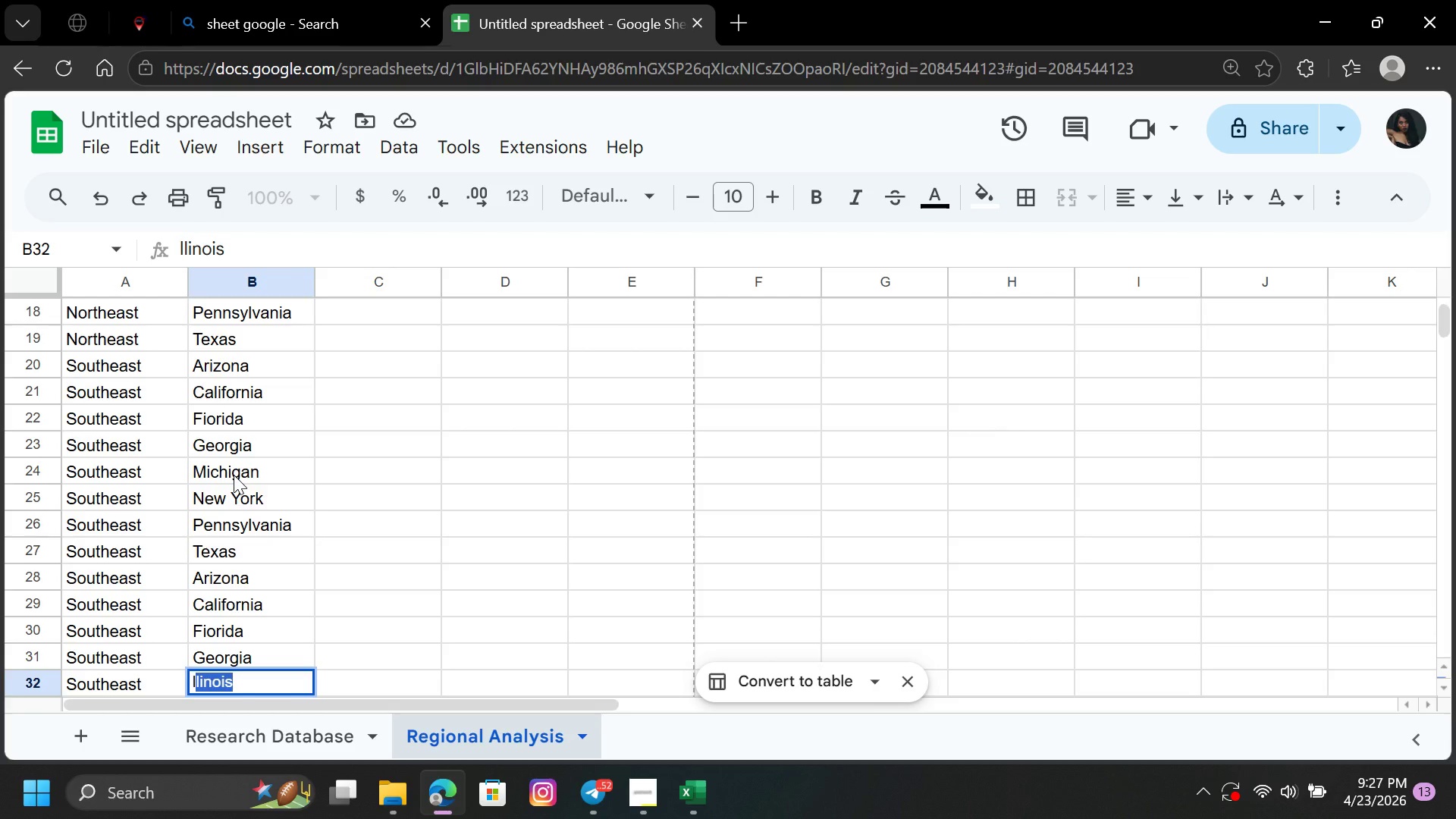 
key(ArrowDown)
 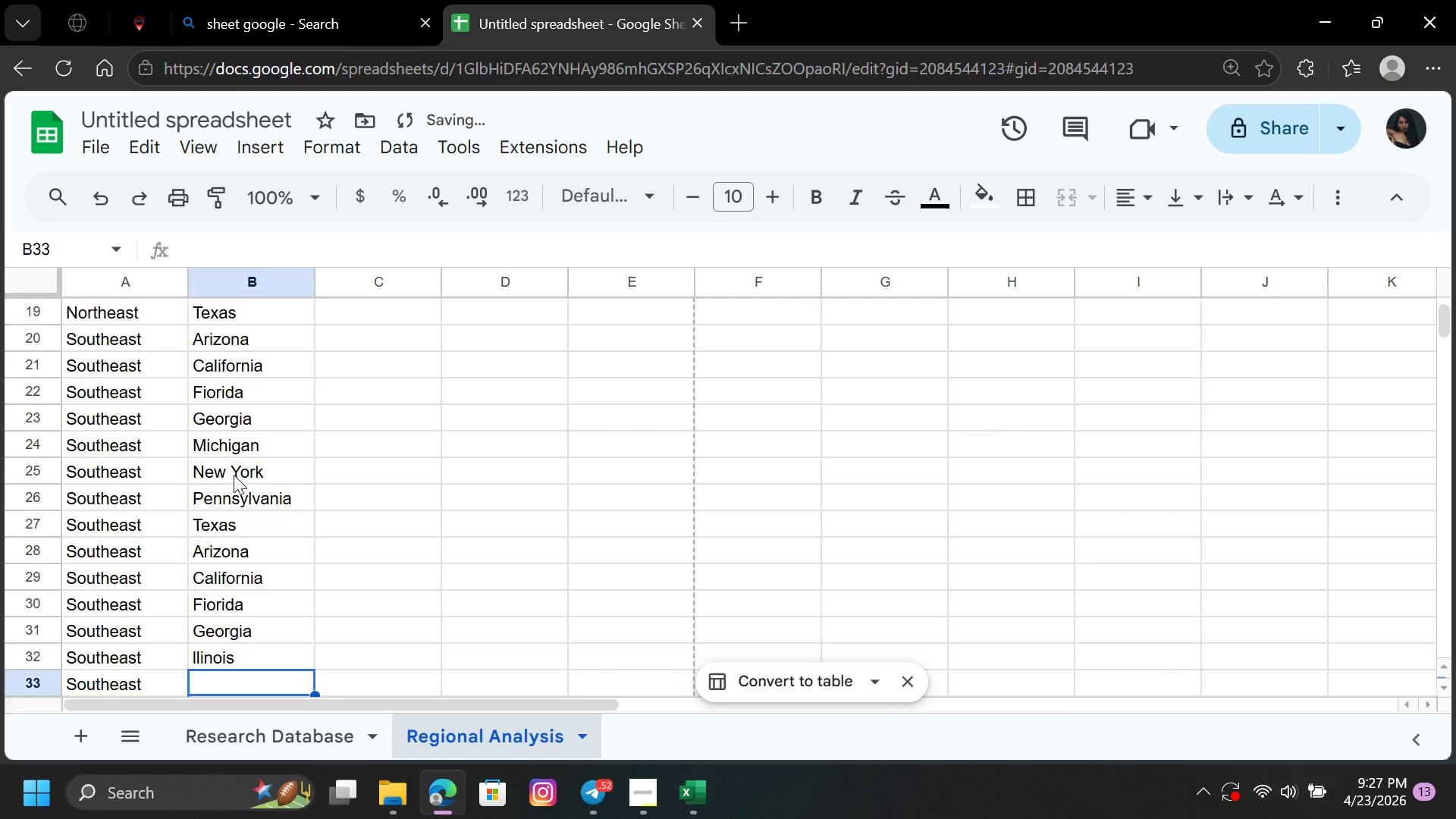 
key(M)
 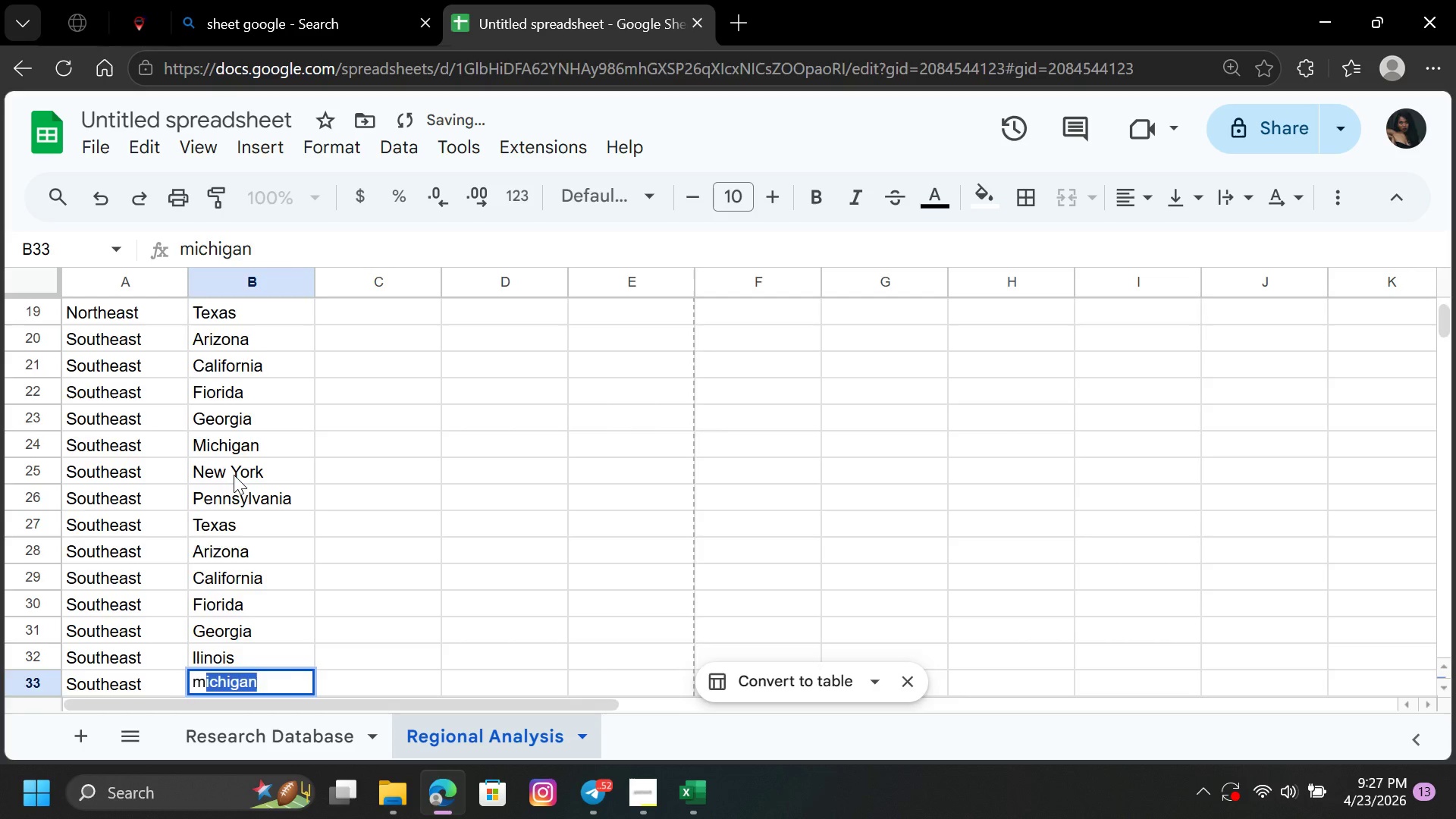 
key(ArrowDown)
 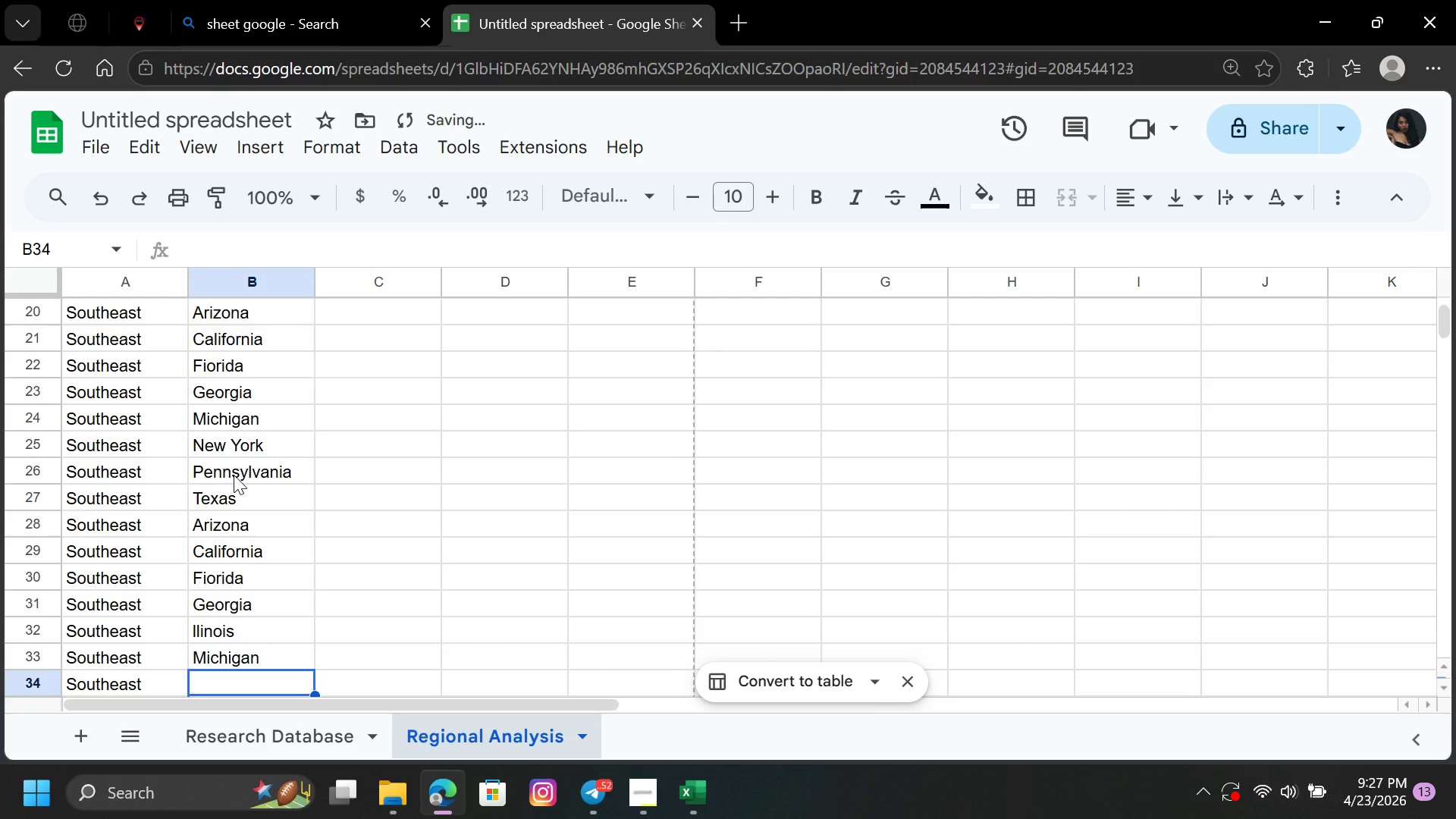 
key(P)
 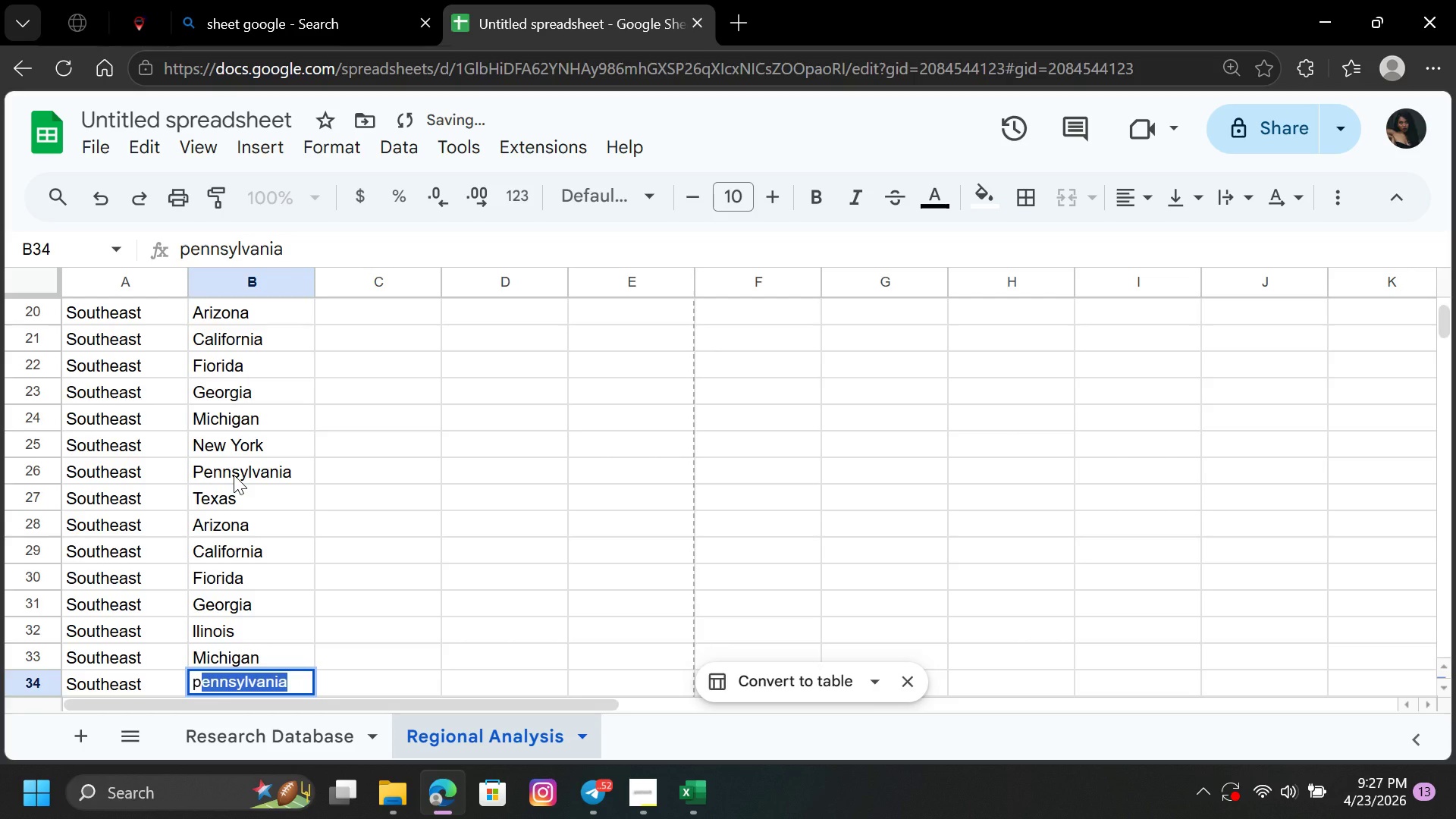 
key(ArrowDown)
 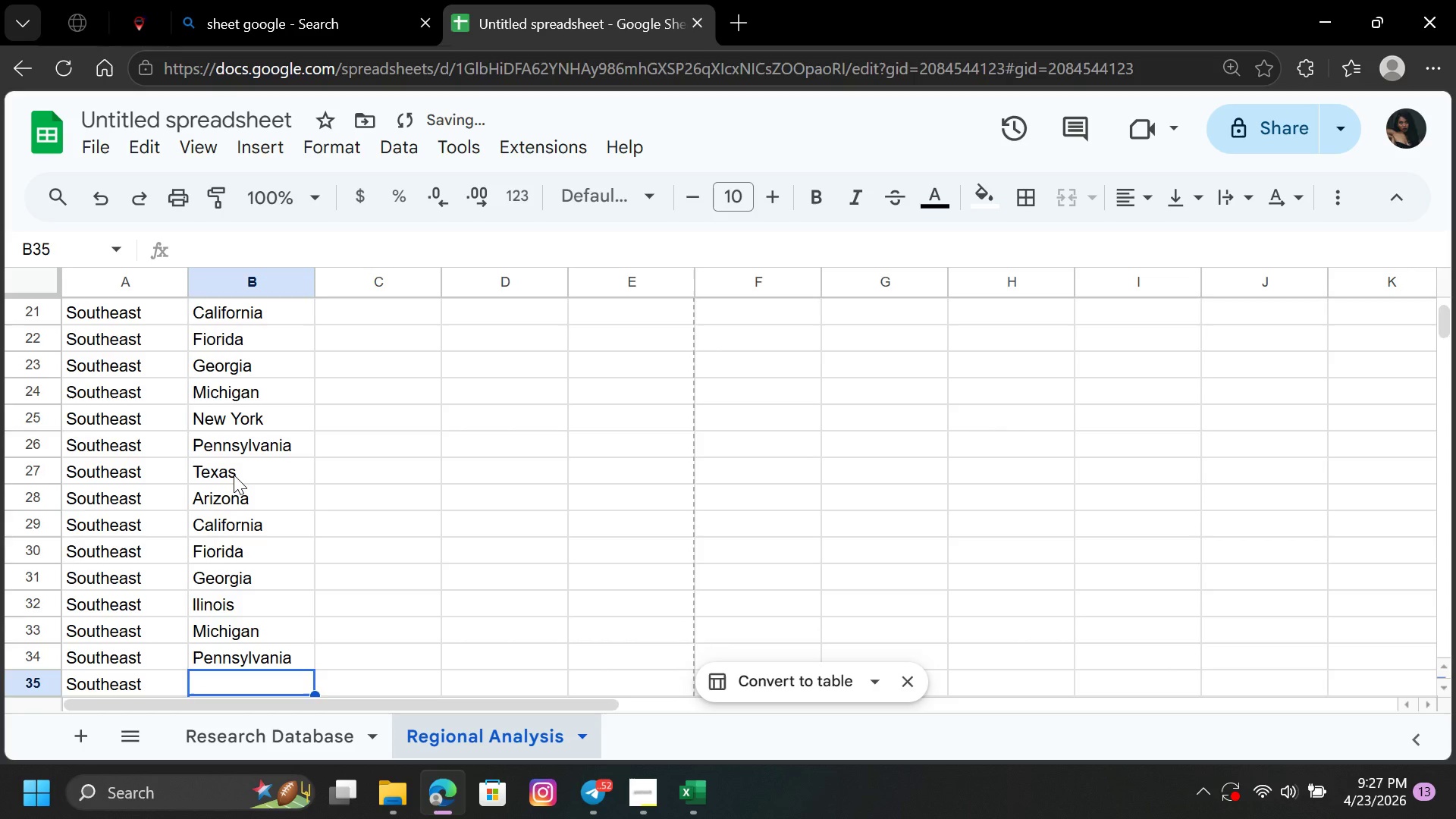 
key(T)
 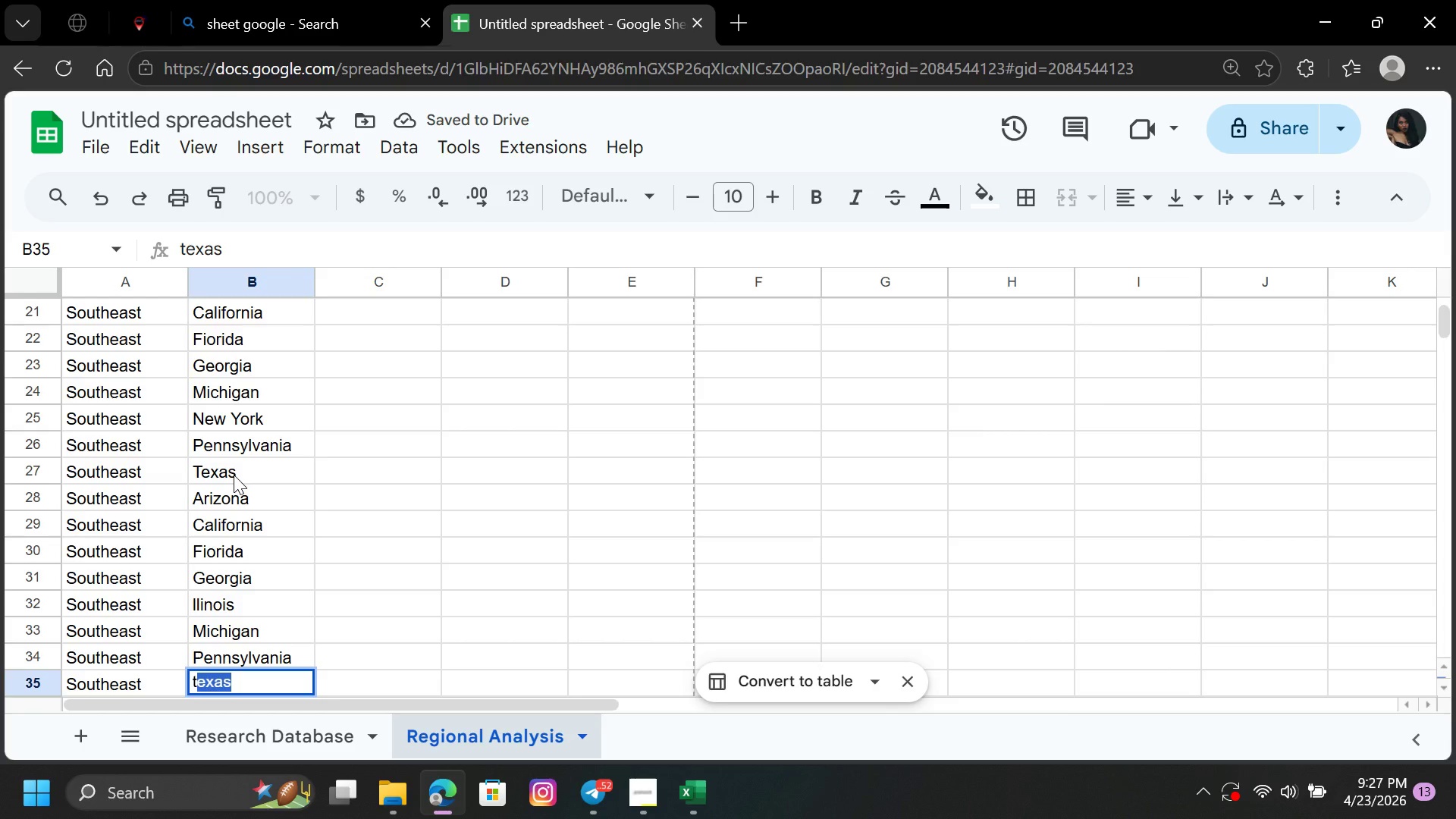 
key(ArrowDown)
 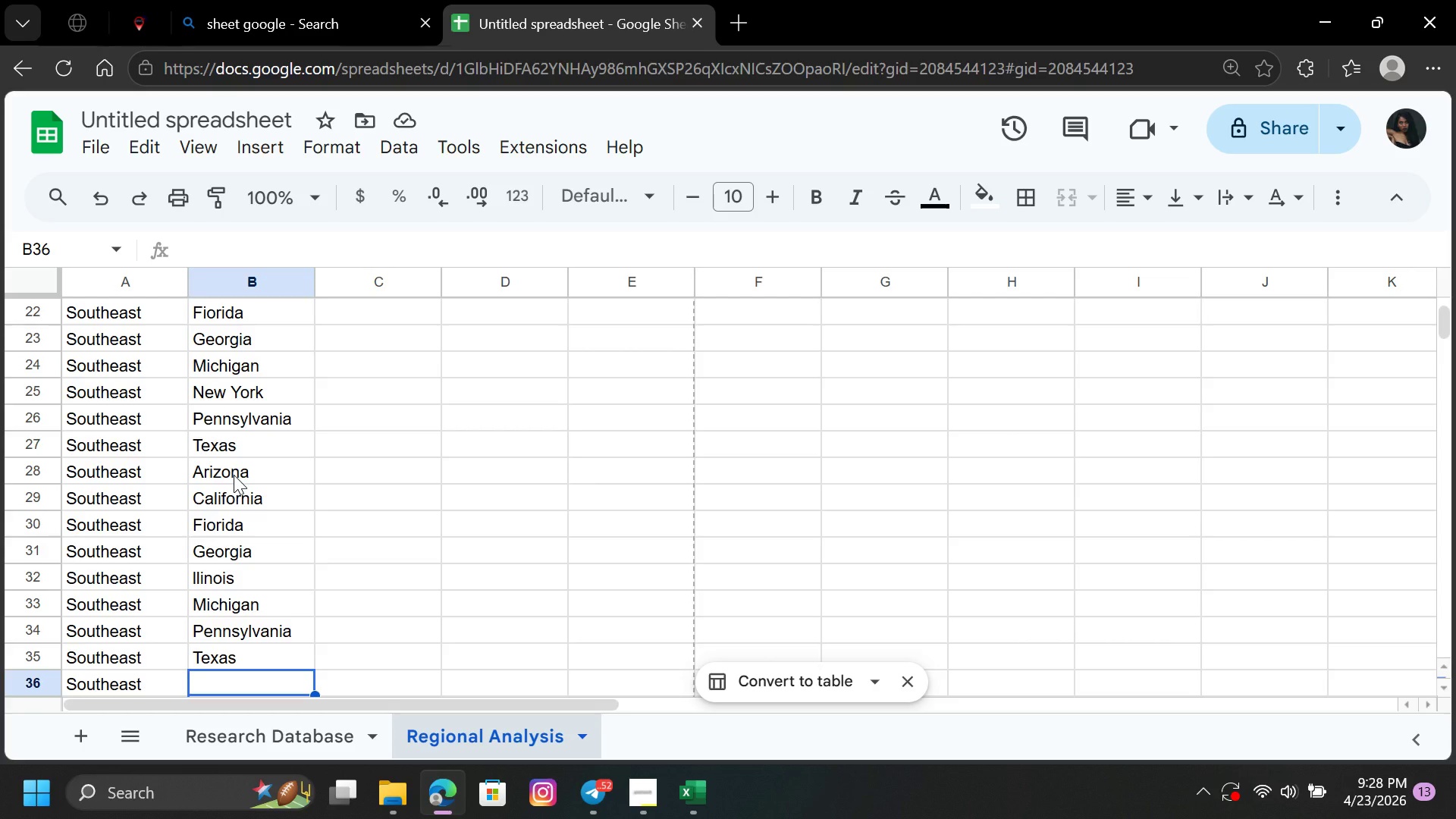 
wait(17.89)
 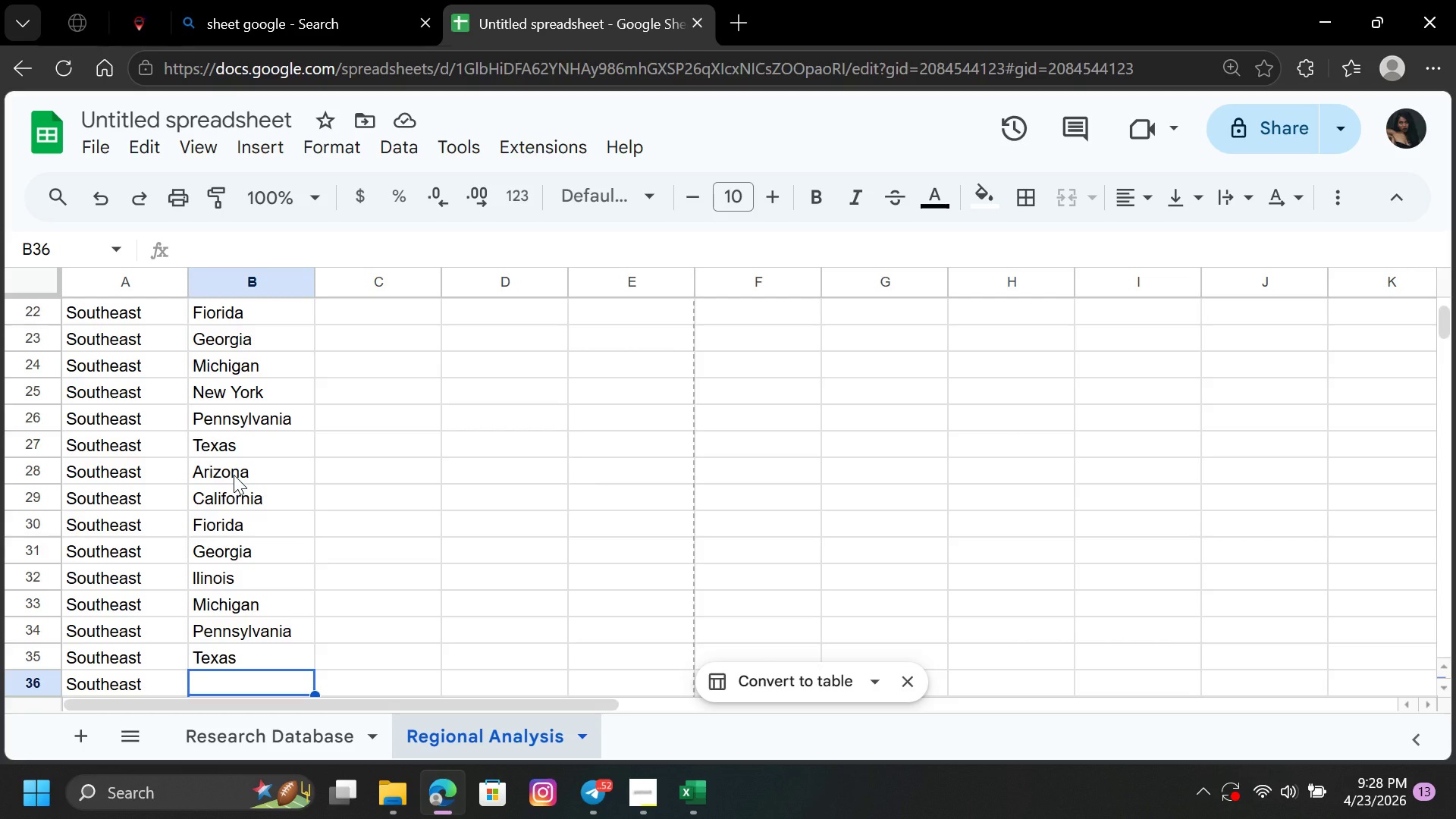 
left_click([217, 624])
 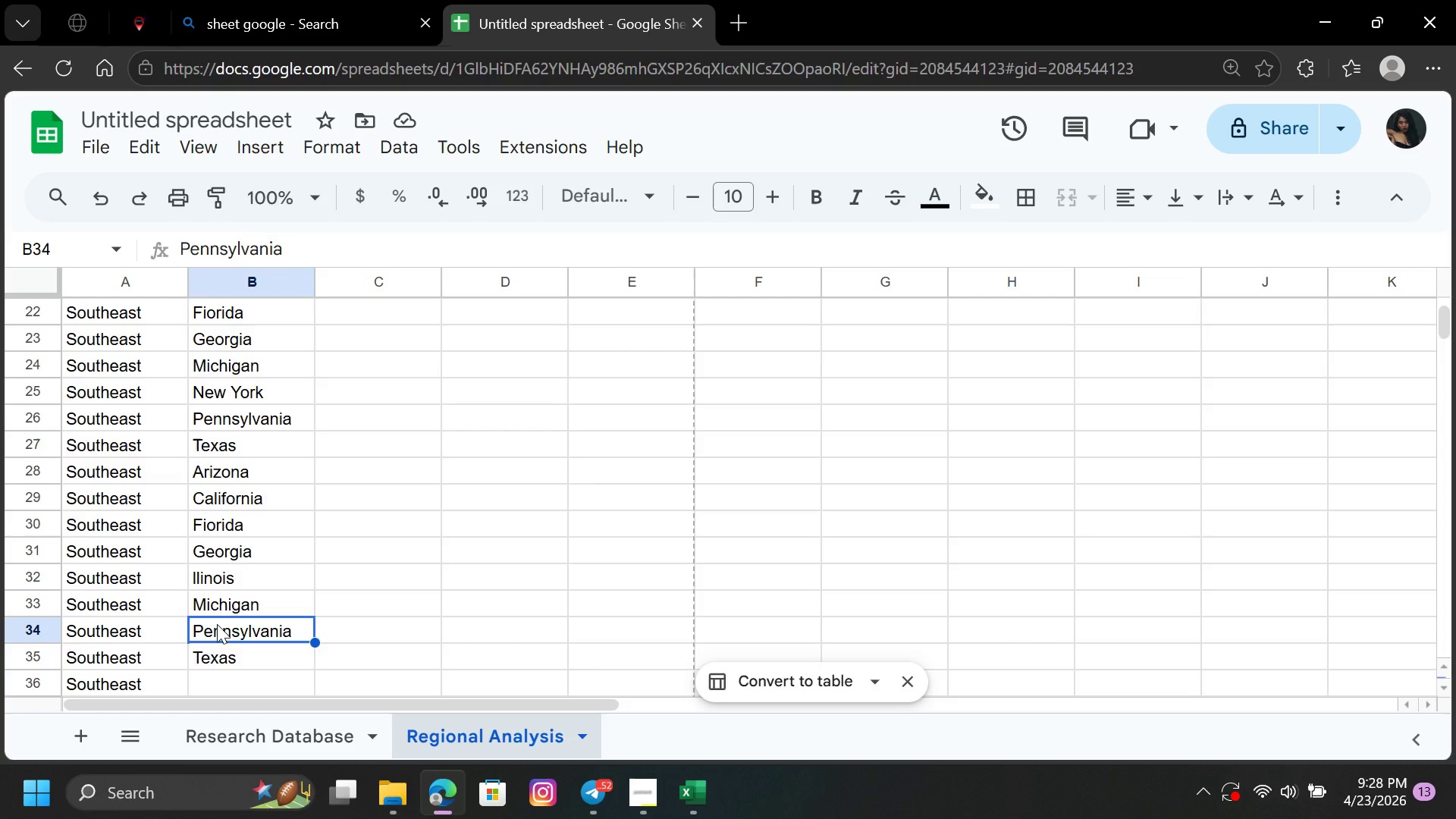 
key(N)
 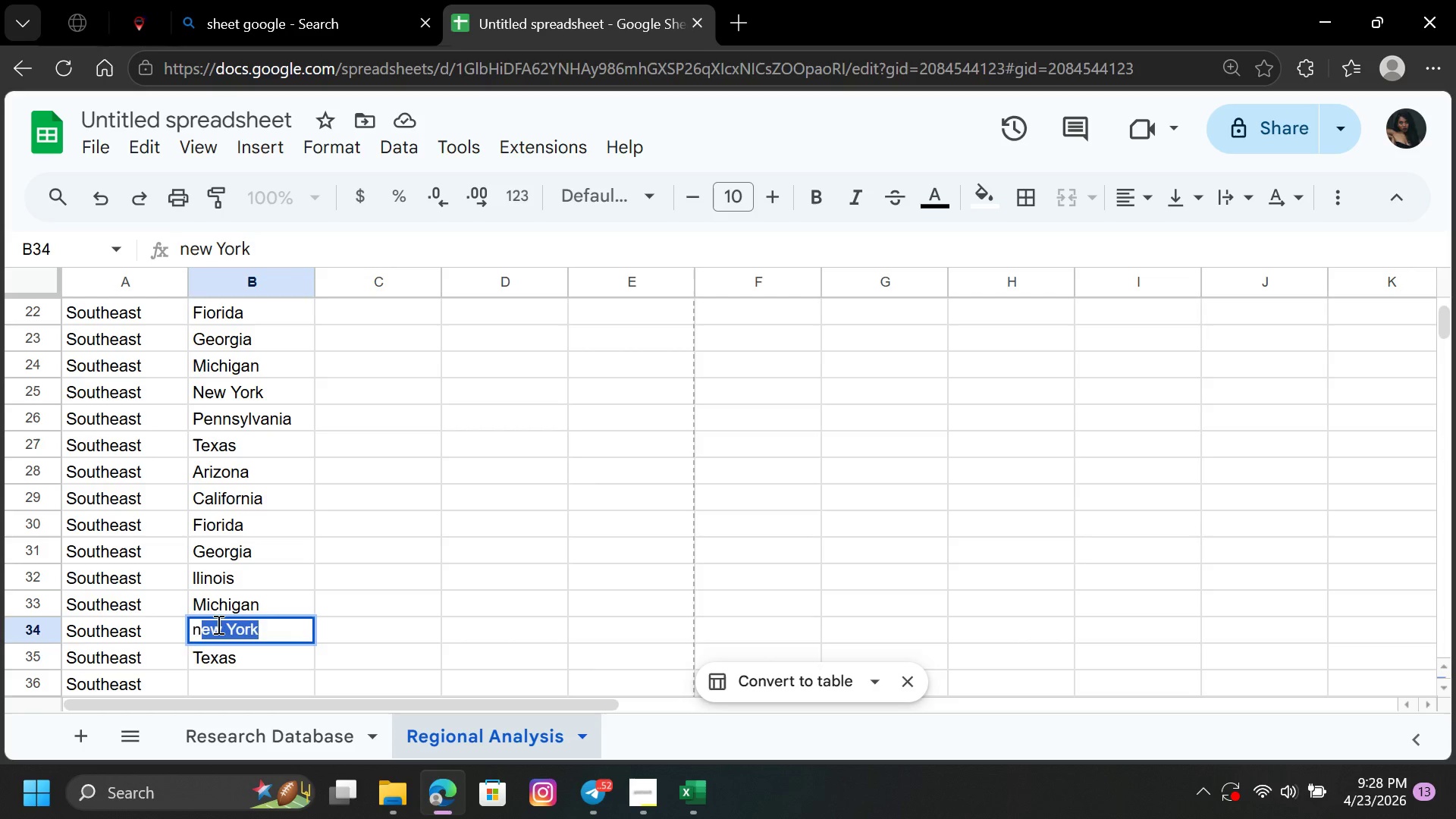 
key(Enter)
 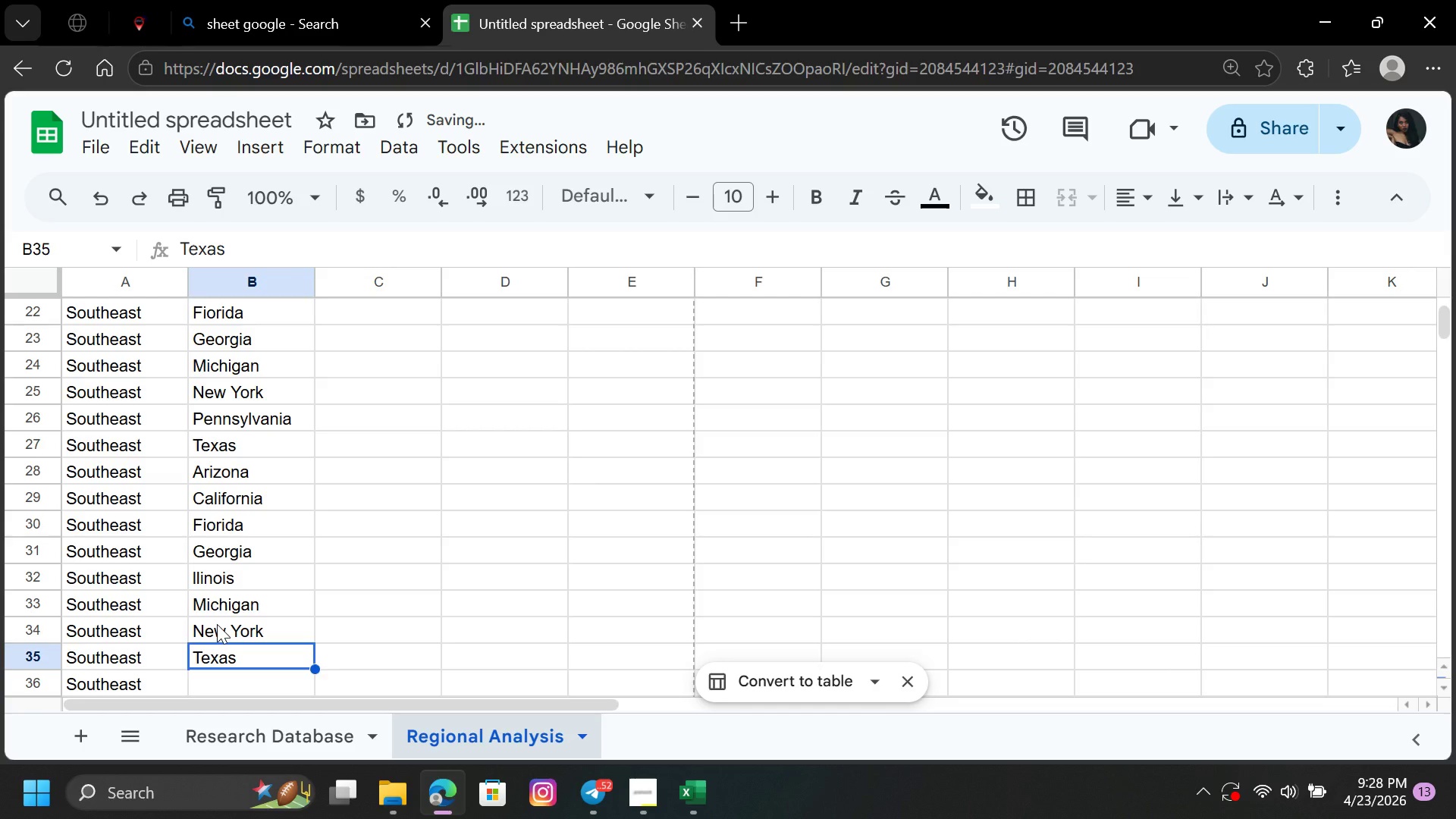 
key(P)
 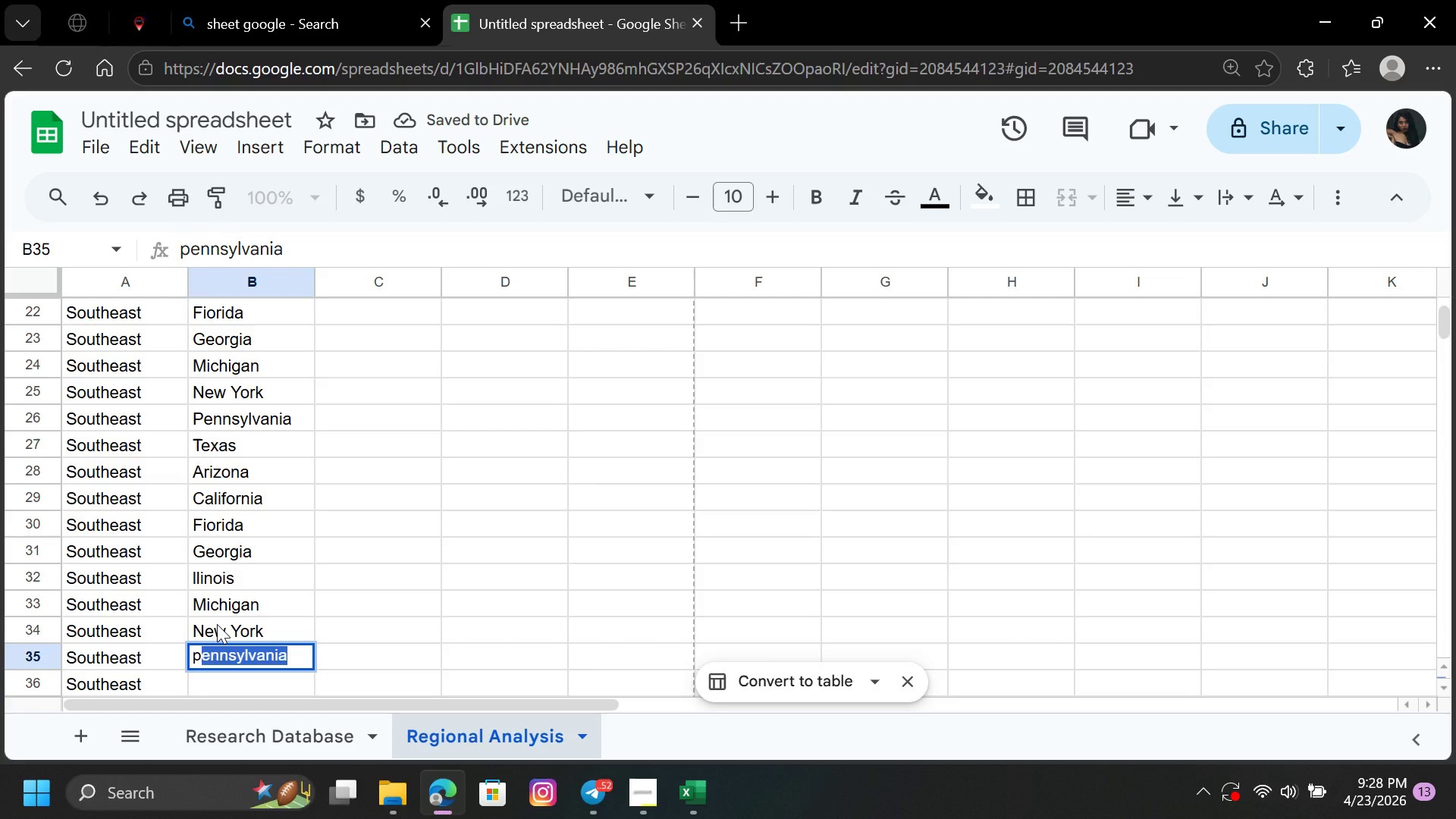 
key(ArrowDown)
 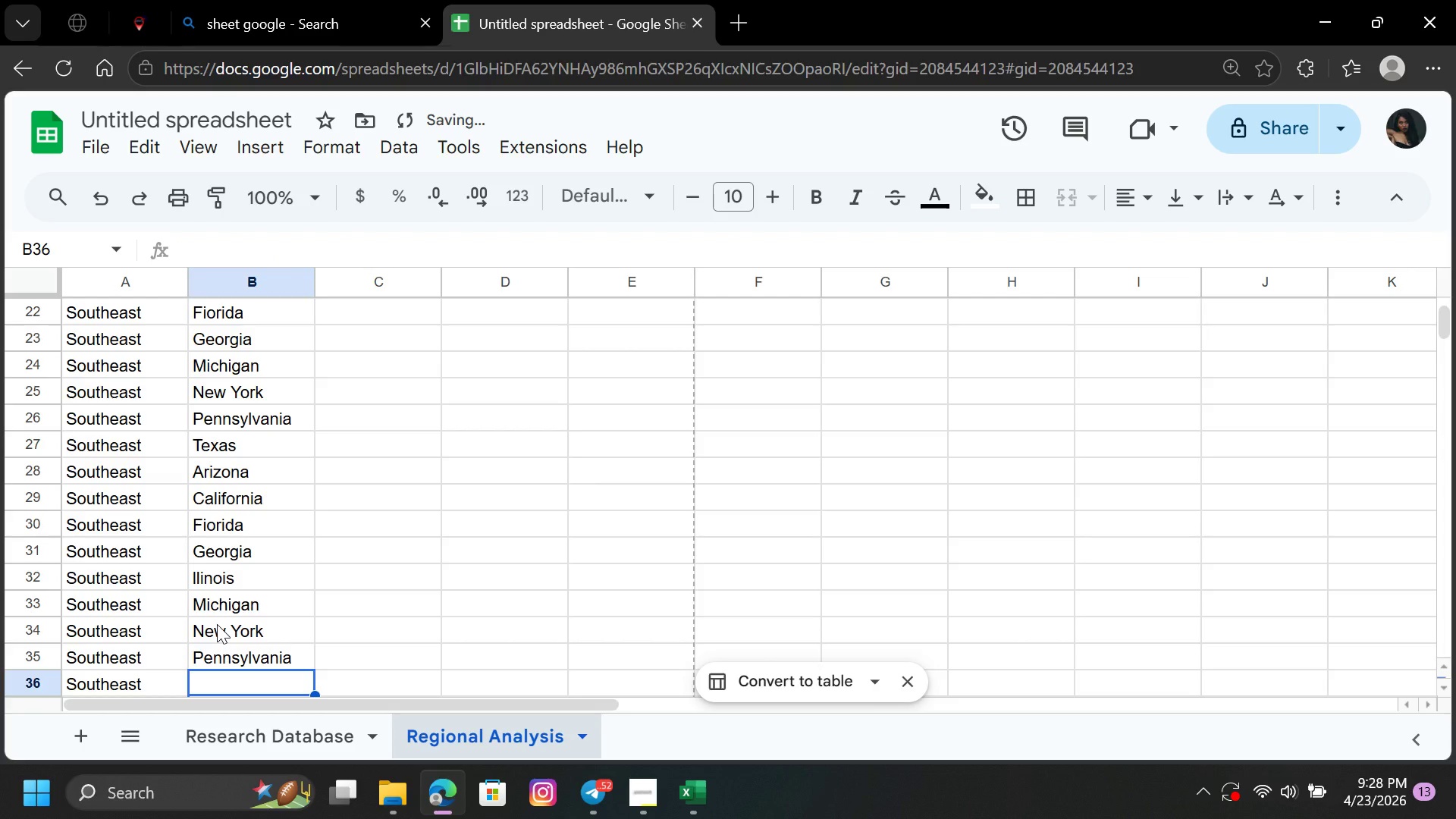 
key(T)
 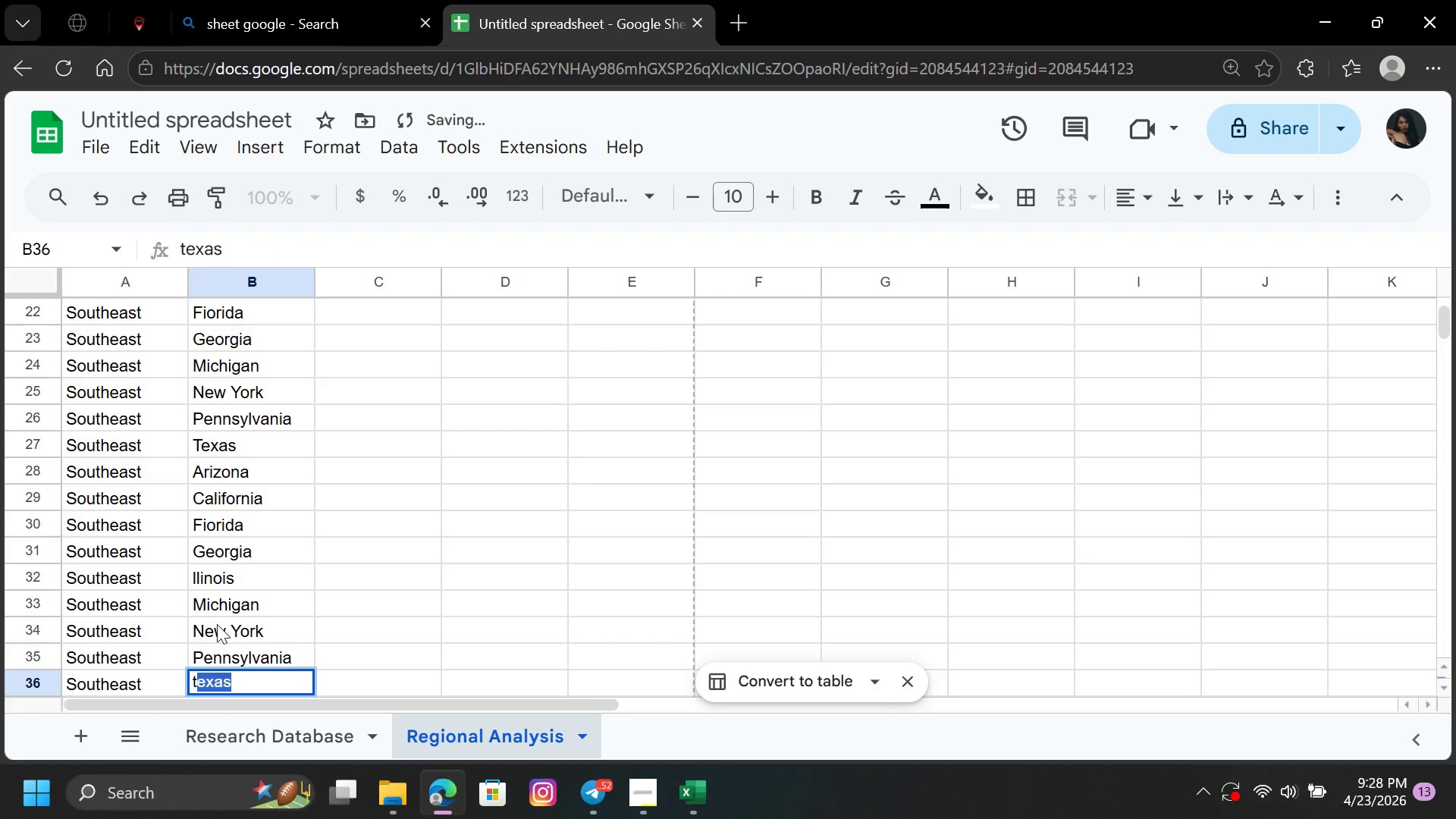 
key(ArrowDown)
 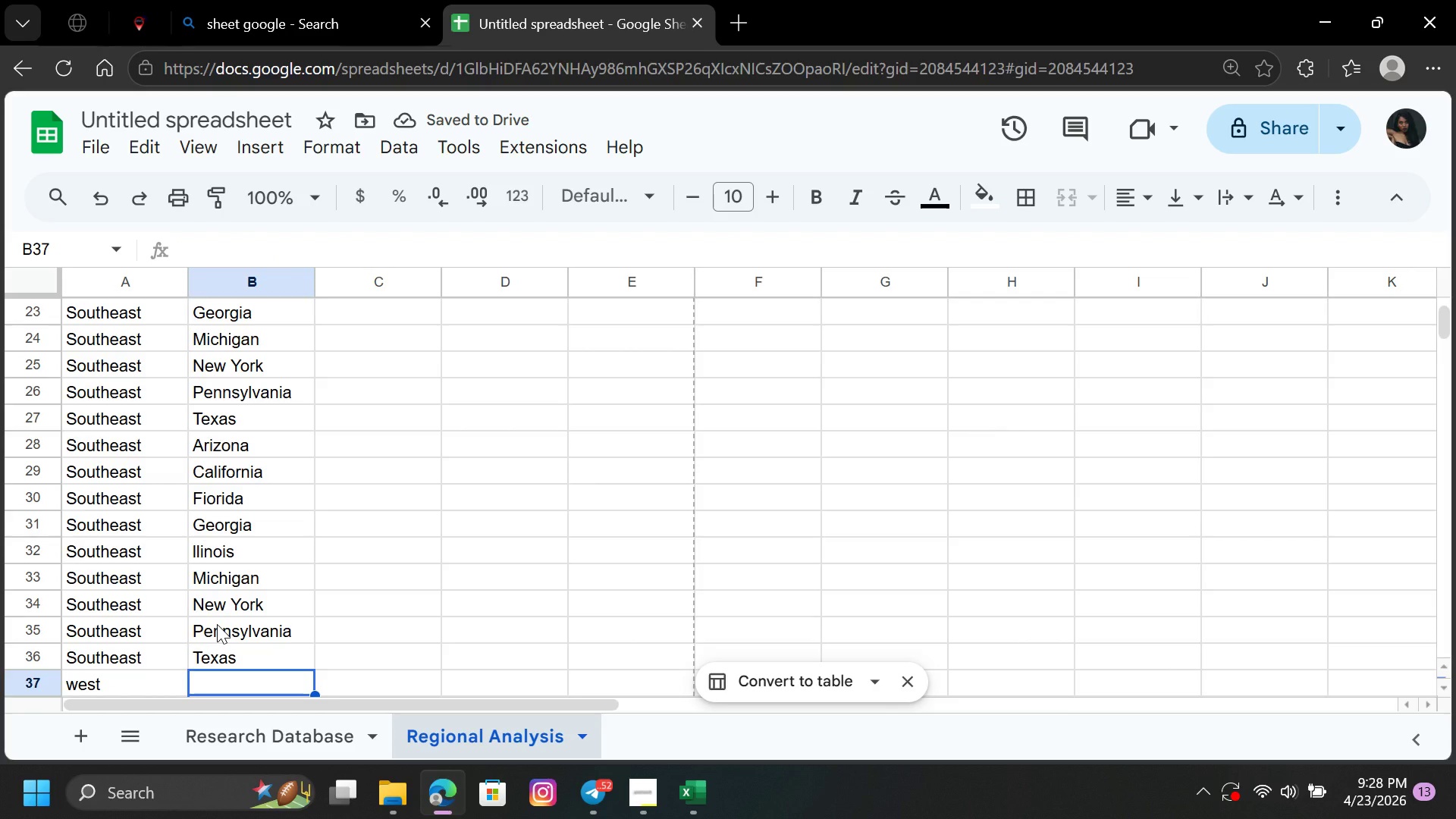 
key(A)
 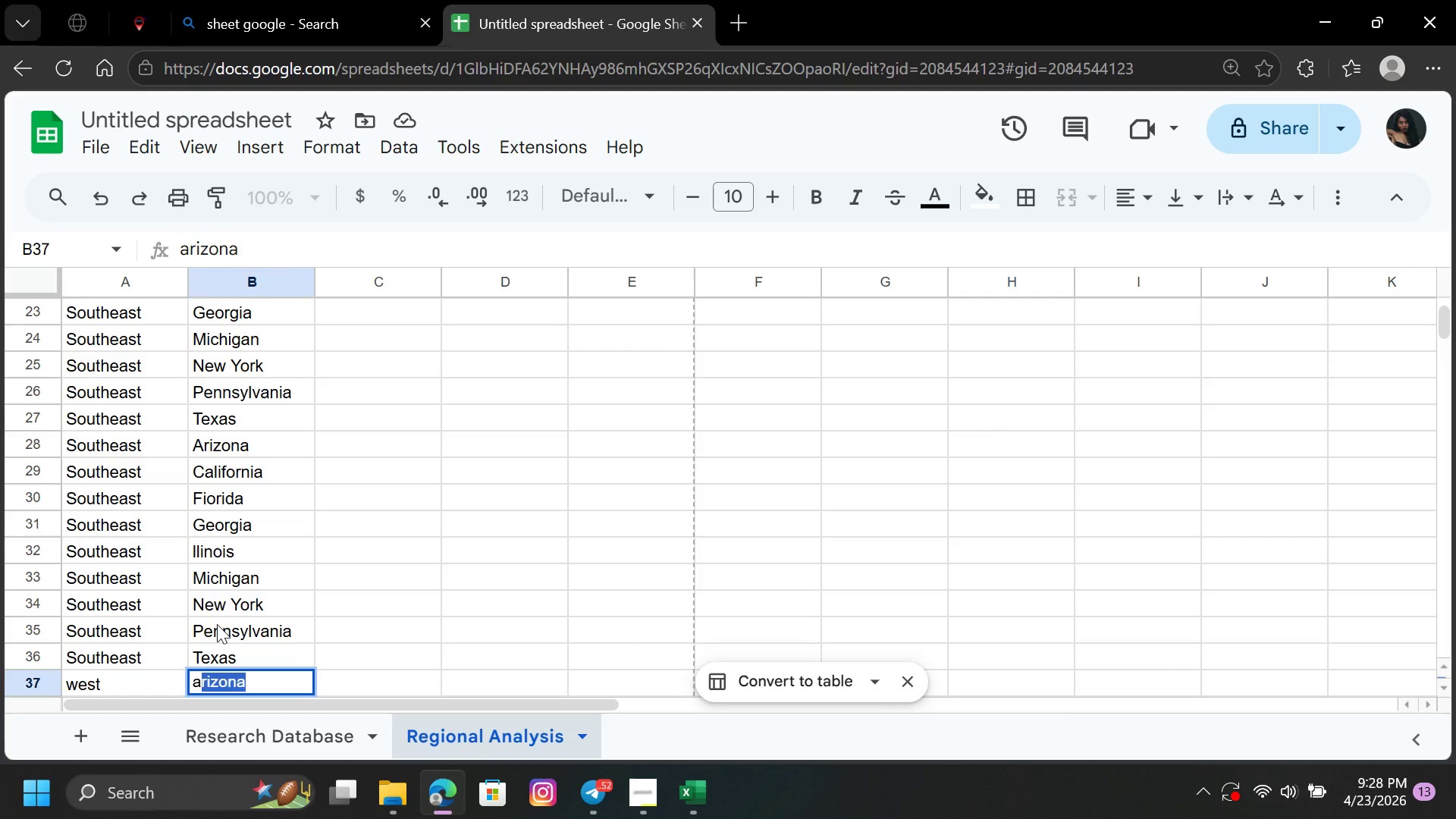 
key(ArrowDown)
 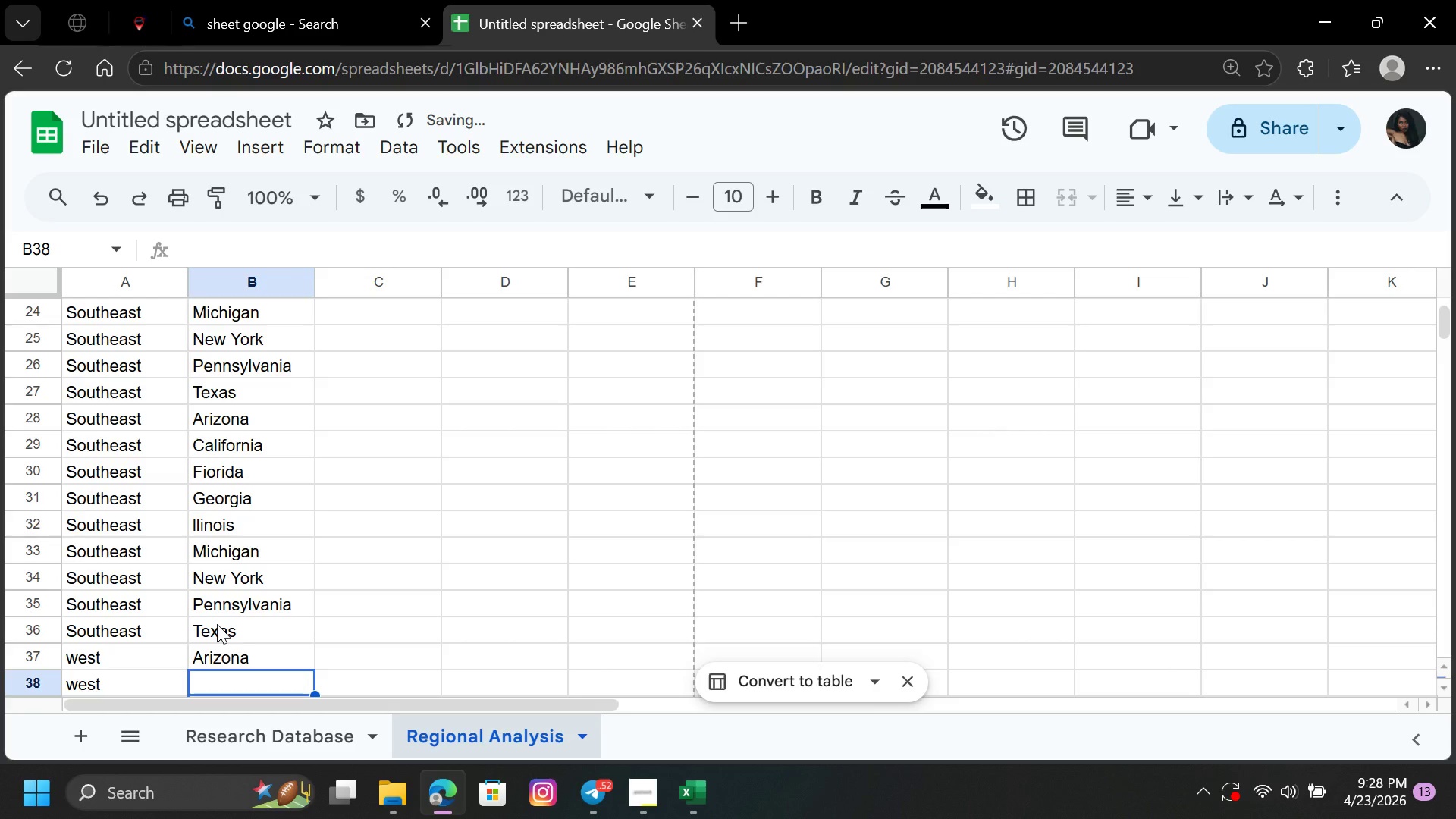 
key(C)
 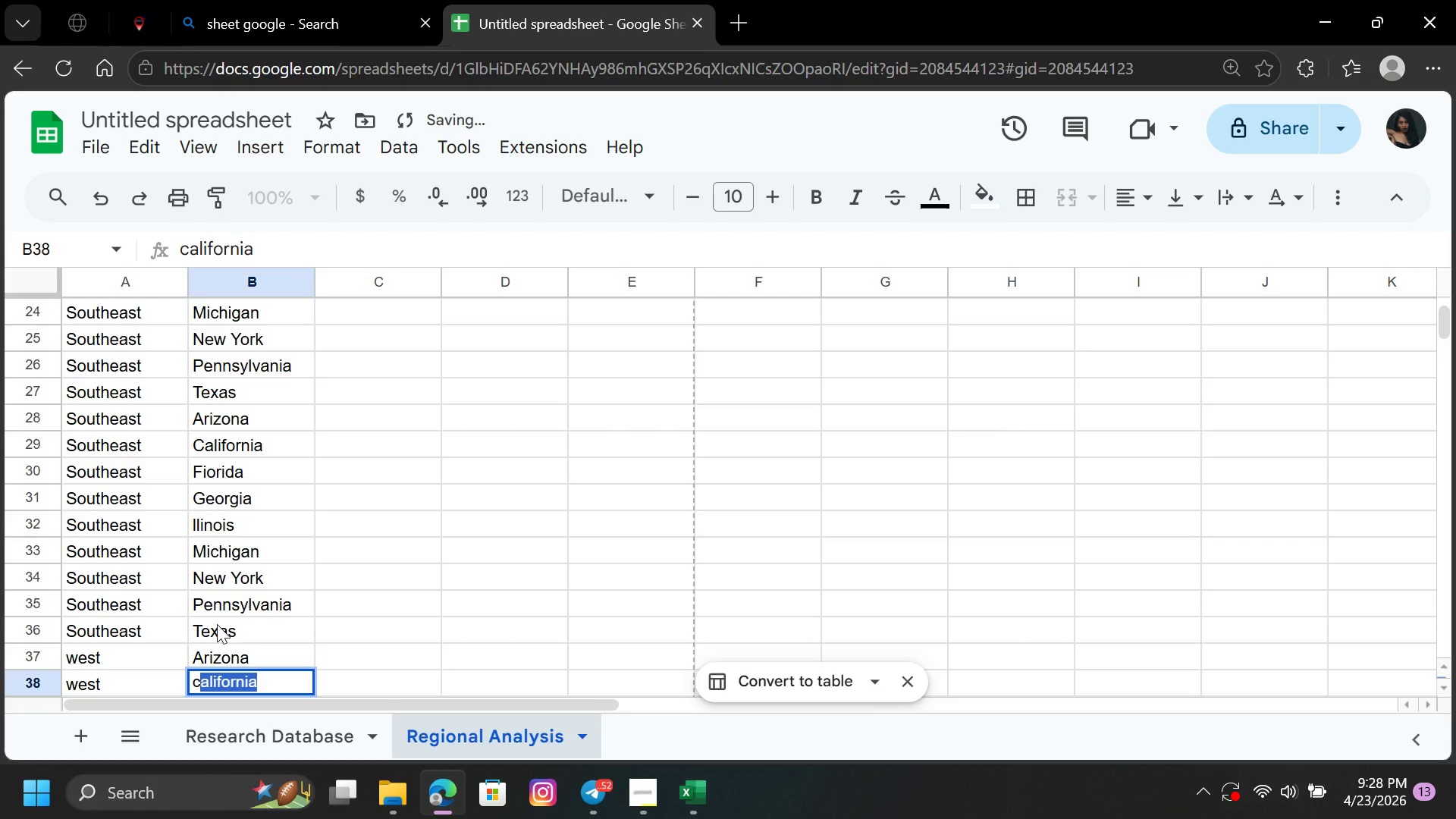 
key(ArrowDown)
 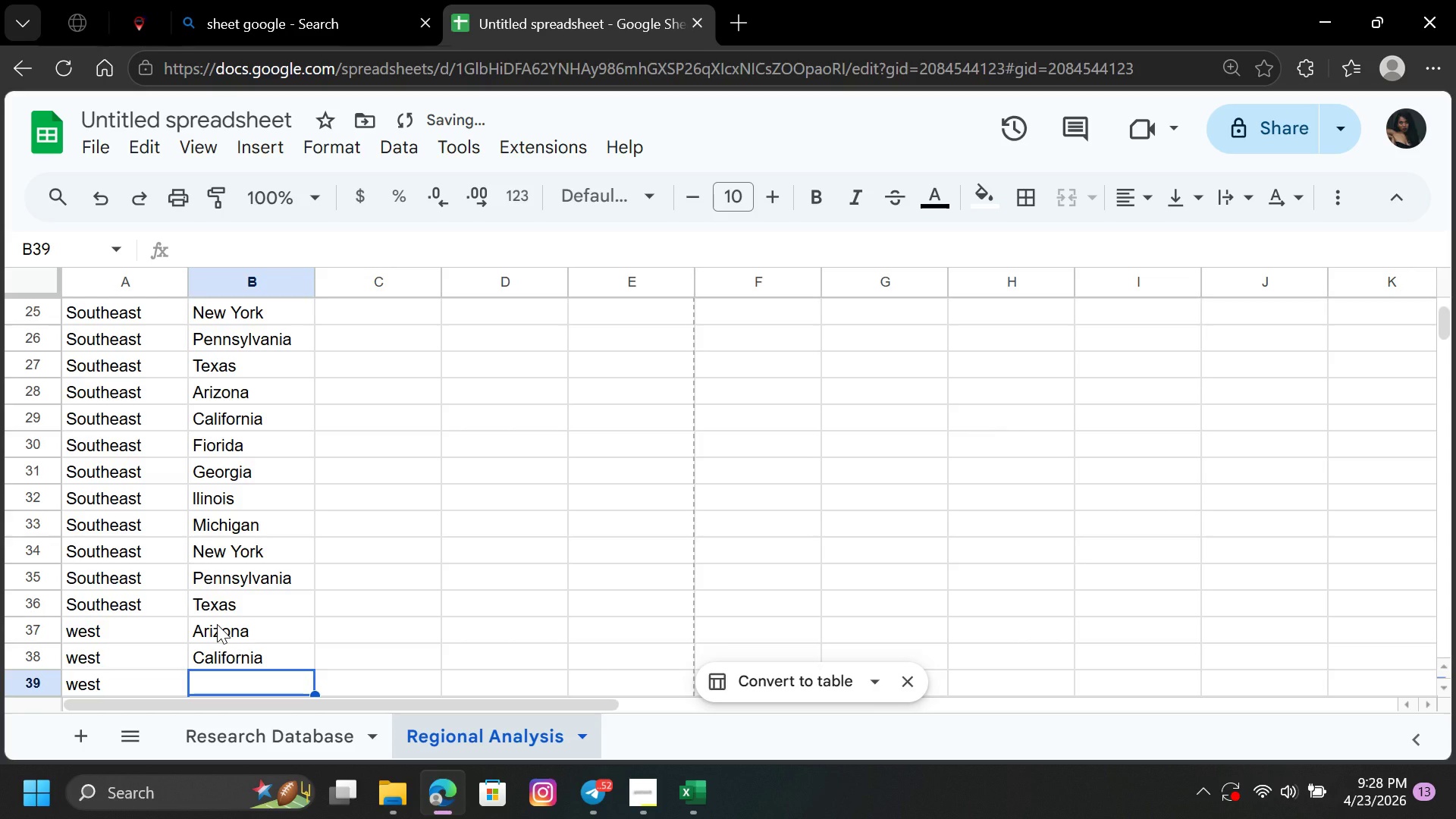 
key(F)
 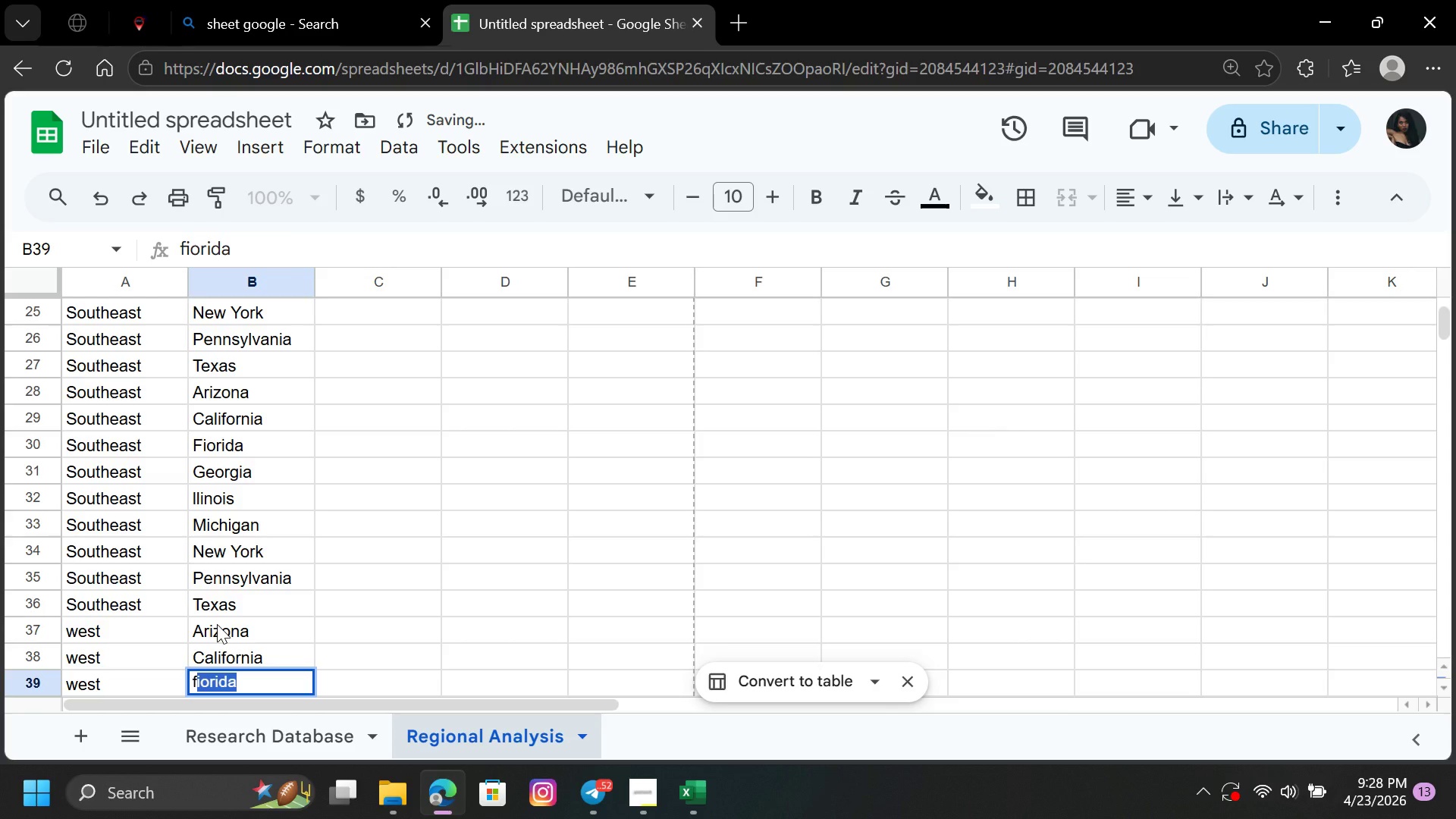 
key(ArrowUp)
 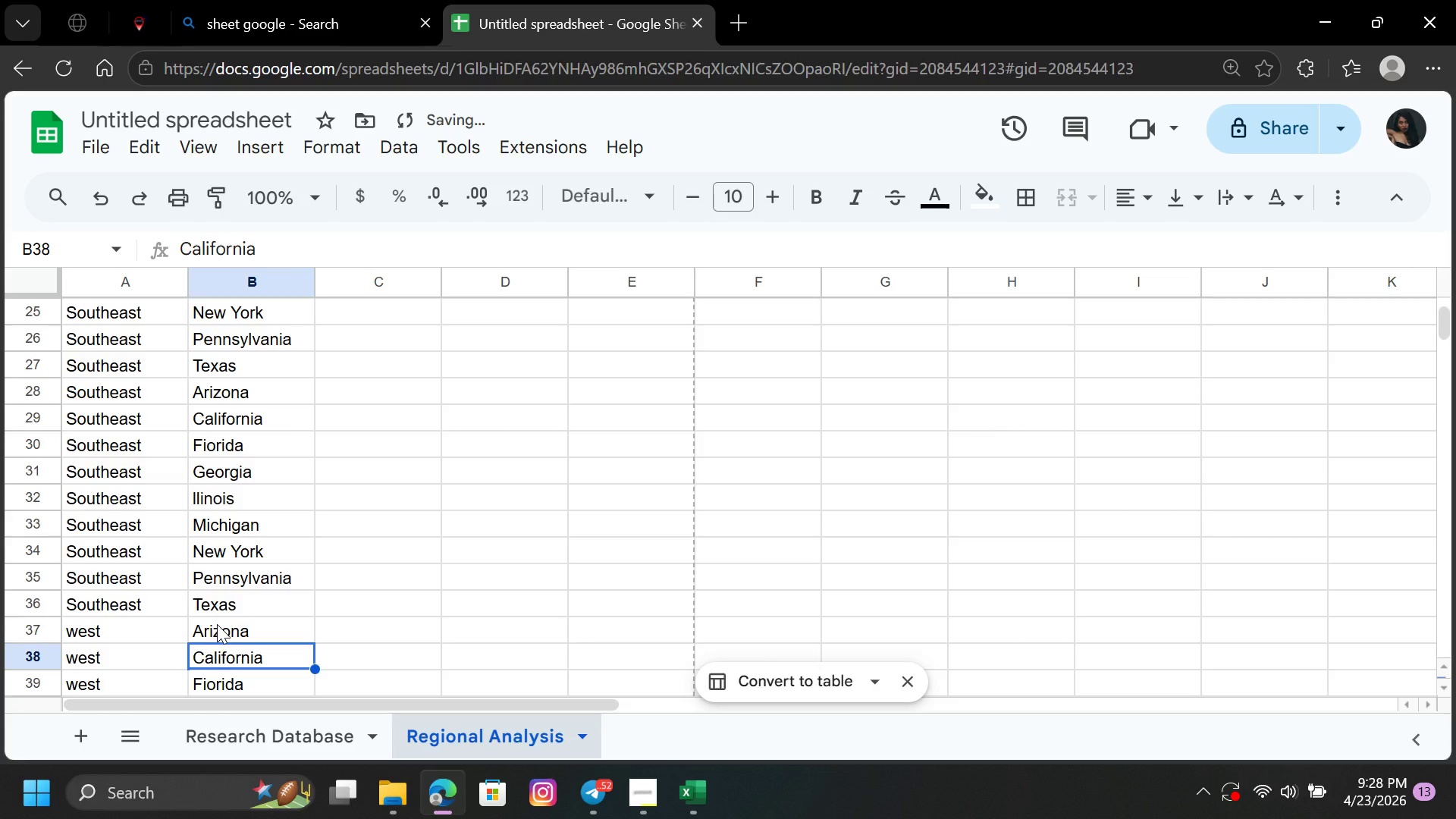 
key(G)
 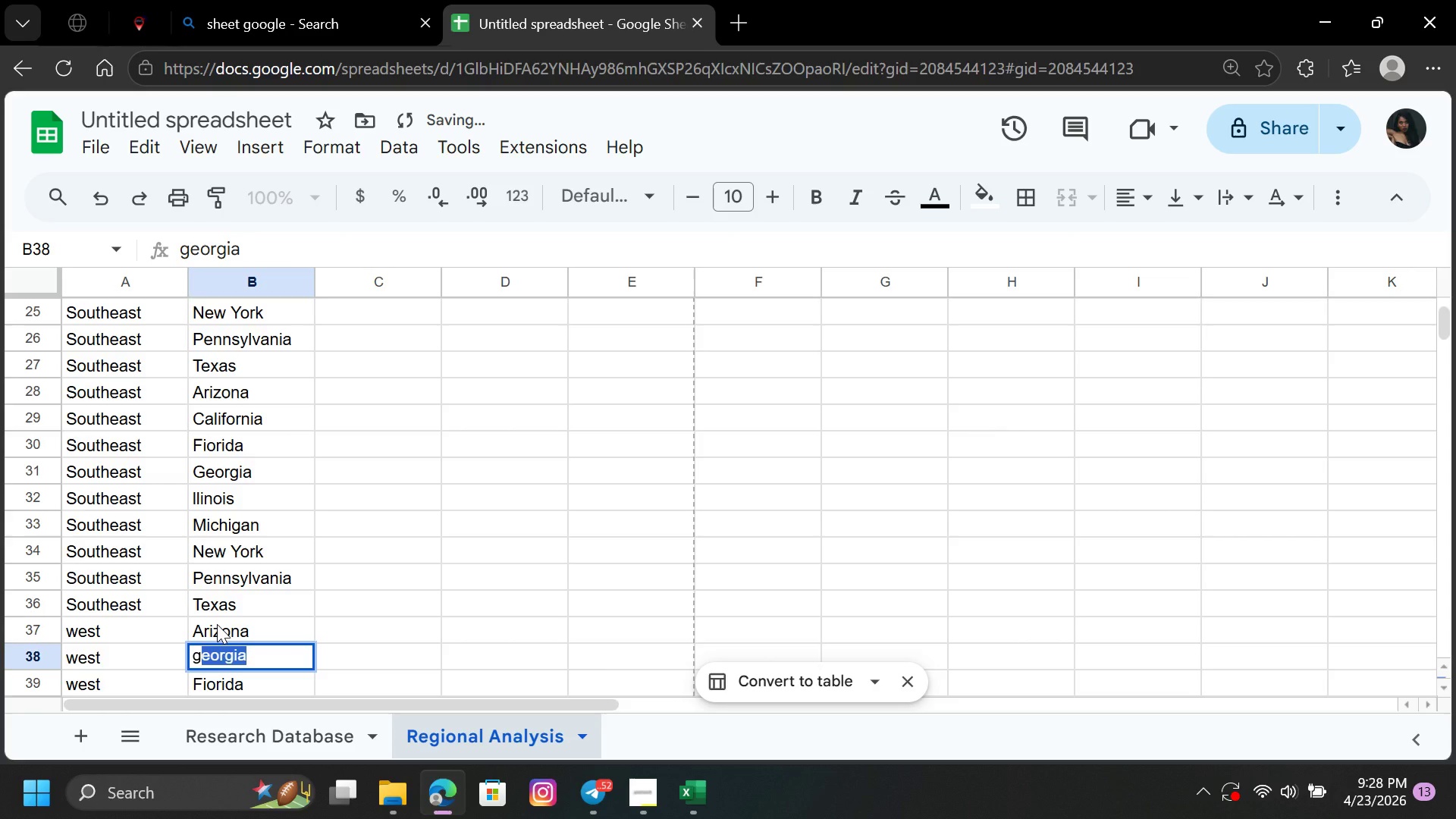 
key(Backspace)
 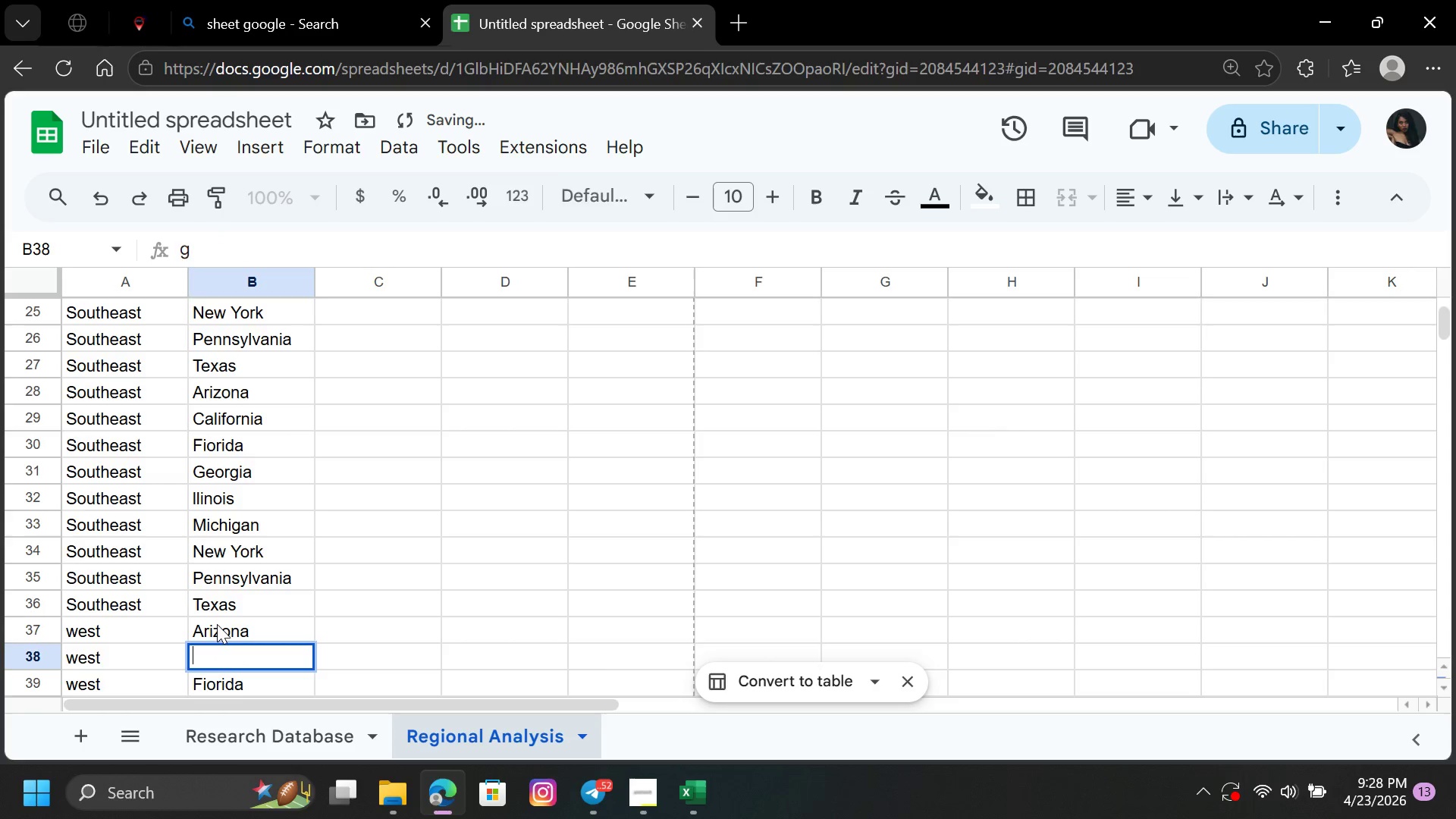 
key(Backspace)
 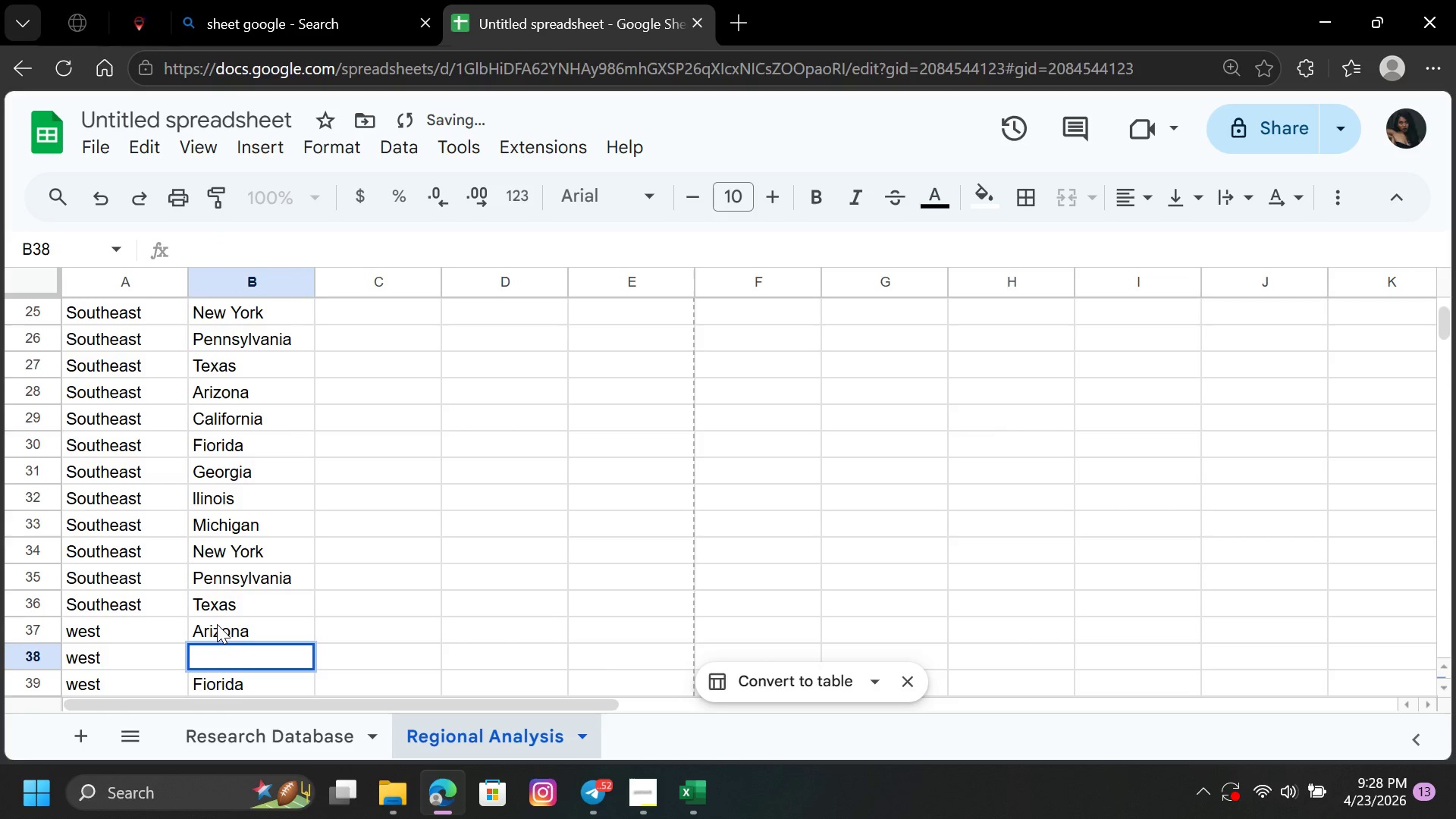 
key(C)
 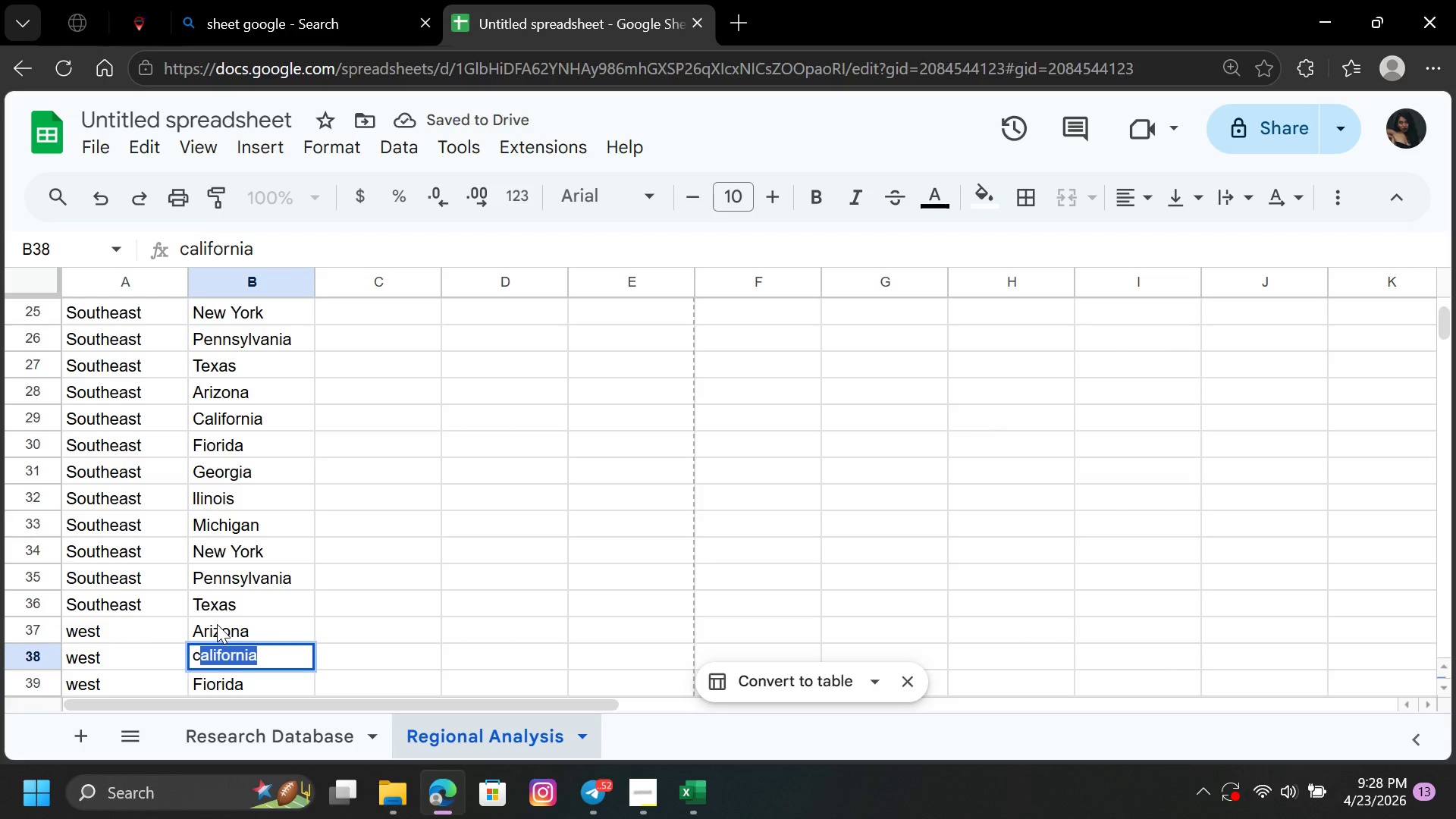 
key(ArrowDown)
 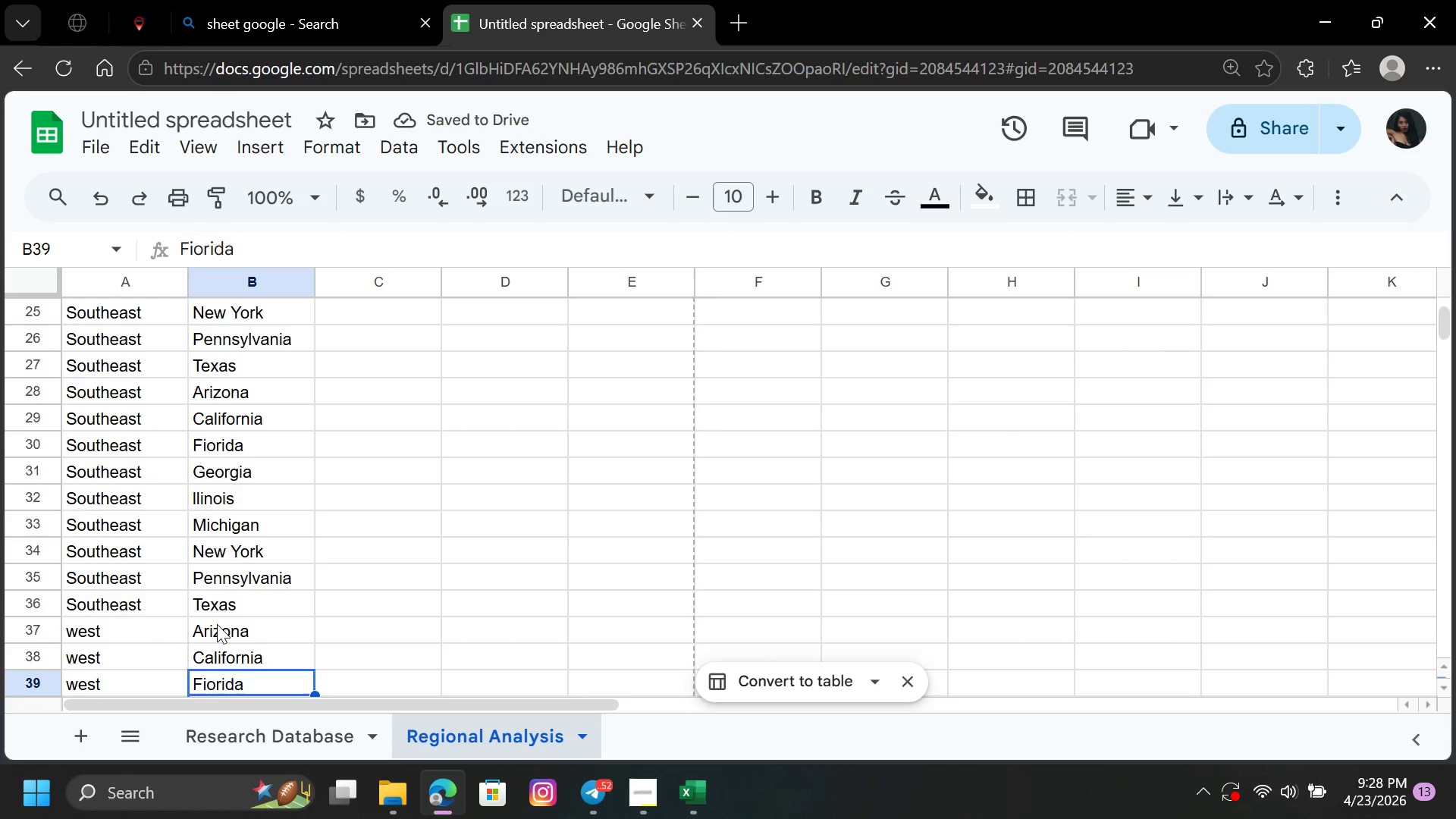 
key(ArrowDown)
 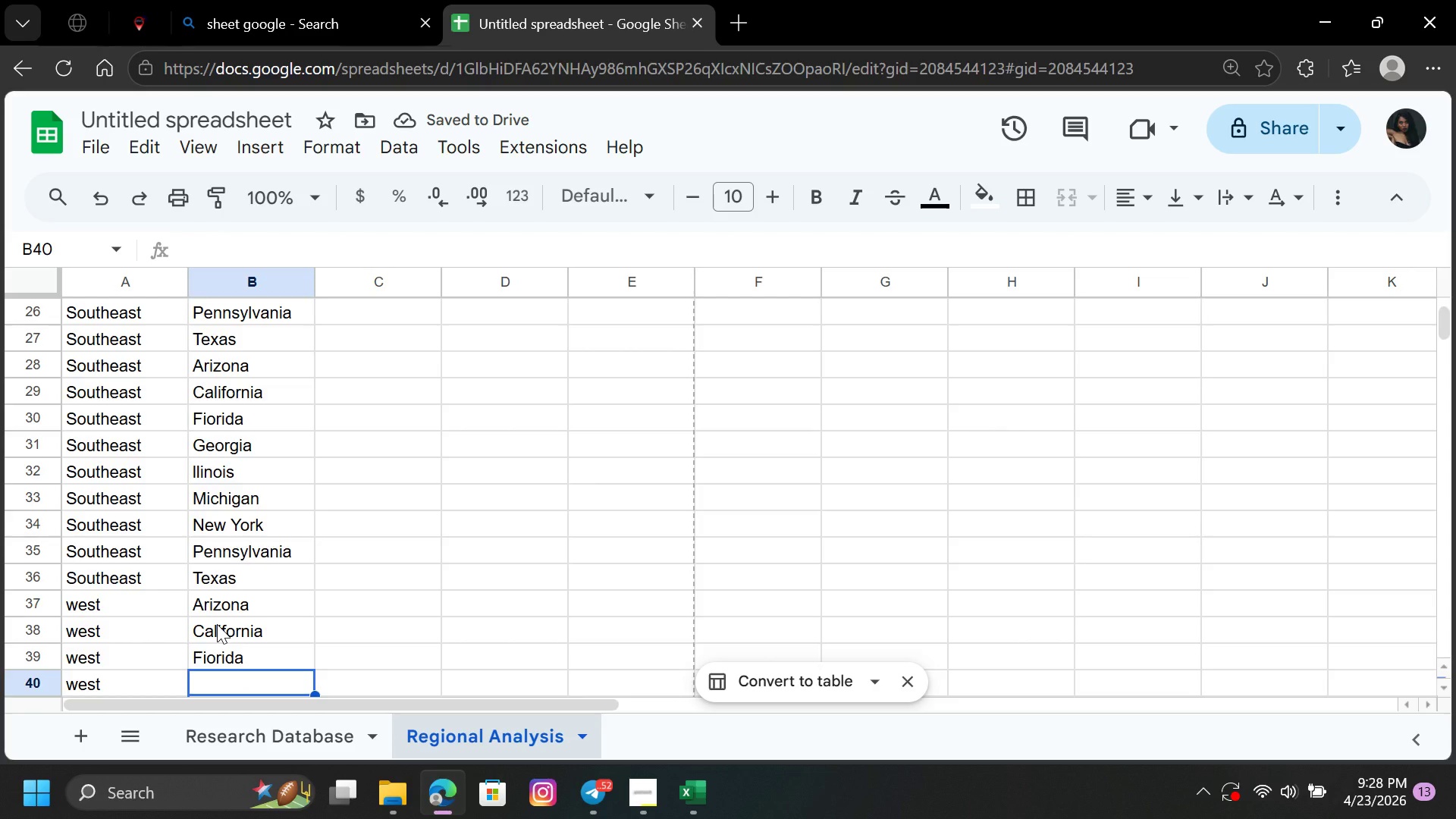 
key(G)
 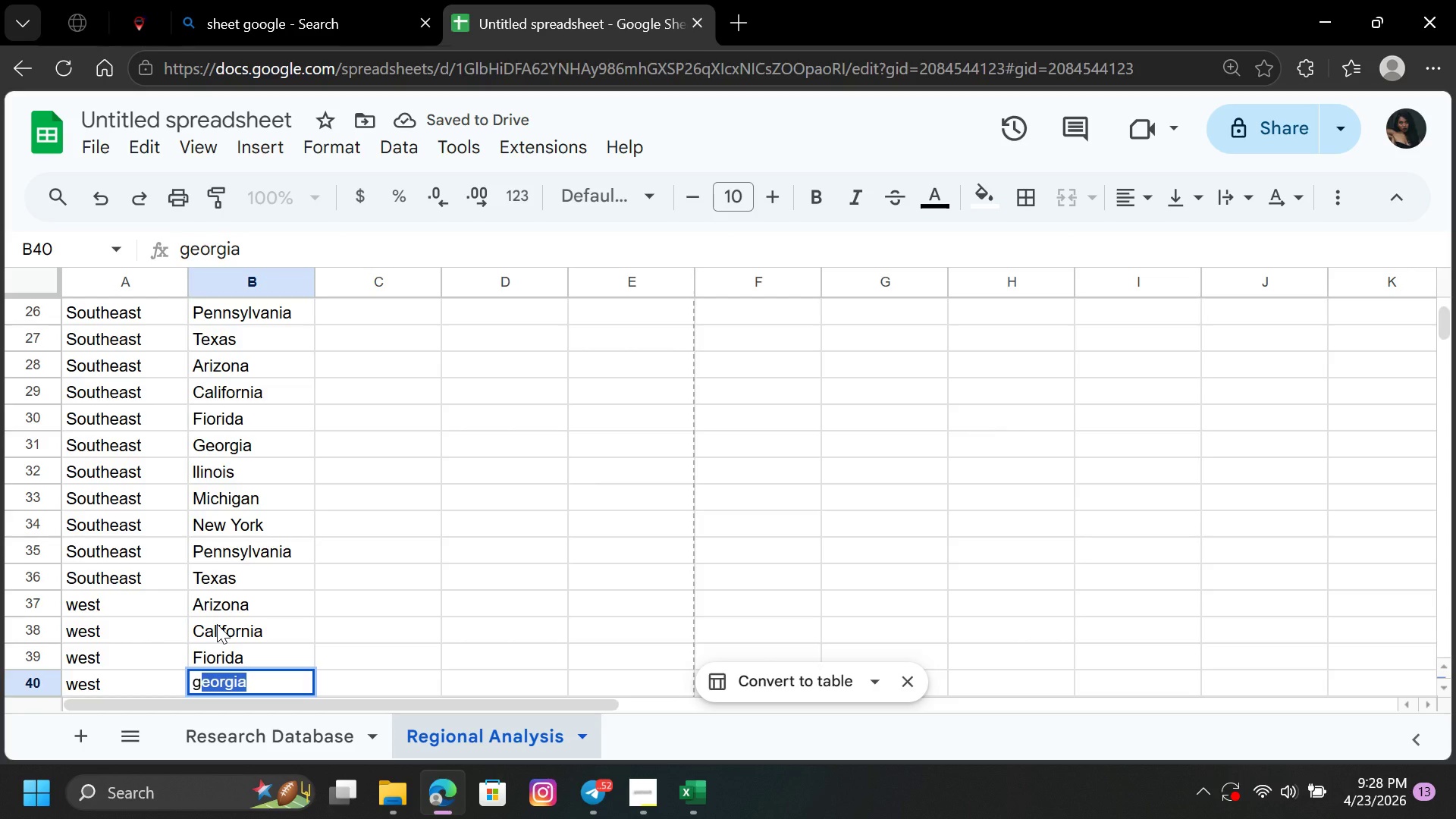 
key(ArrowDown)
 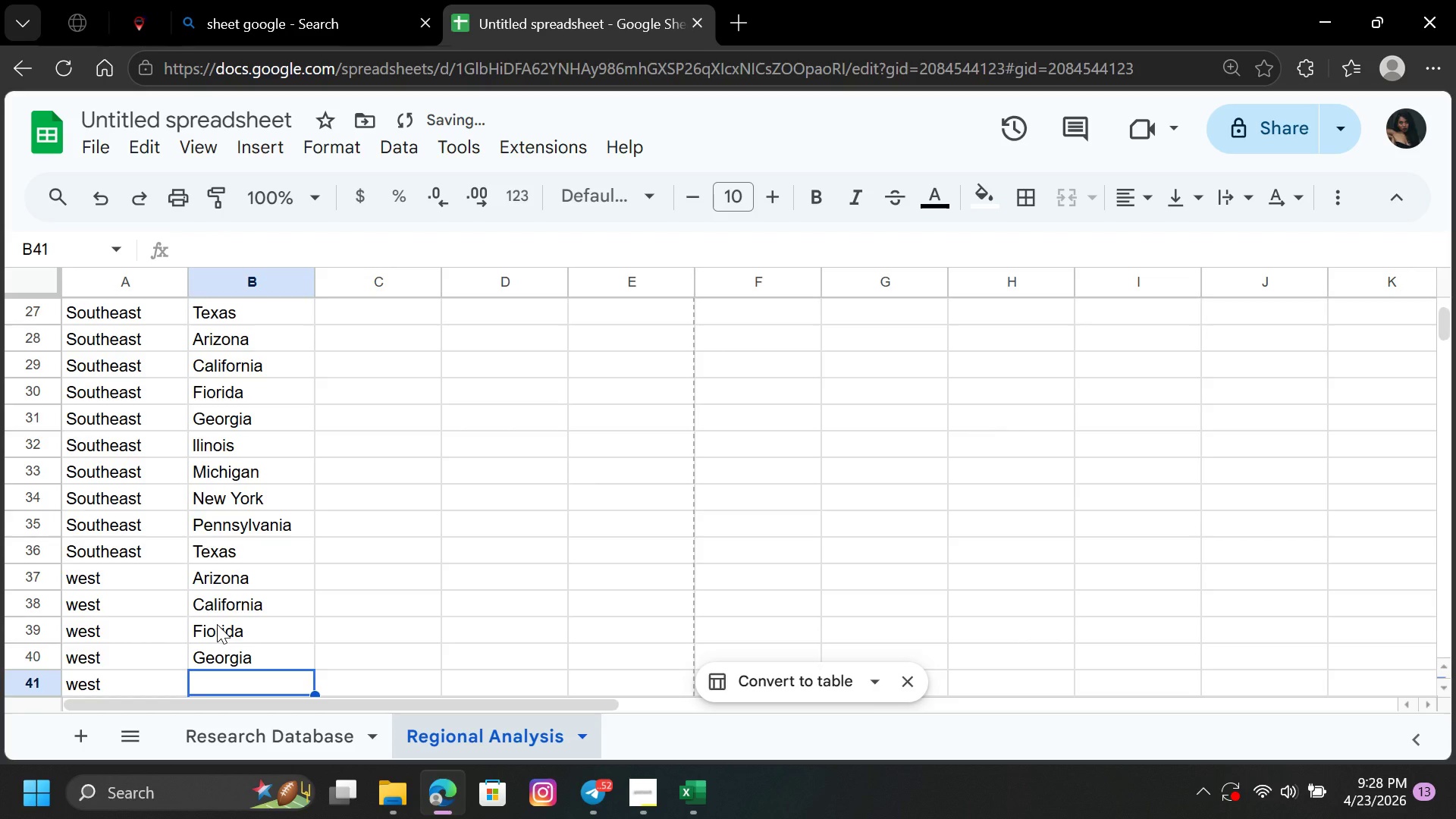 
key(L)
 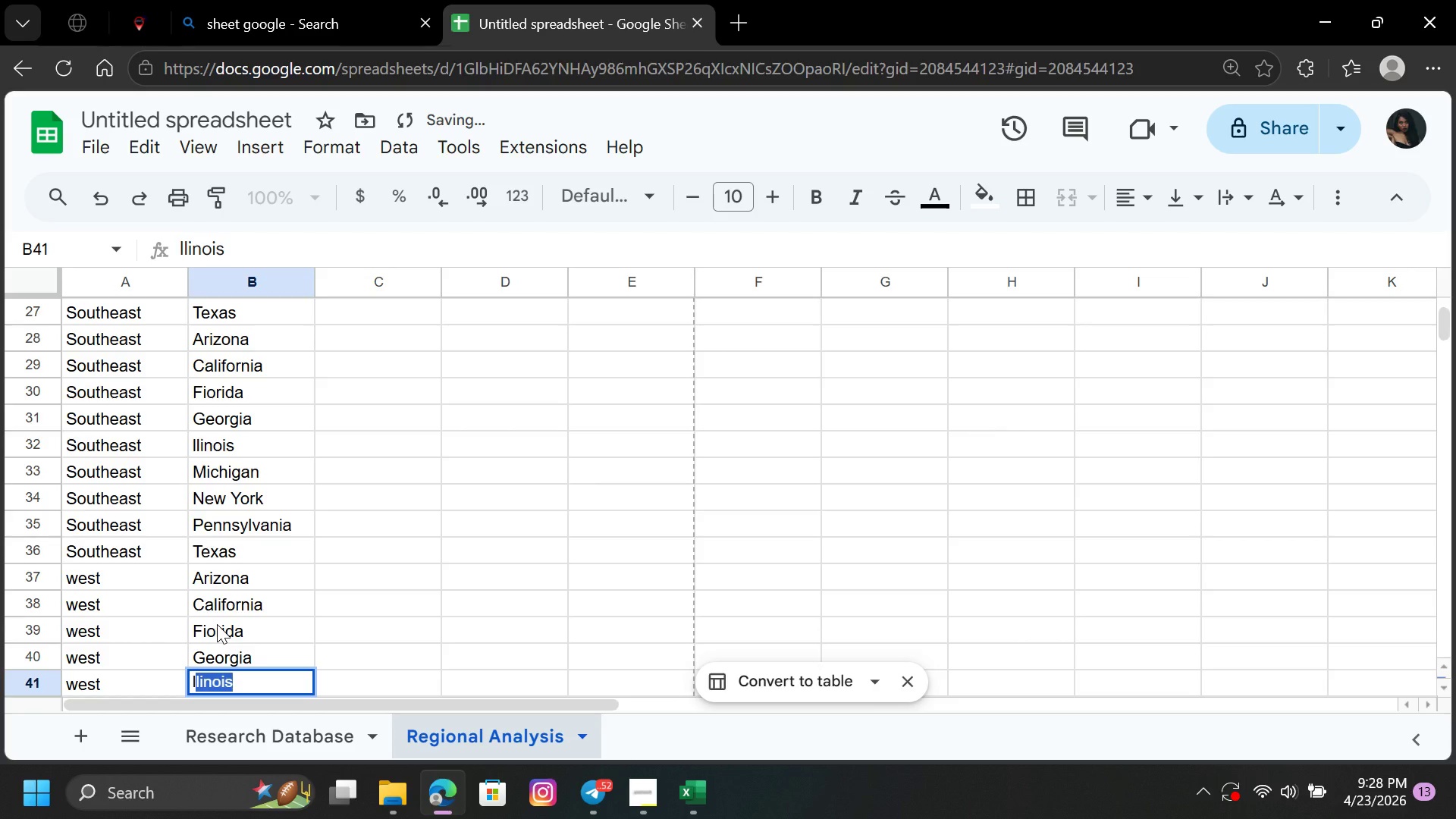 
key(ArrowDown)
 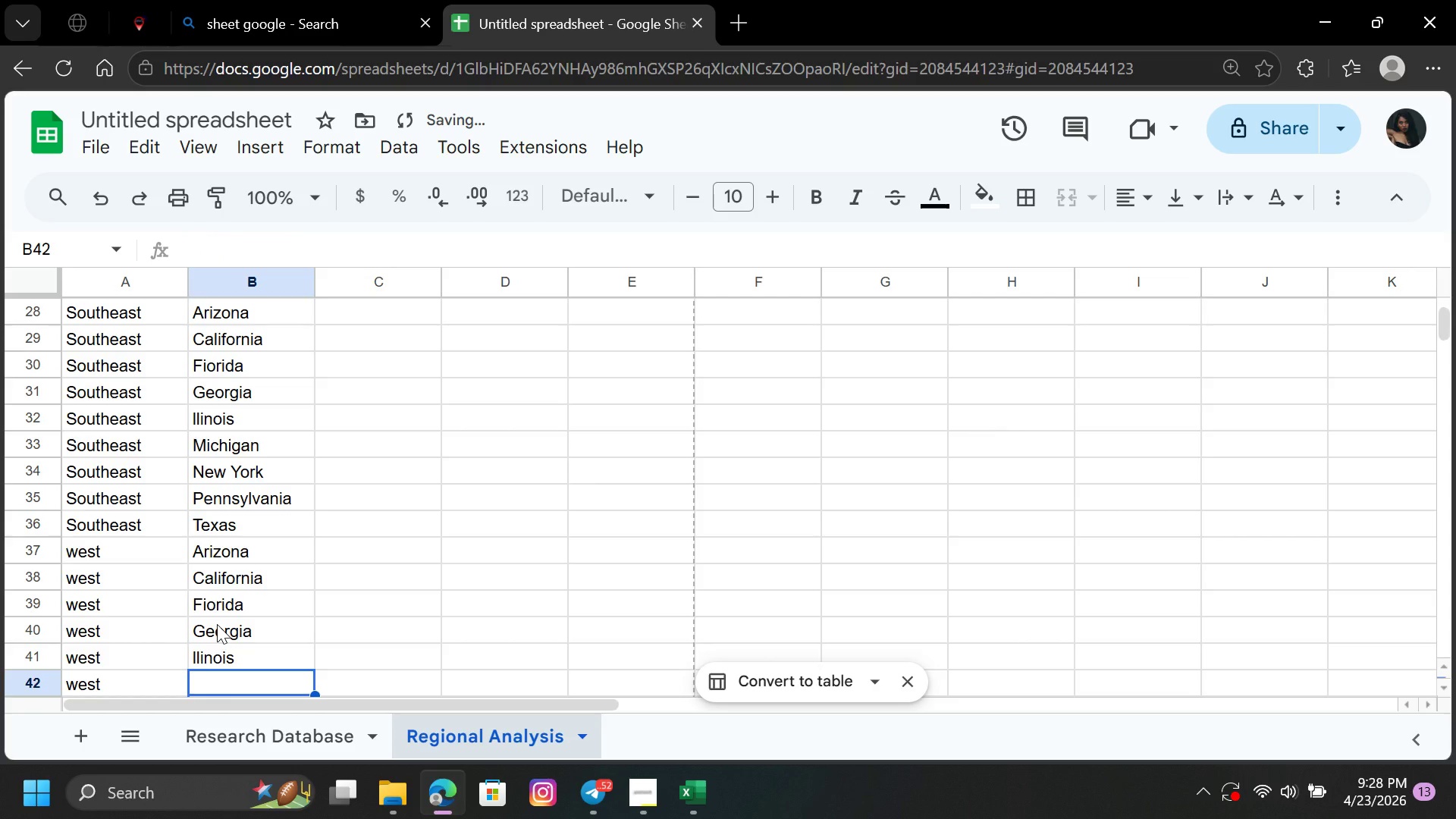 
key(M)
 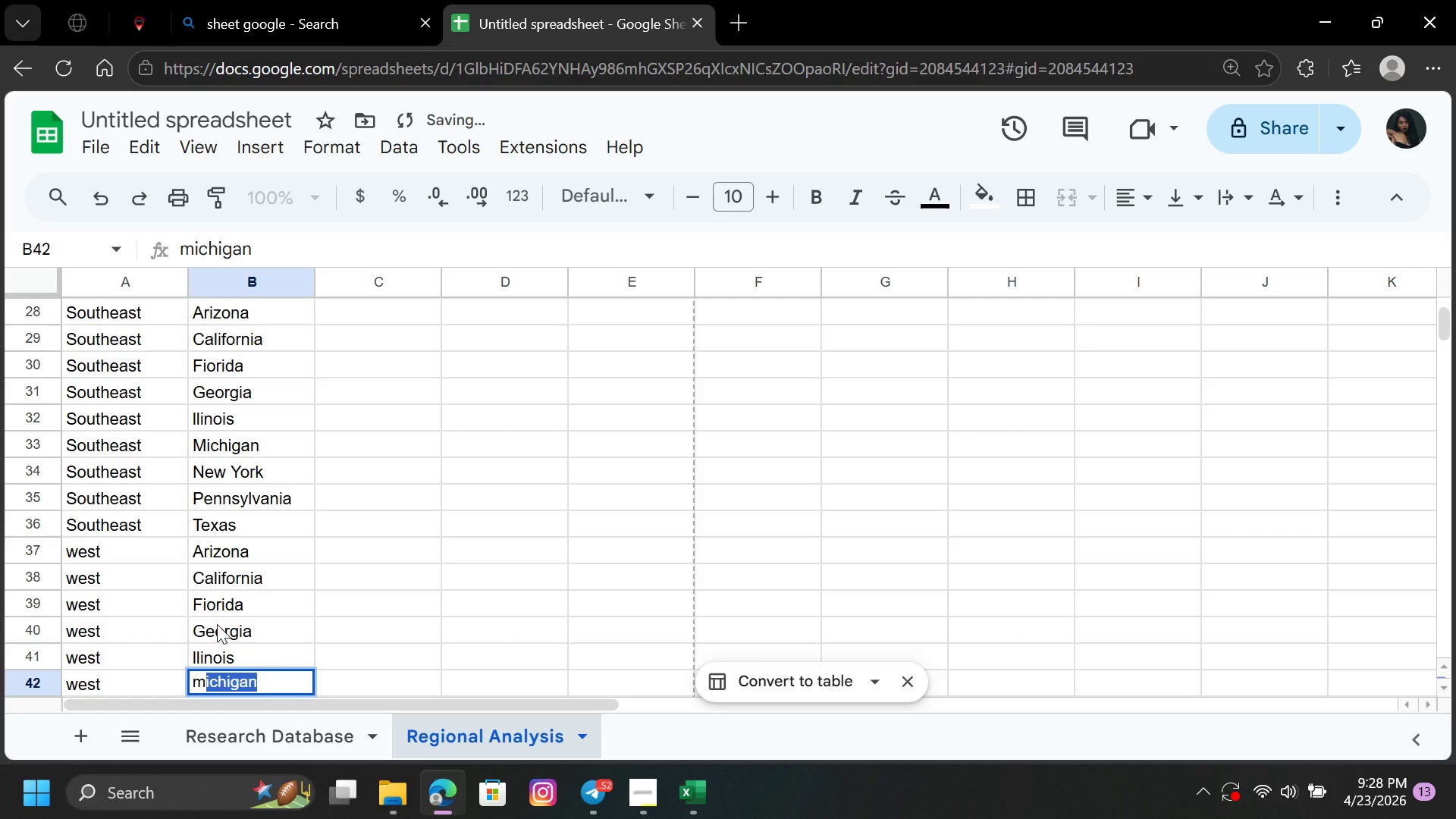 
key(ArrowUp)
 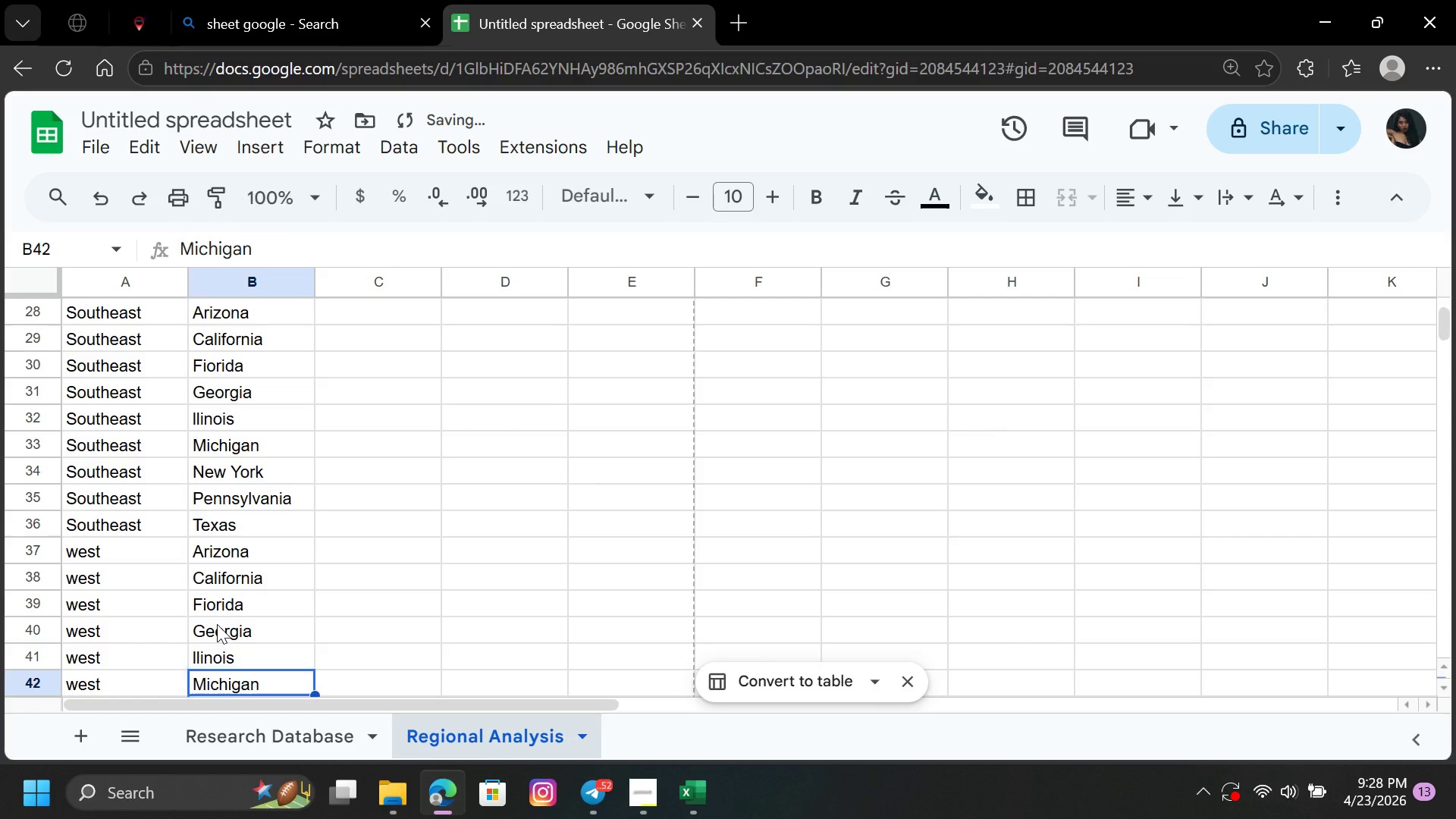 
key(ArrowDown)
 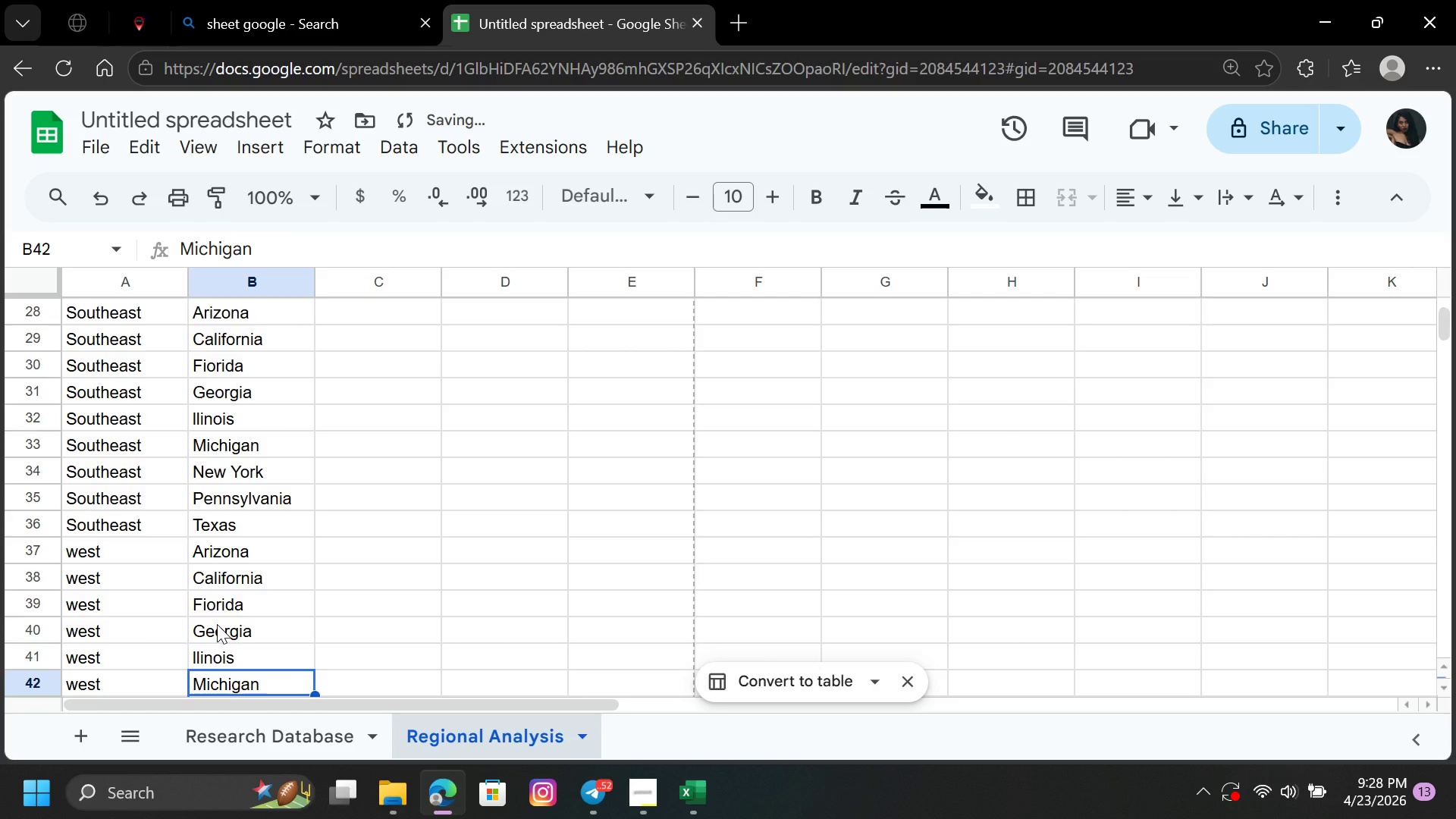 
key(ArrowDown)
 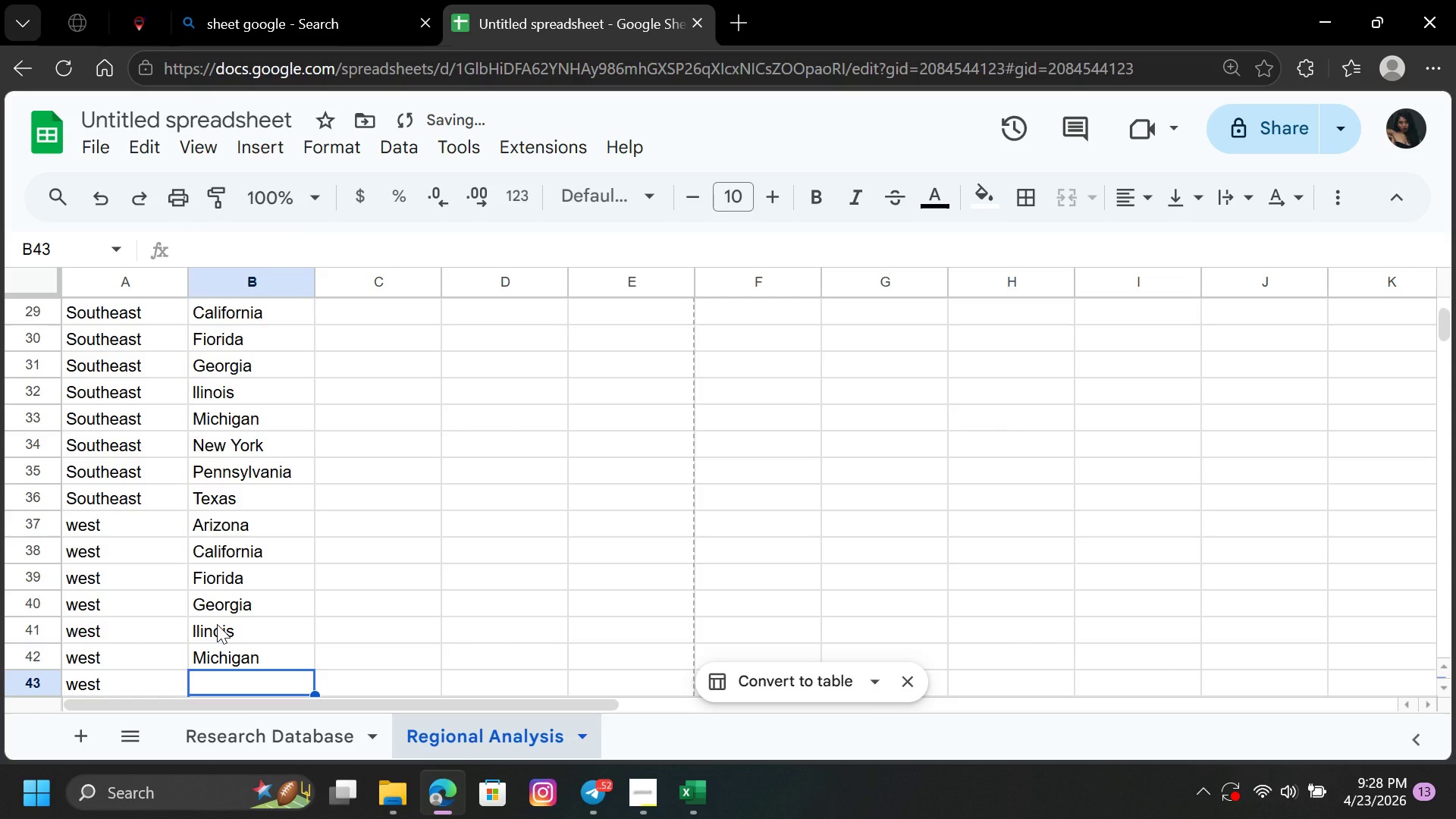 
key(N)
 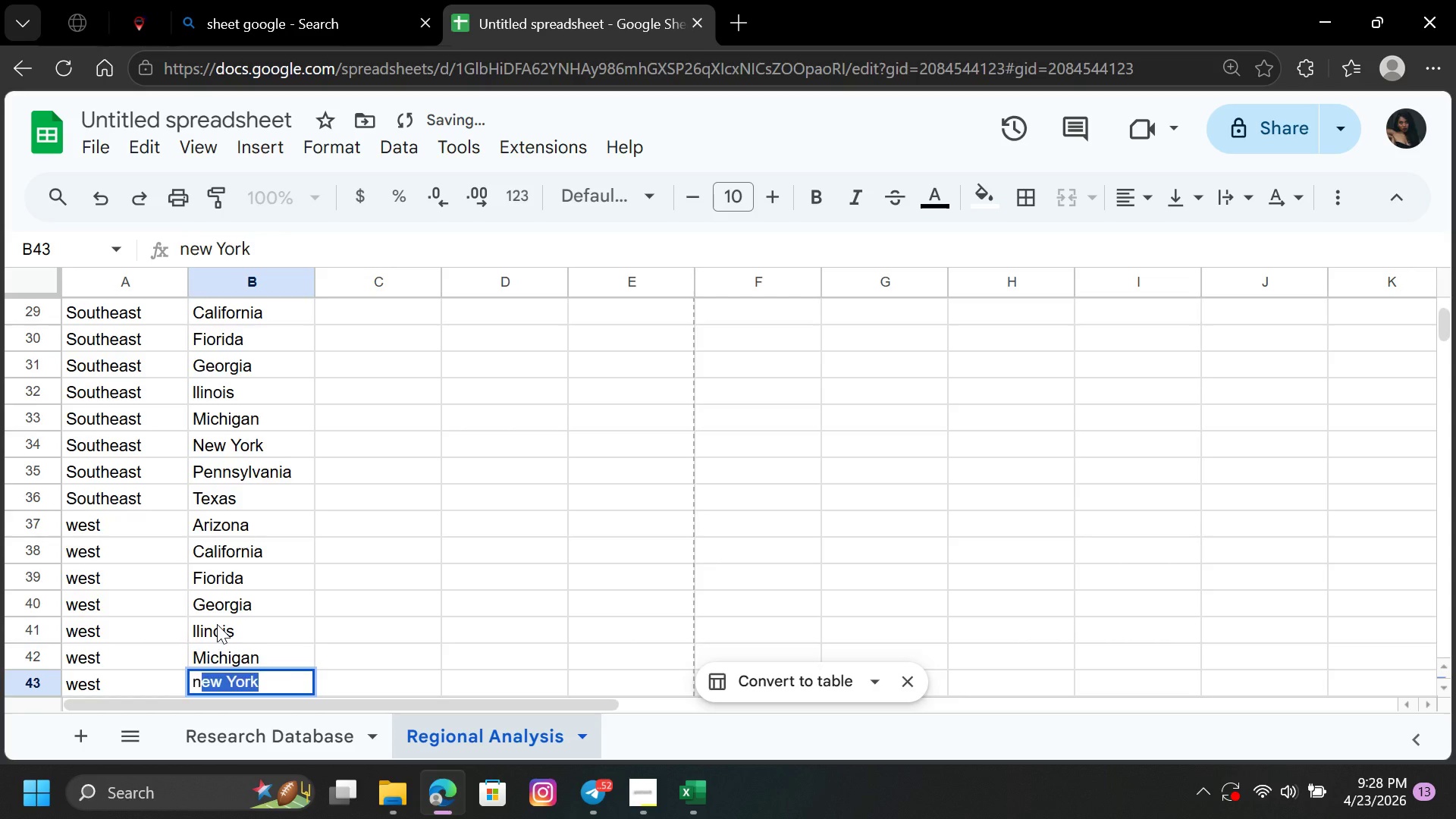 
key(ArrowDown)
 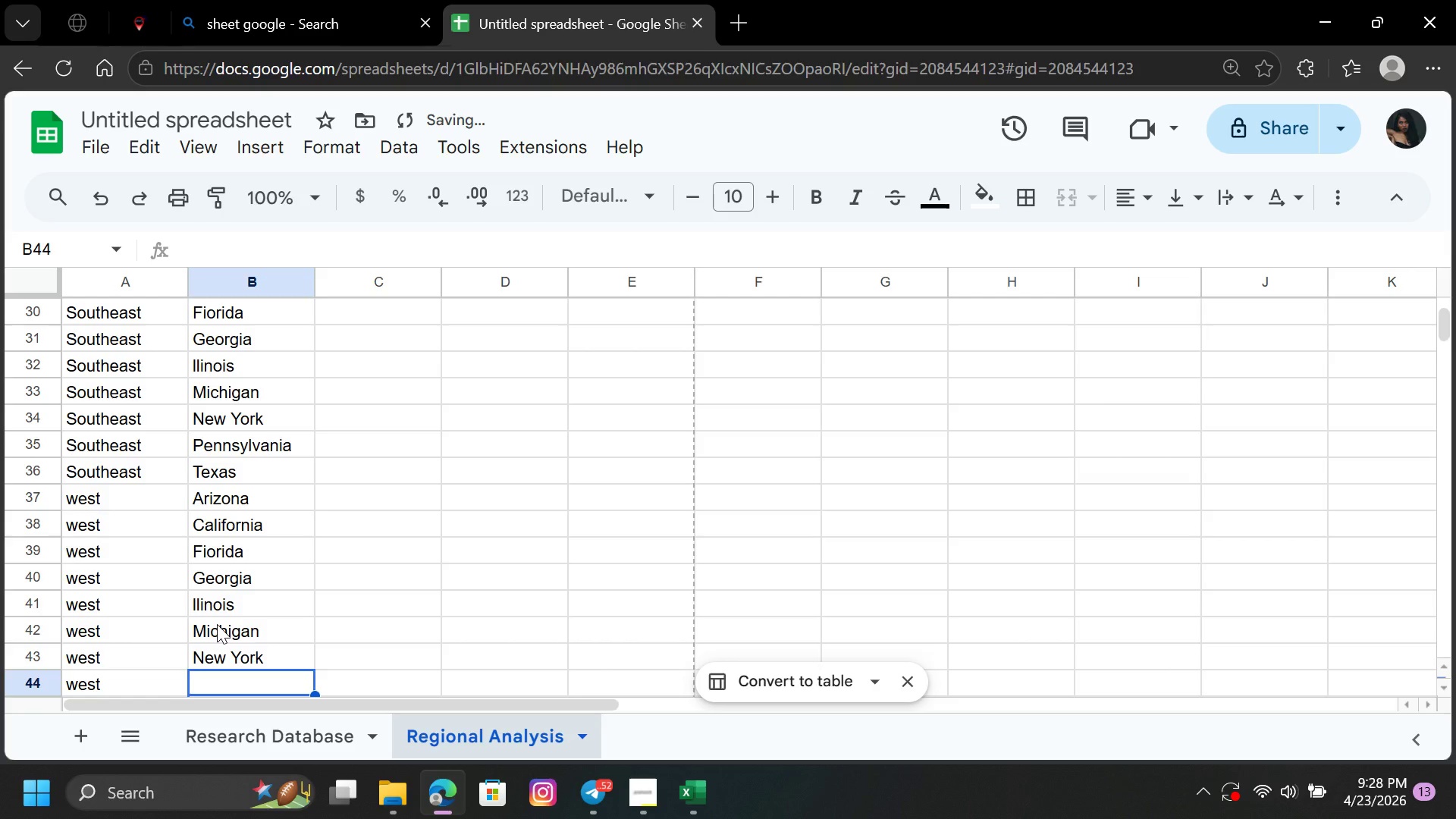 
key(O)
 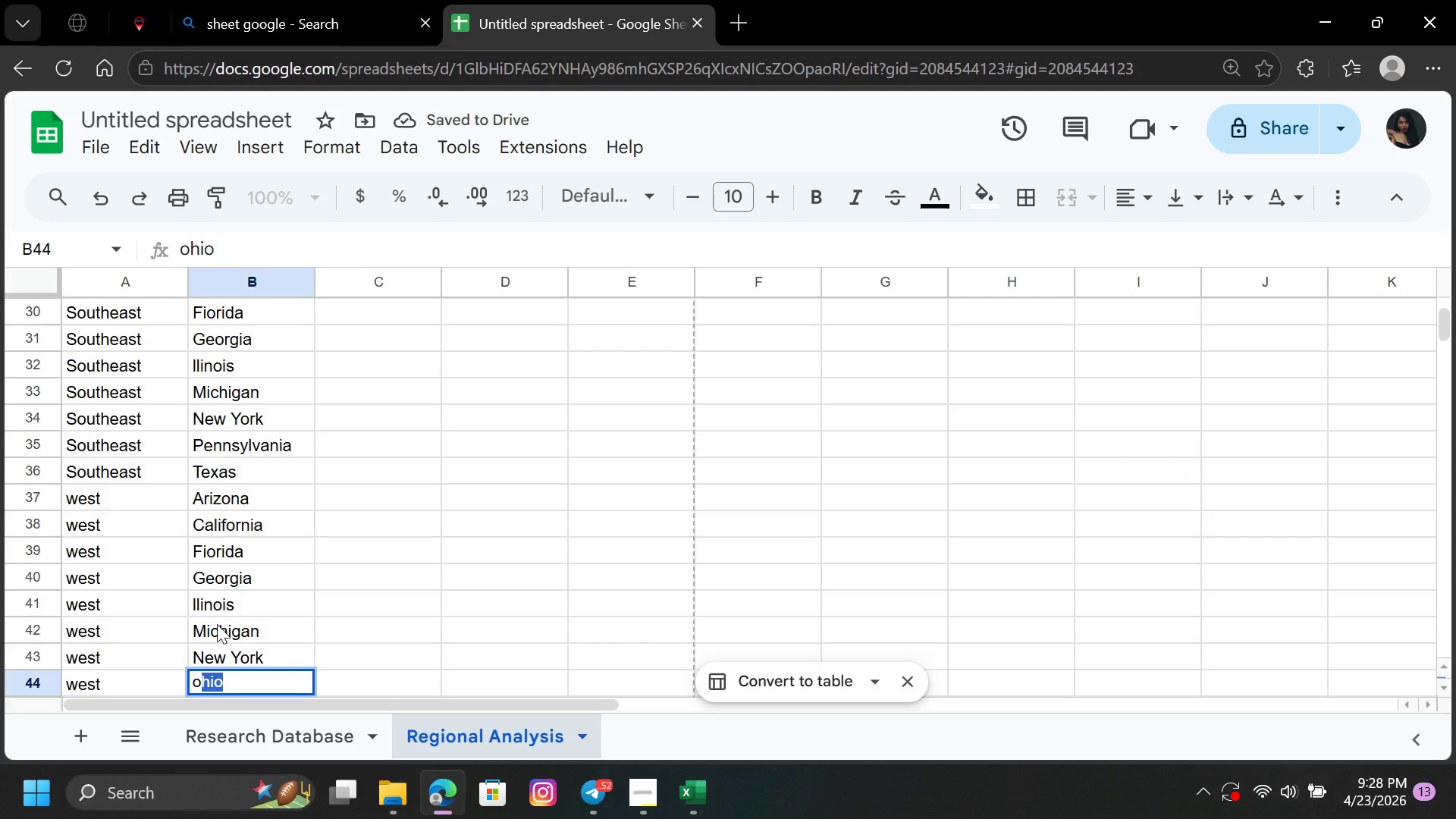 
key(ArrowDown)
 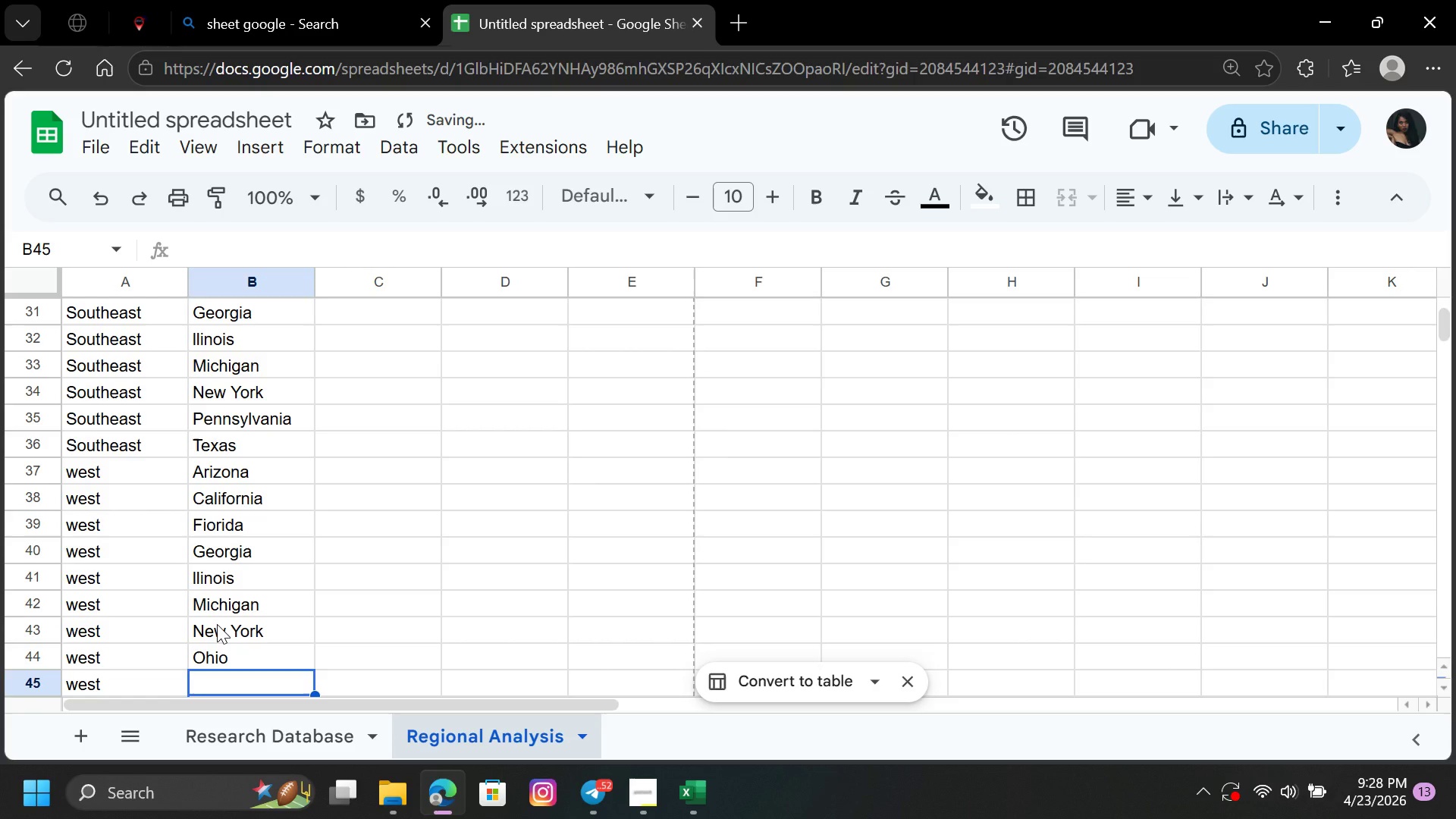 
key(P)
 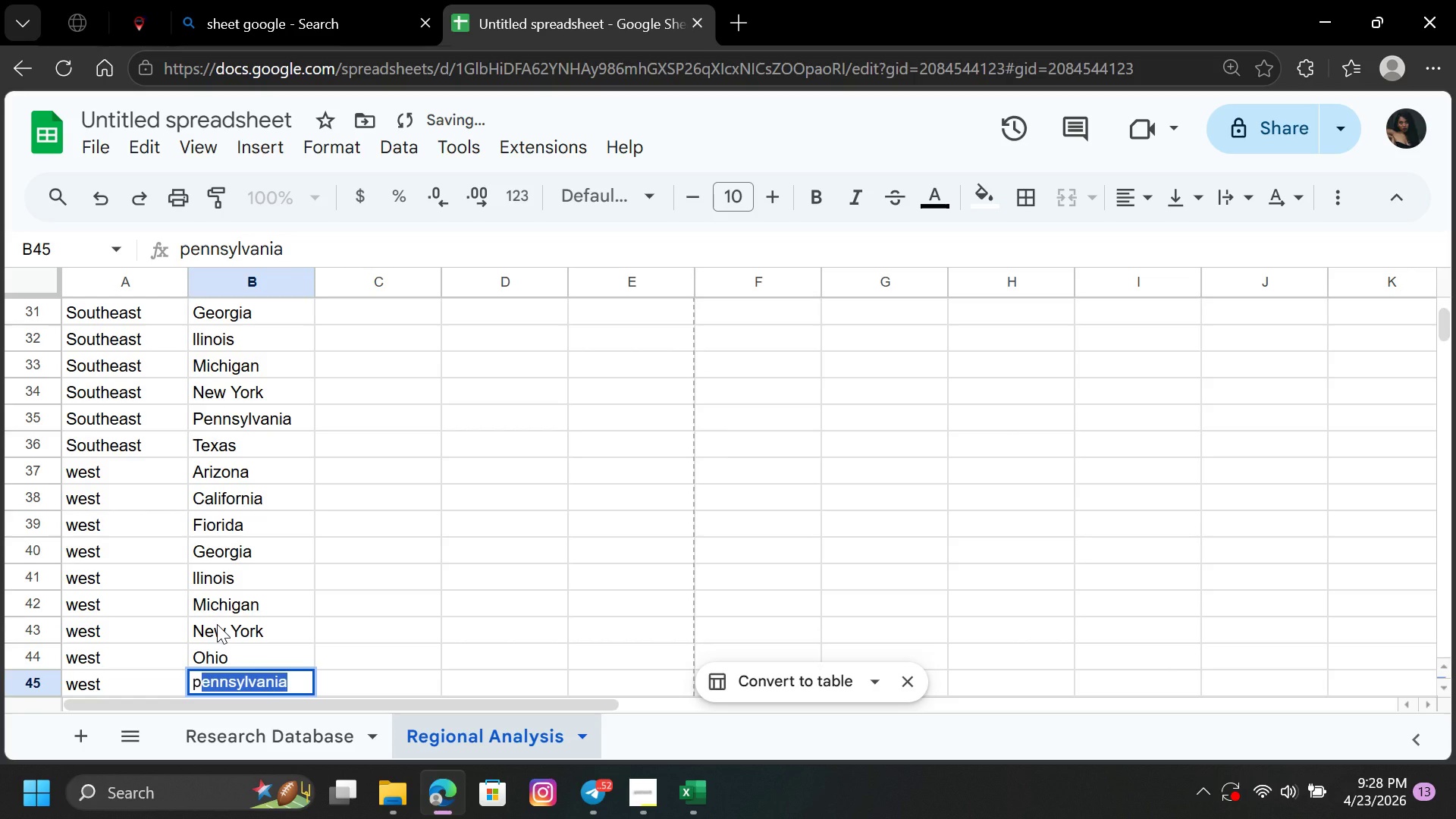 
key(ArrowDown)
 